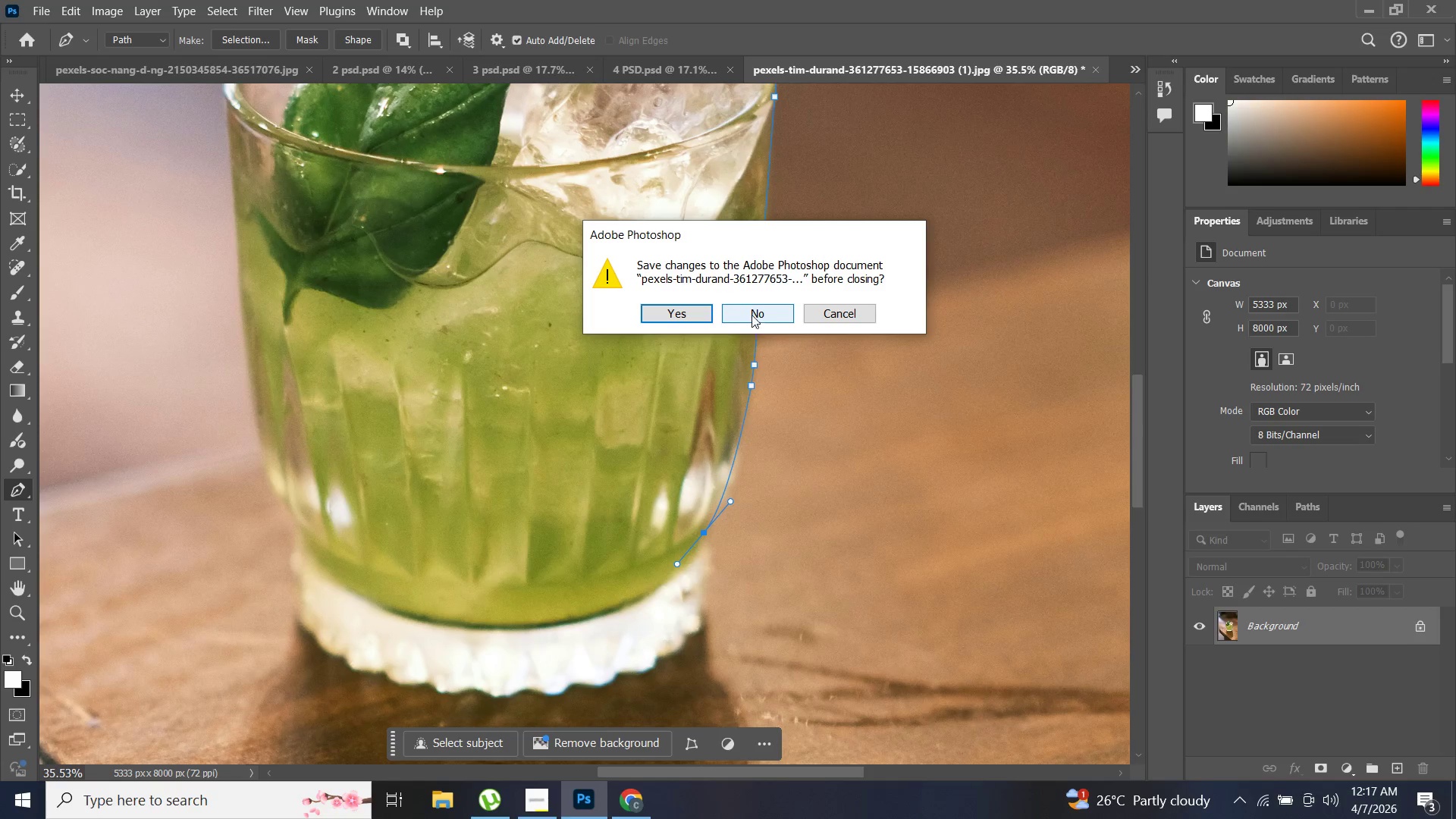 
left_click([777, 314])
 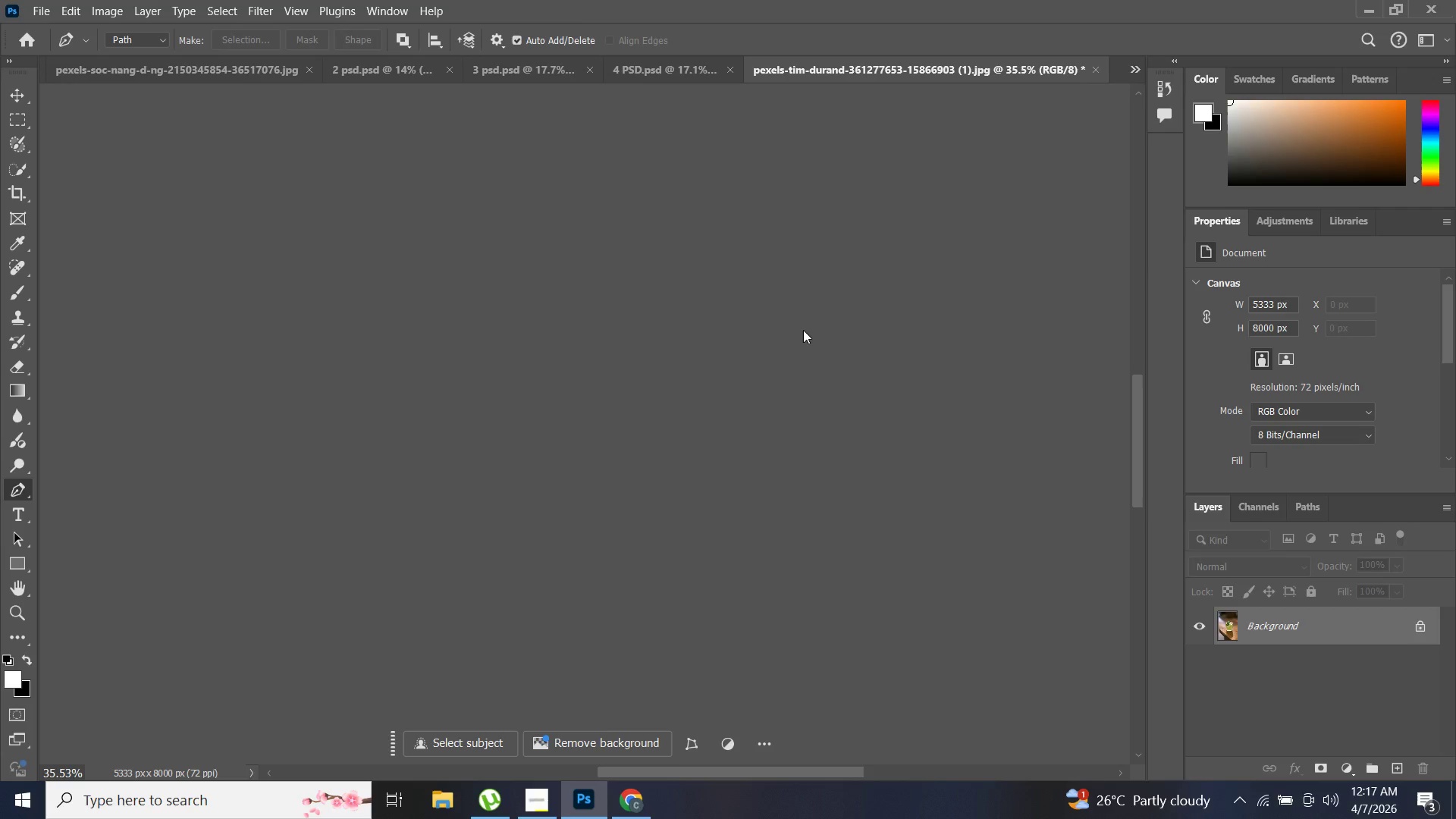 
key(Alt+Tab)
 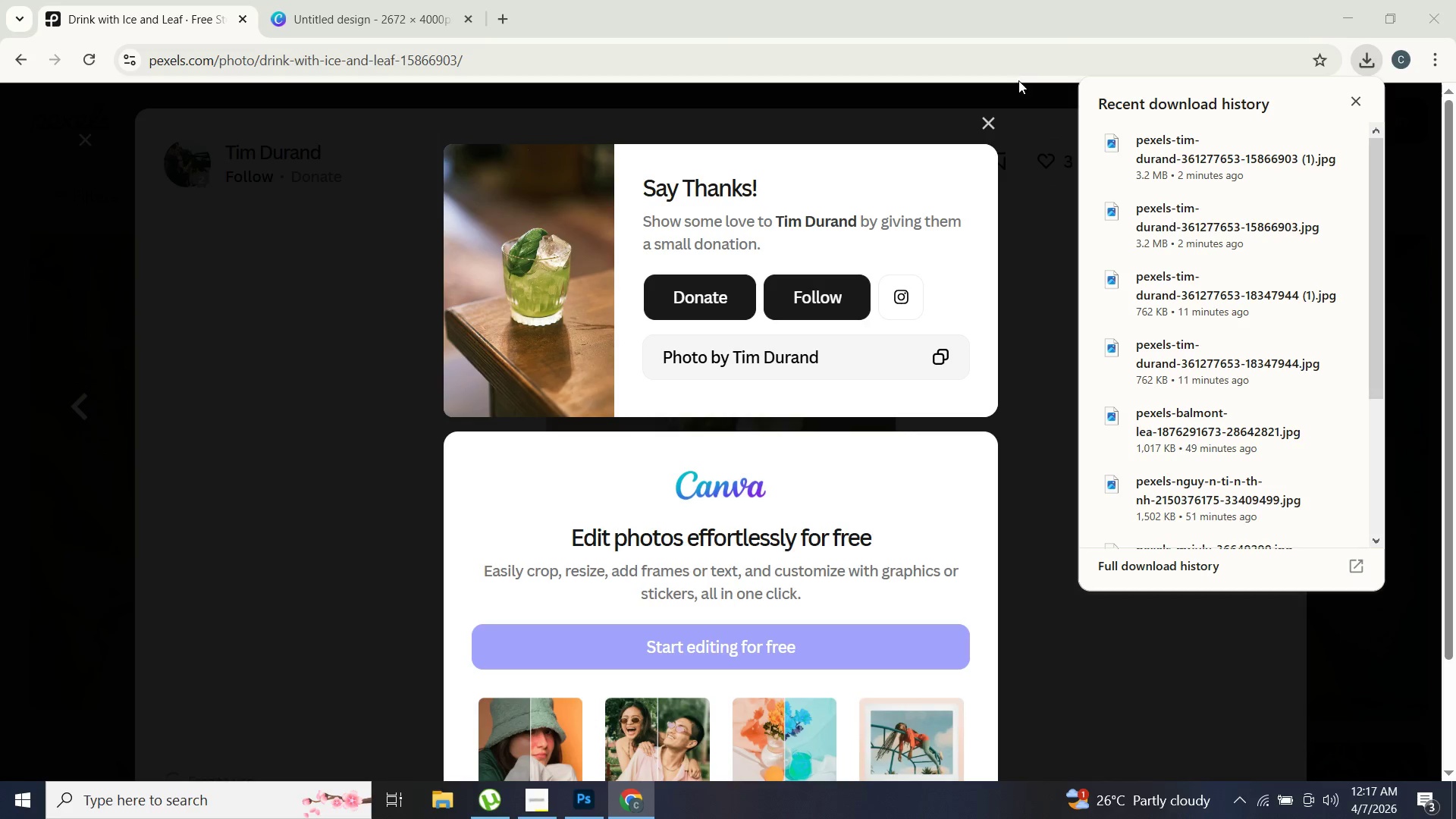 
key(Escape)
 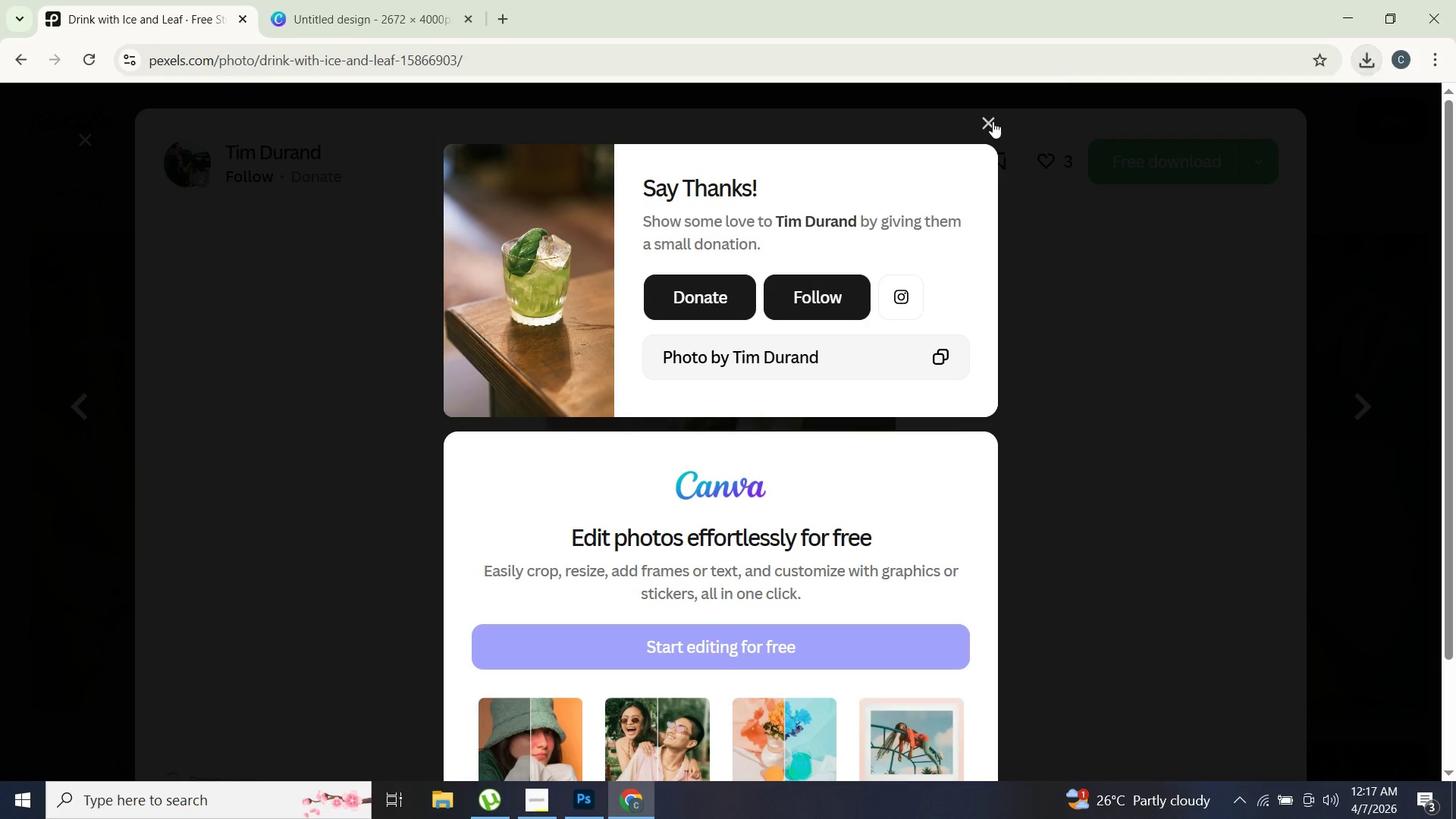 
double_click([993, 121])
 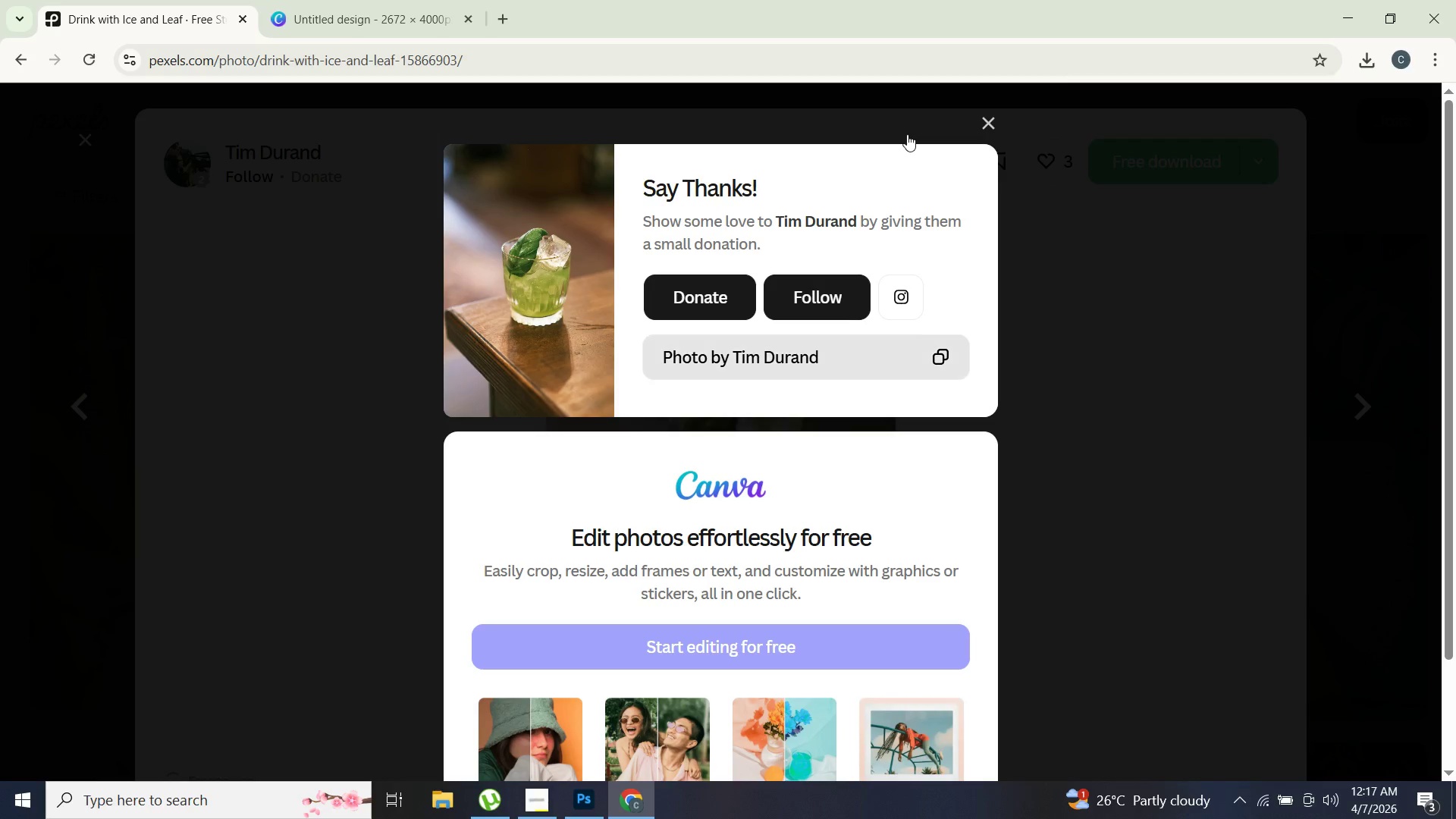 
key(Escape)
 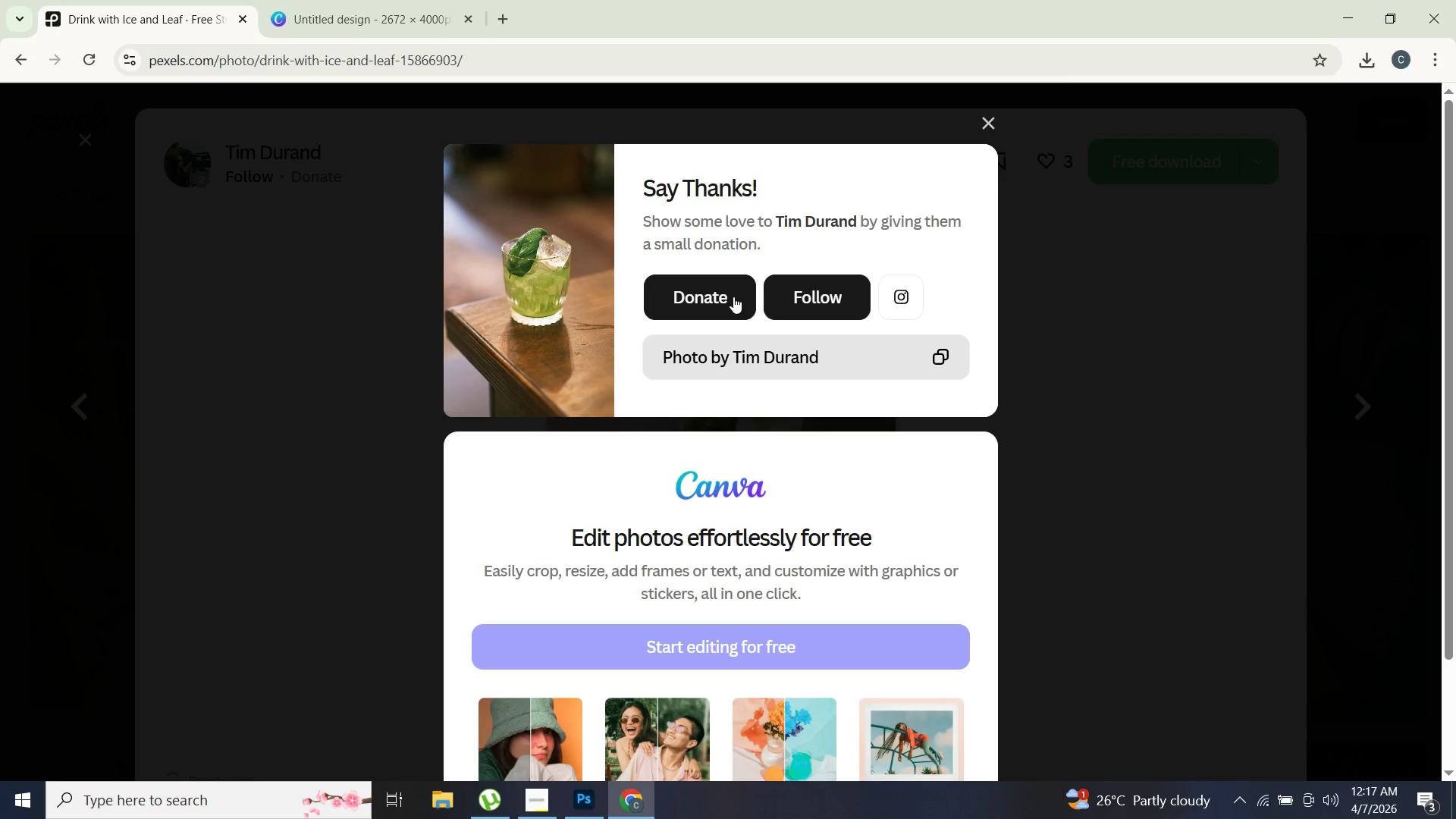 
scroll: coordinate [934, 378], scroll_direction: up, amount: 2.0
 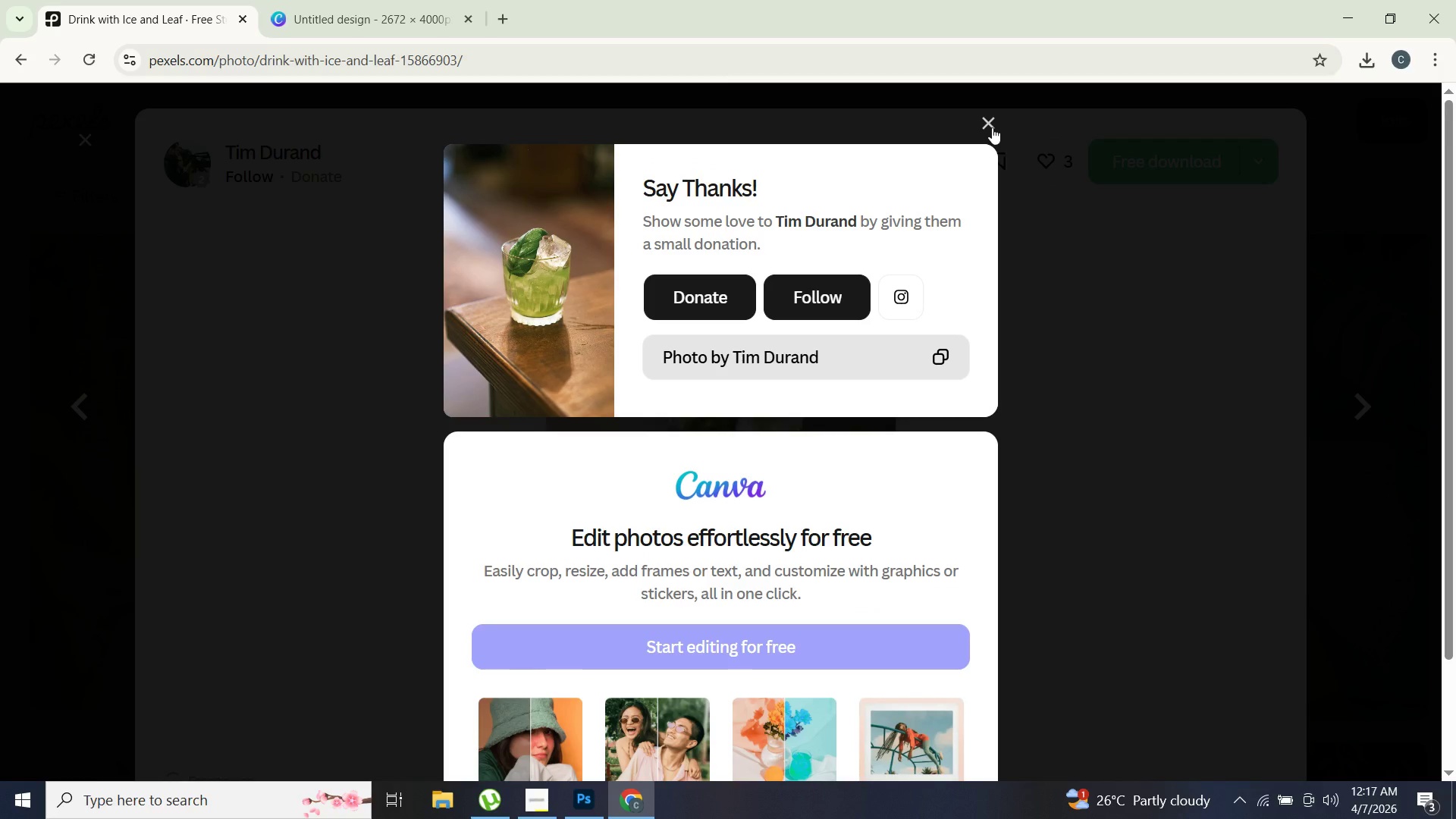 
double_click([992, 127])
 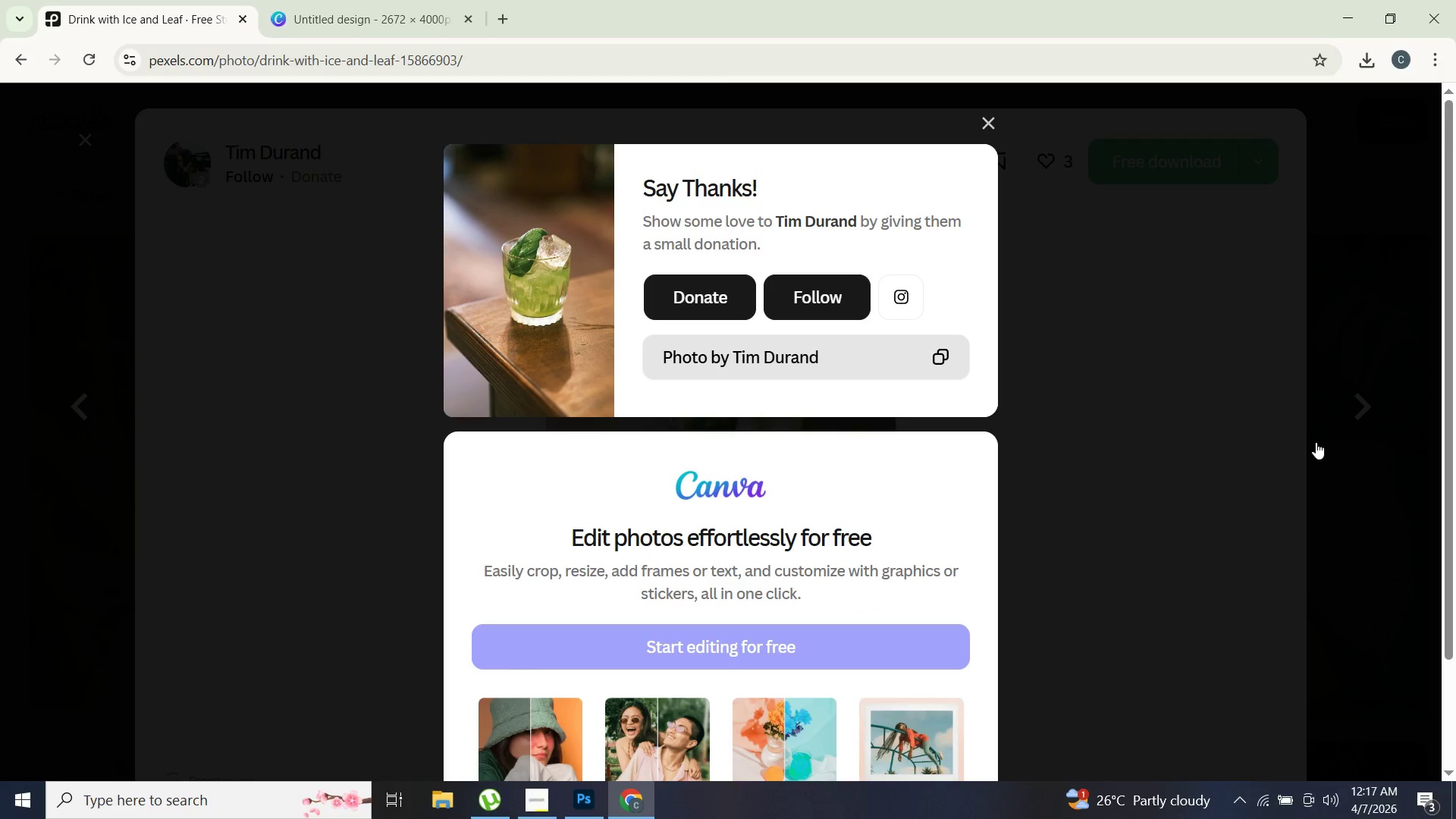 
triple_click([992, 127])
 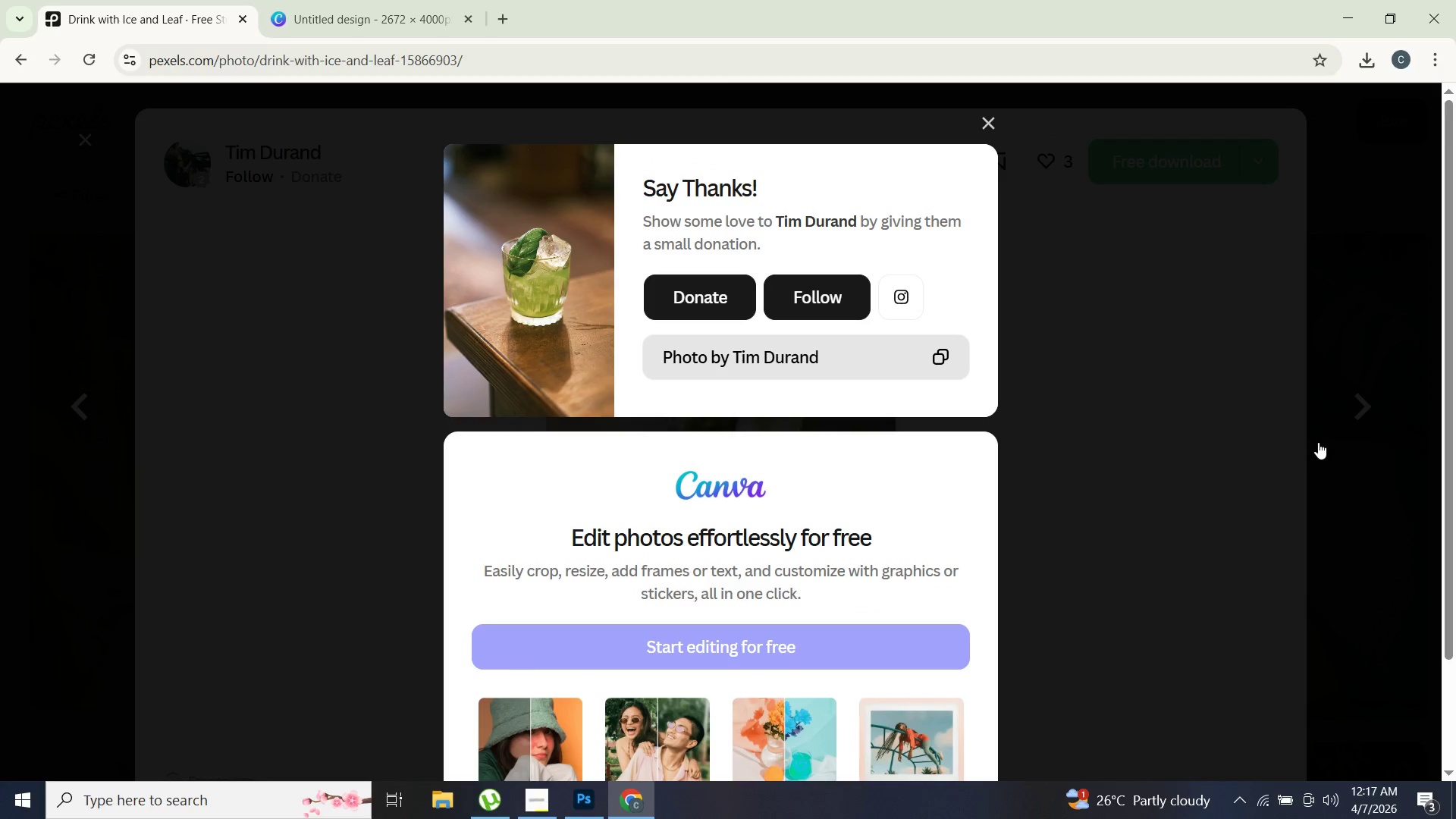 
left_click_drag(start_coordinate=[1310, 438], to_coordinate=[1318, 442])
 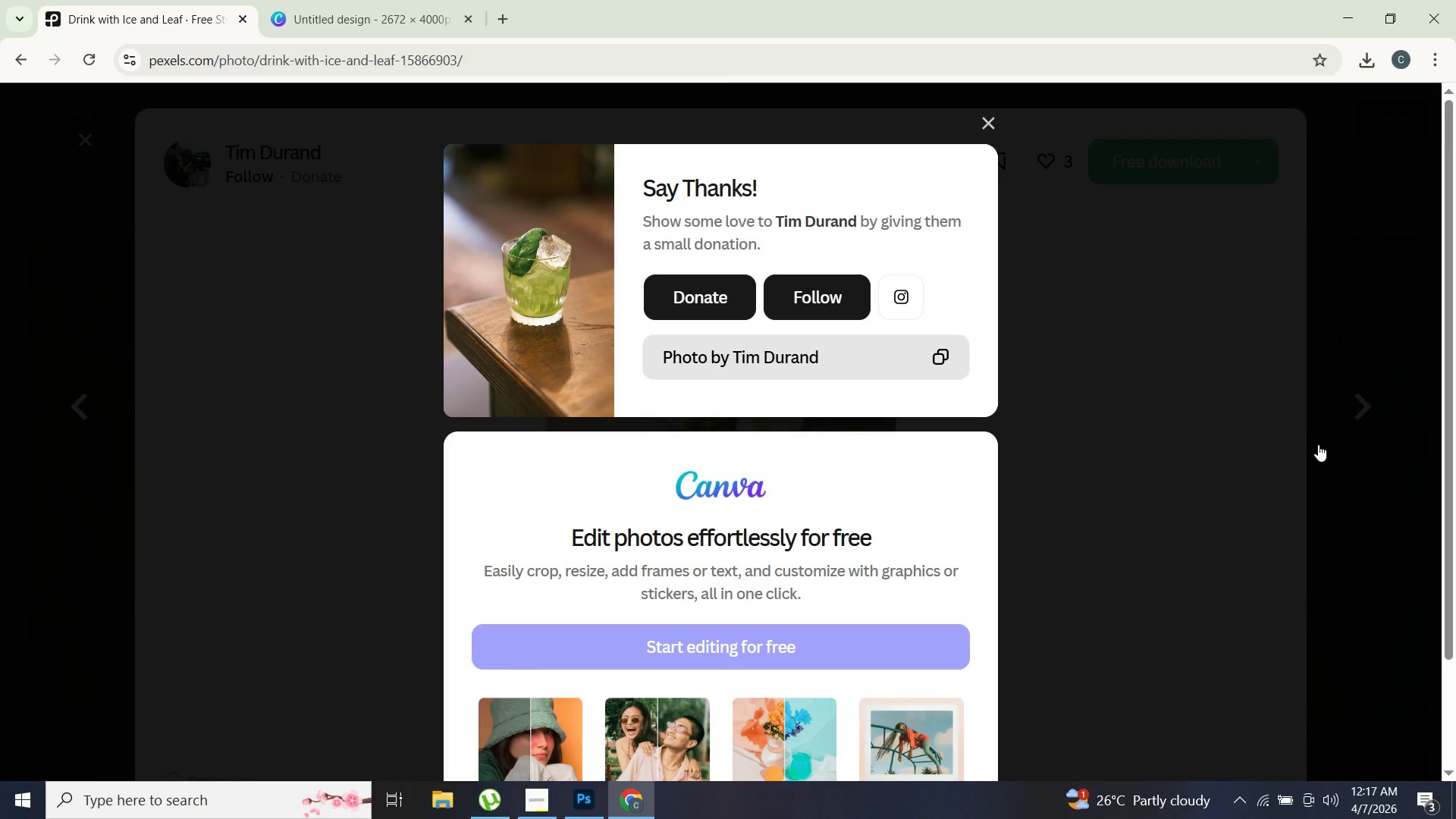 
triple_click([1318, 444])
 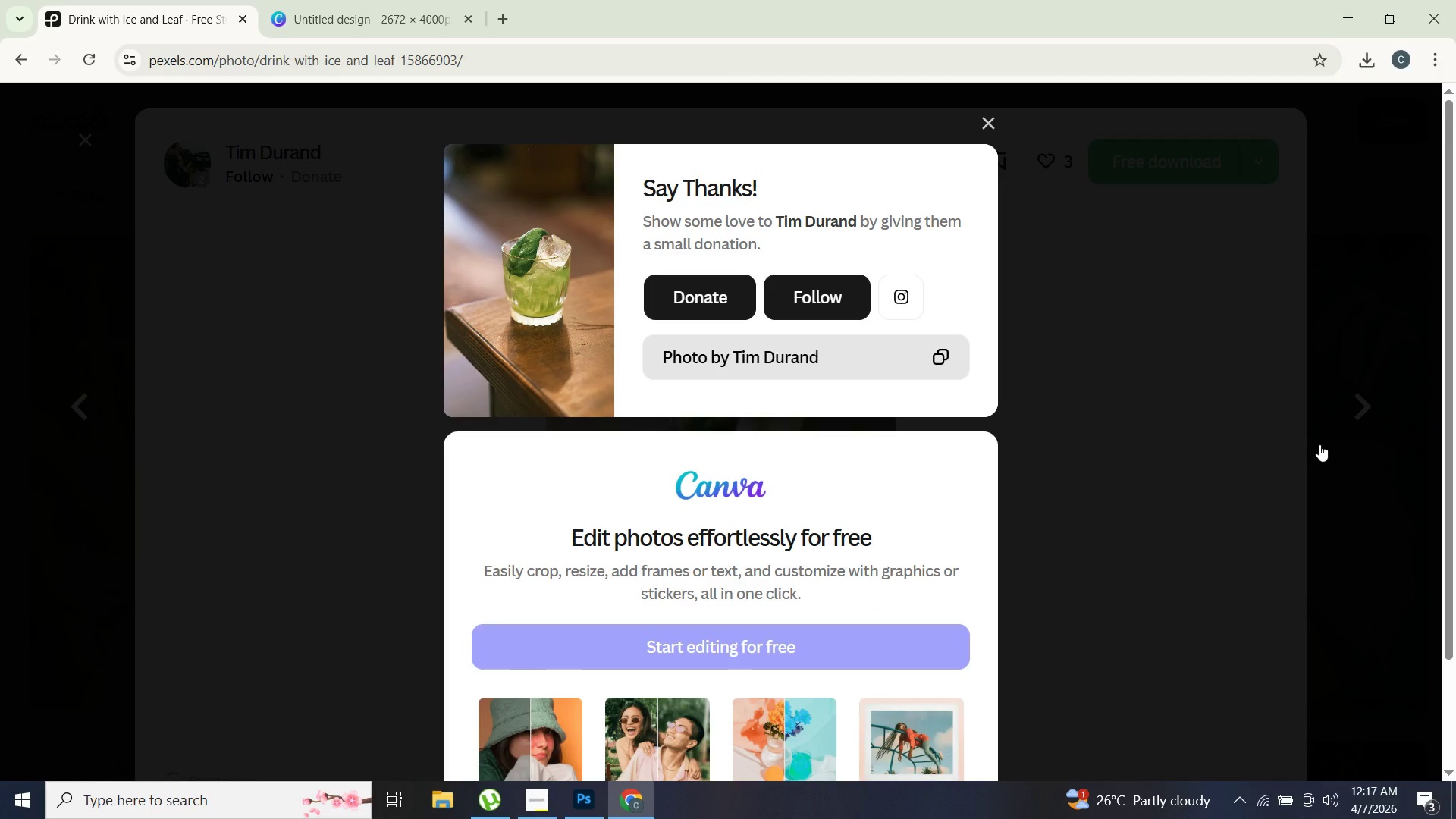 
key(S)
 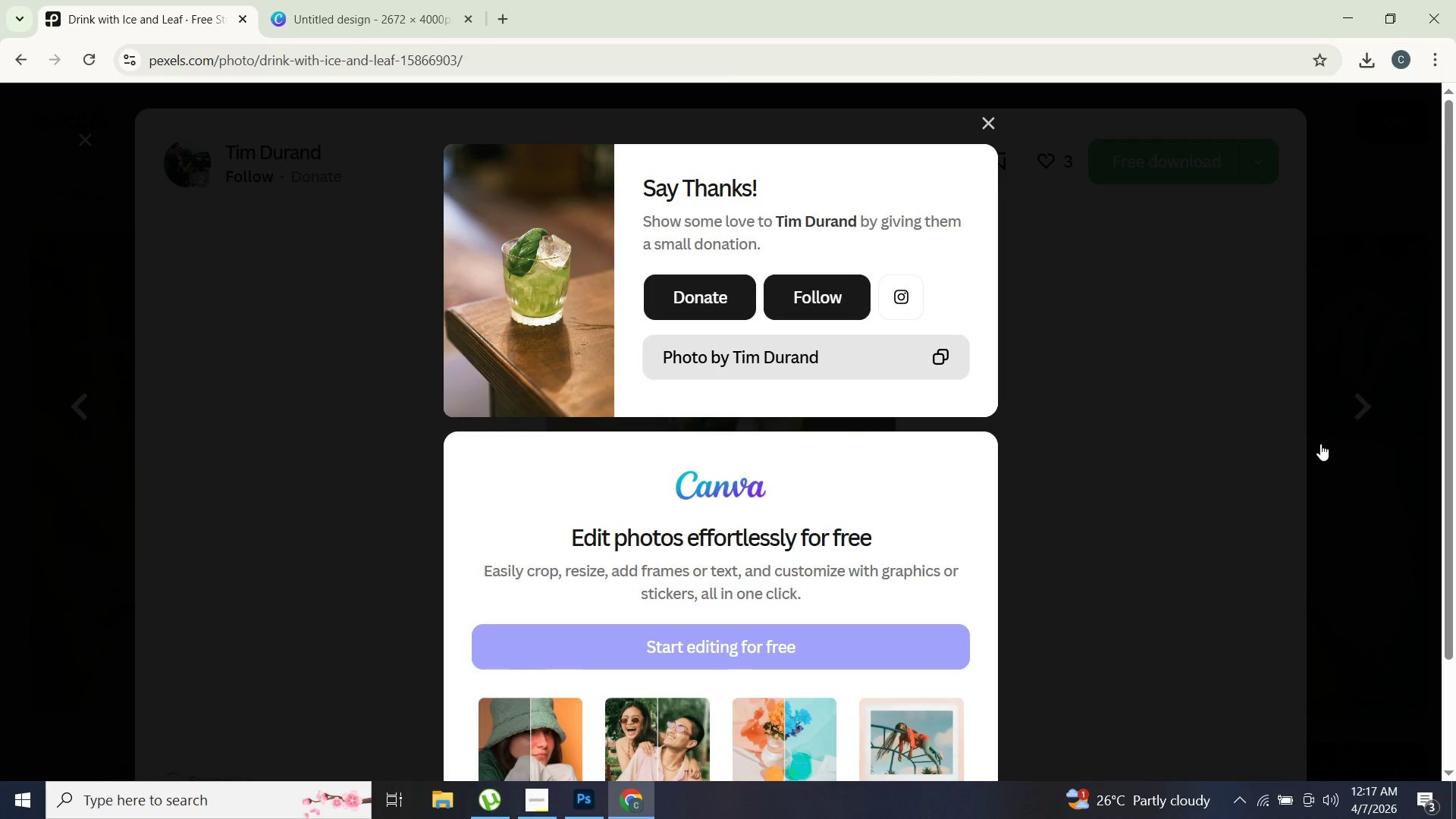 
key(Escape)
 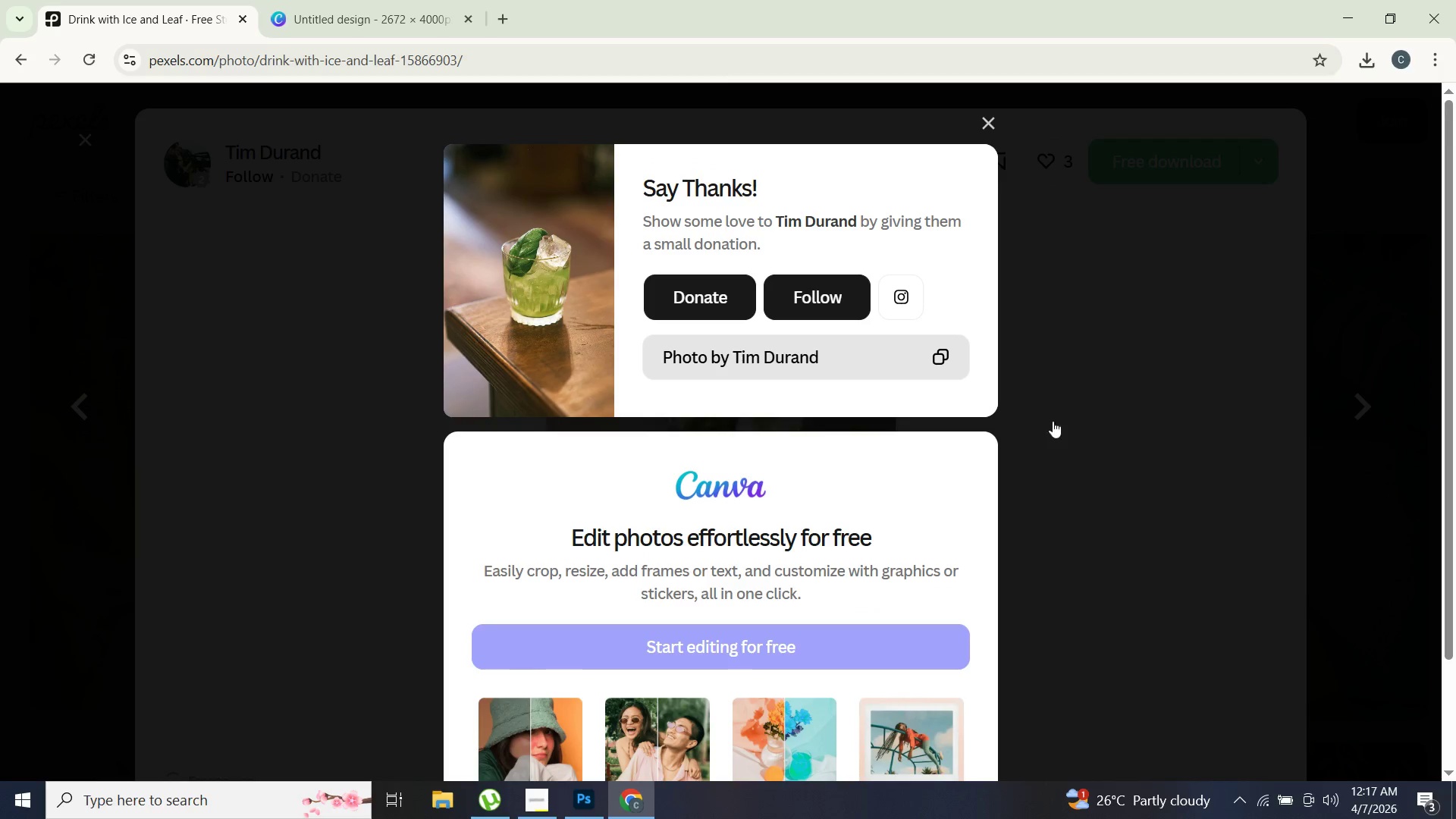 
left_click_drag(start_coordinate=[1318, 443], to_coordinate=[1053, 421])
 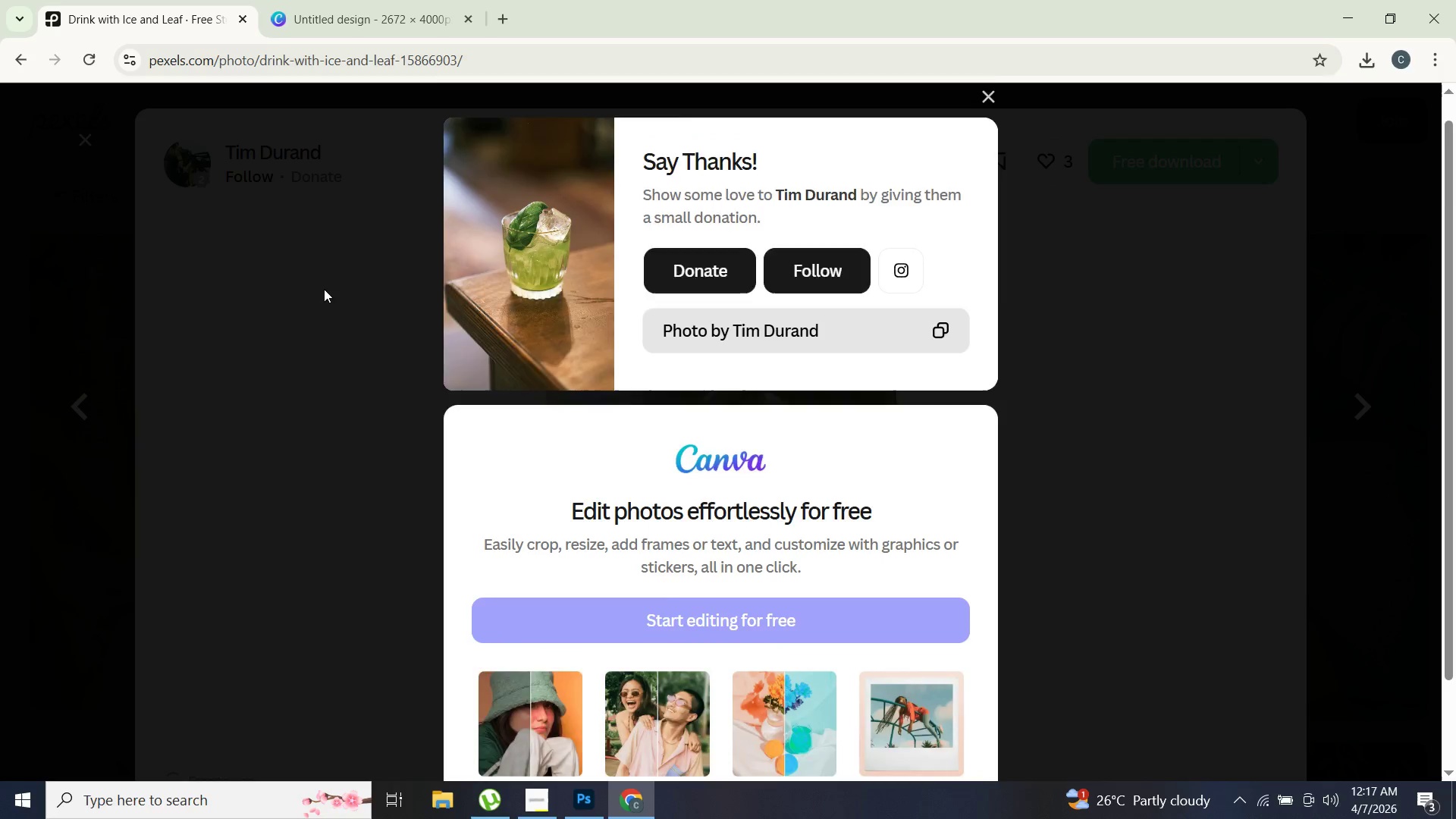 
scroll: coordinate [276, 335], scroll_direction: down, amount: 8.0
 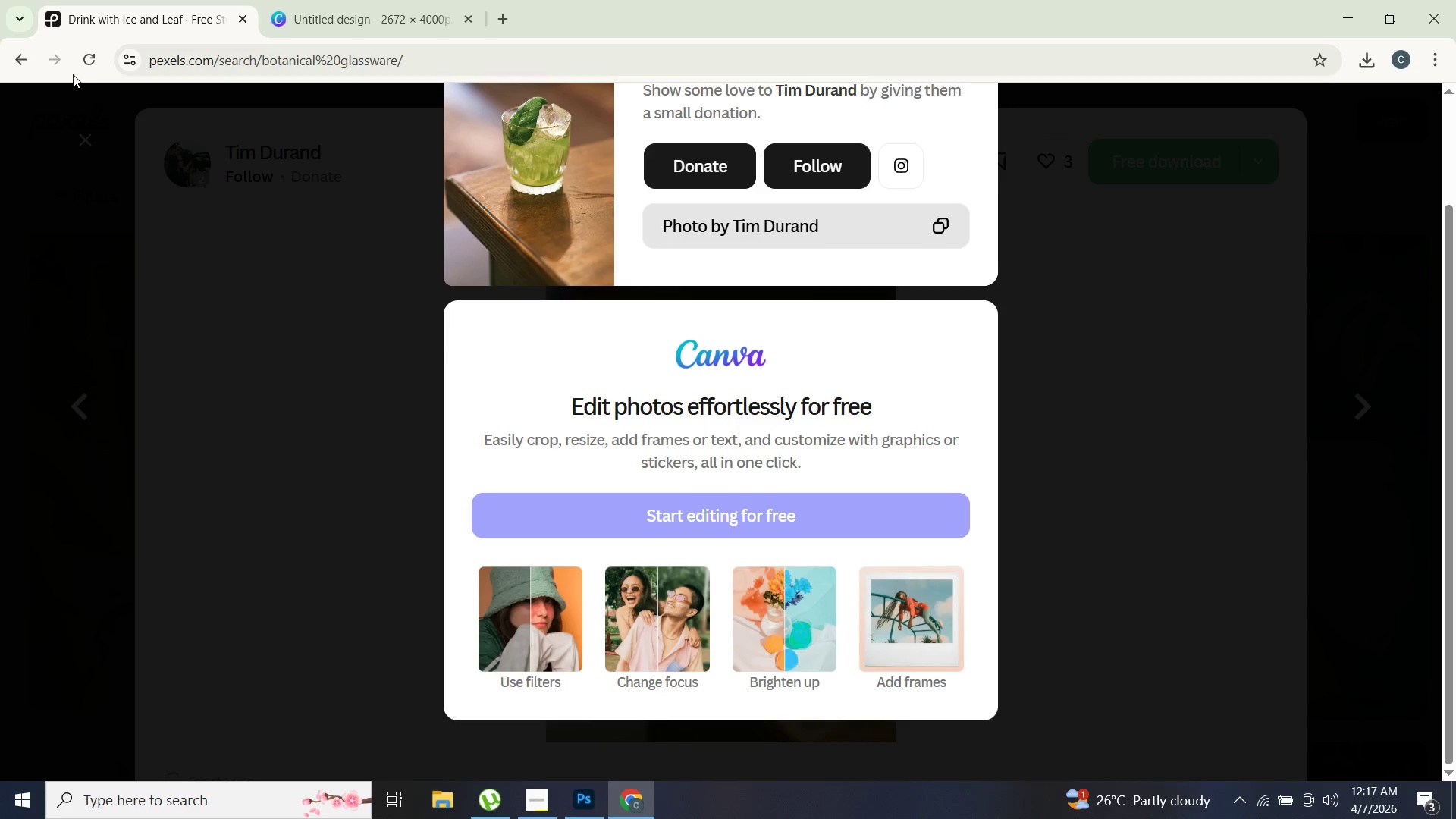 
double_click([990, 119])
 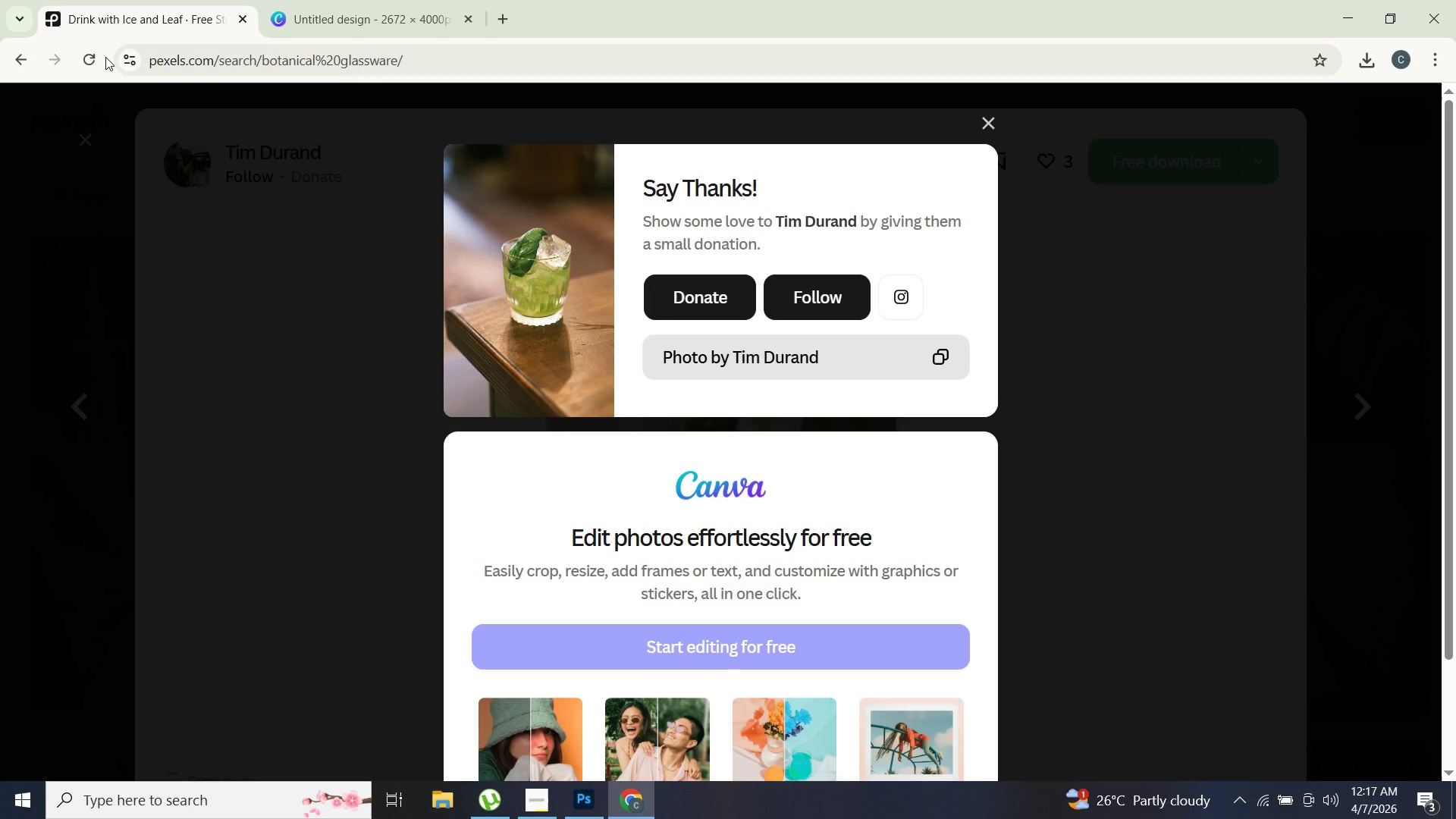 
scroll: coordinate [972, 265], scroll_direction: up, amount: 7.0
 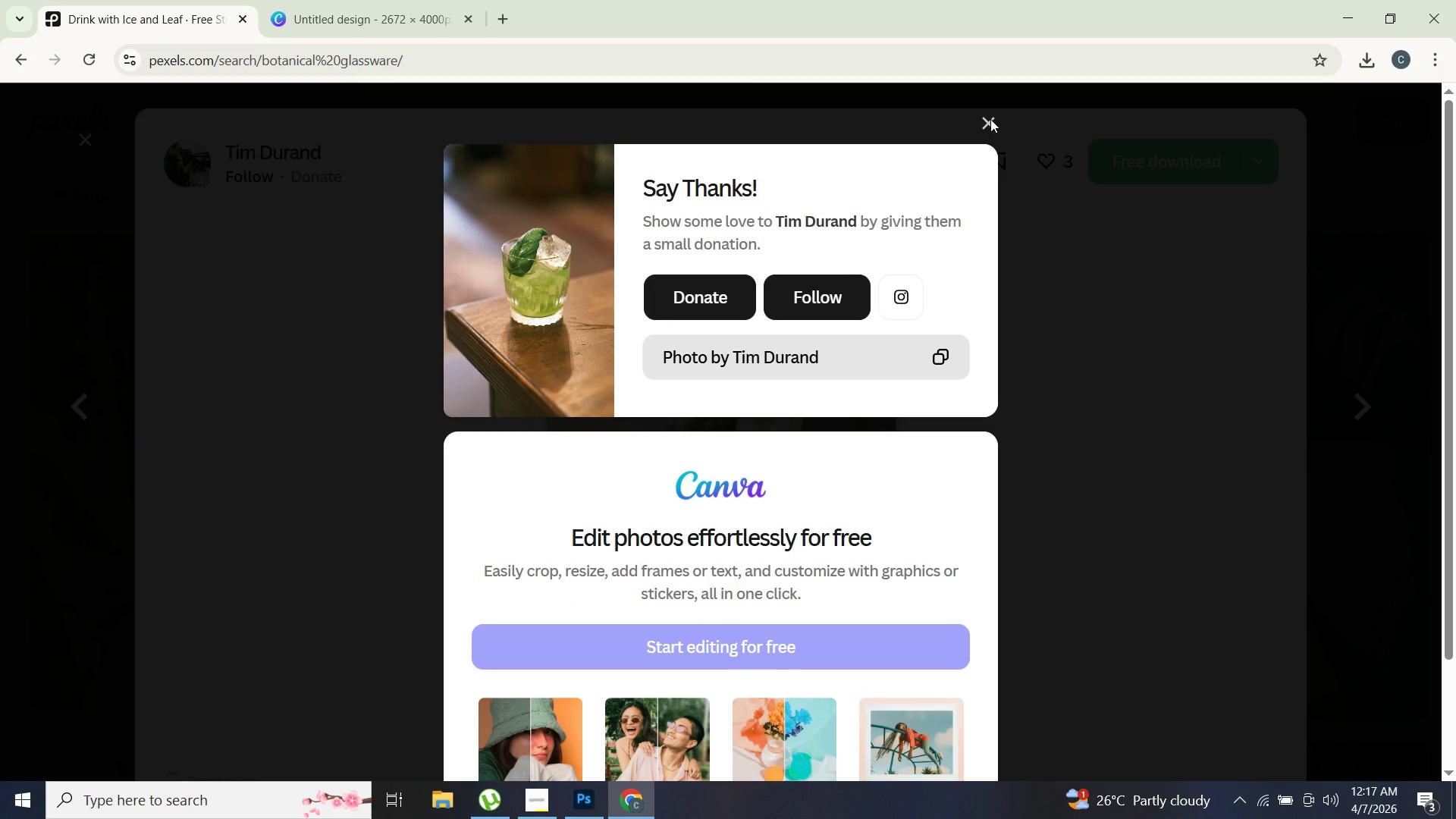 
left_click([100, 55])
 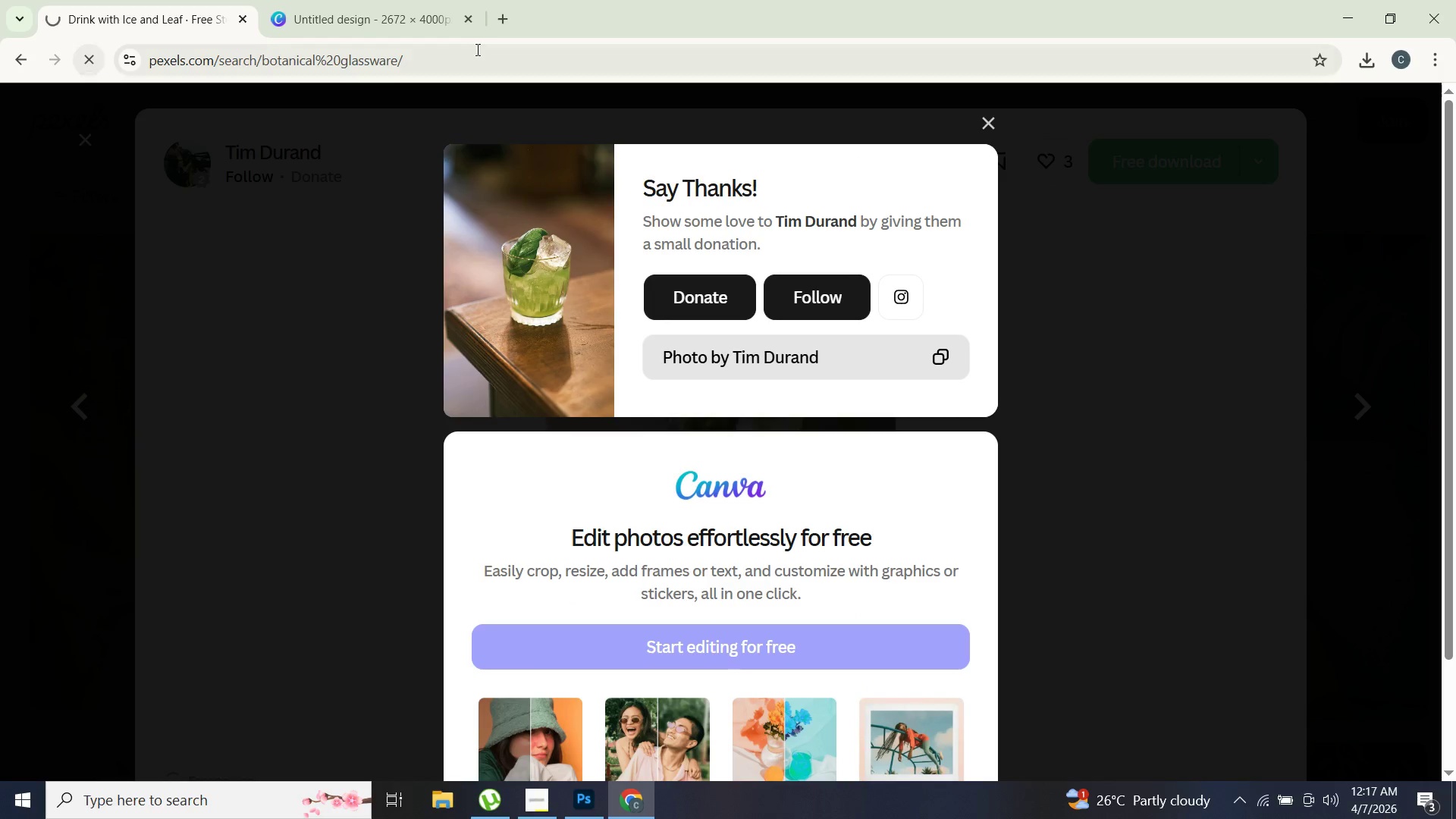 
left_click([506, 24])
 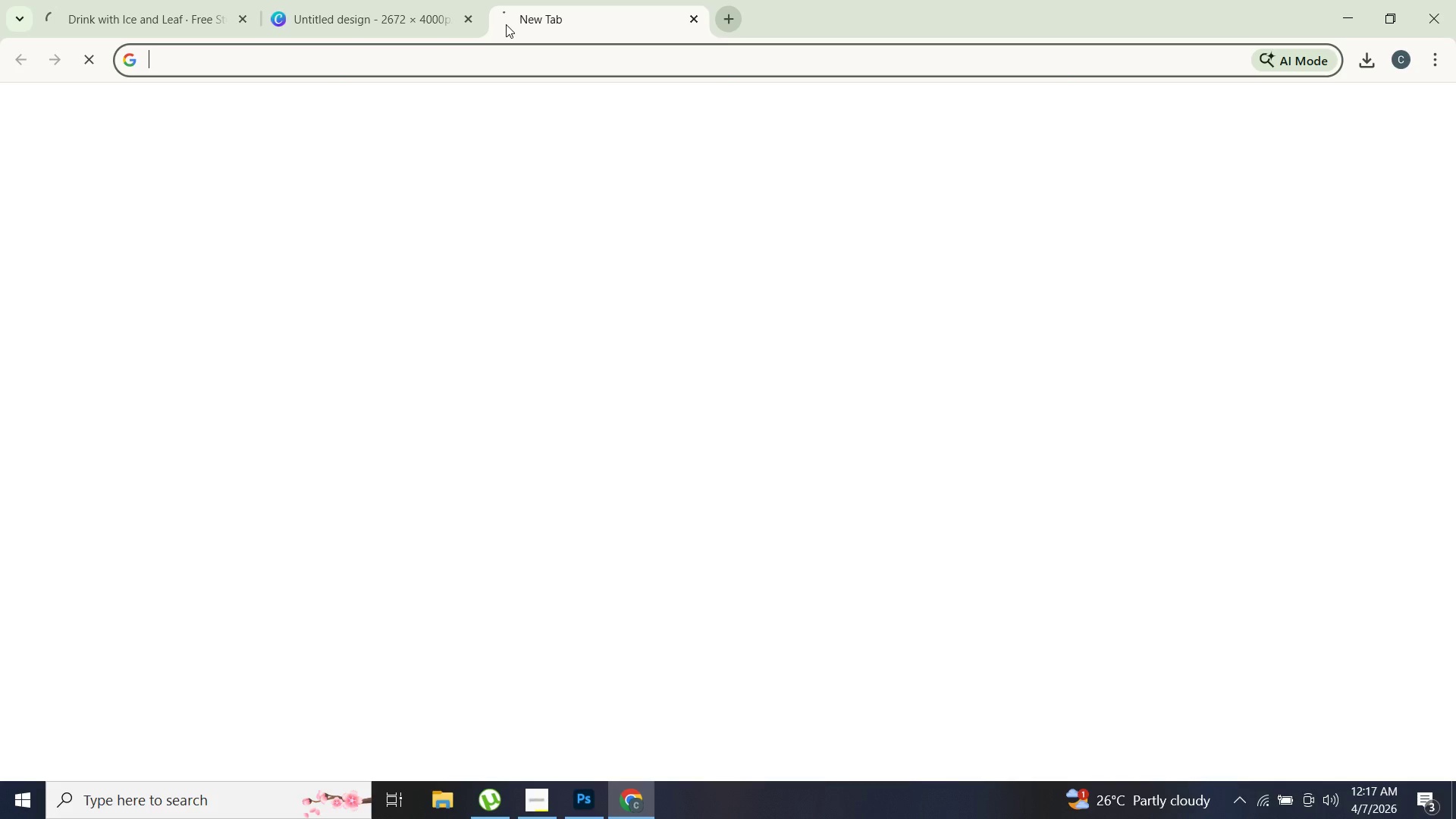 
type(PEXEL)
 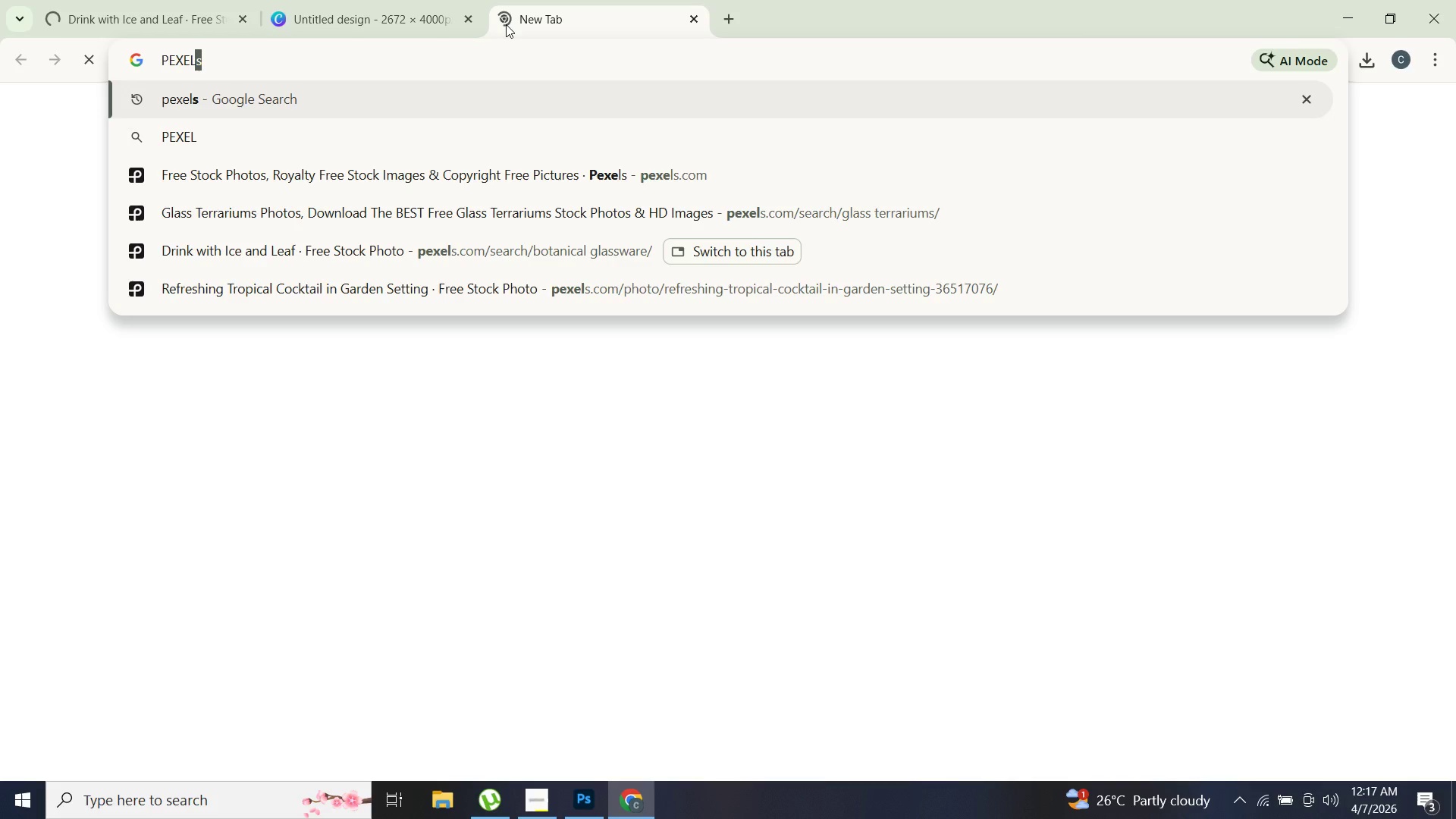 
key(Enter)
 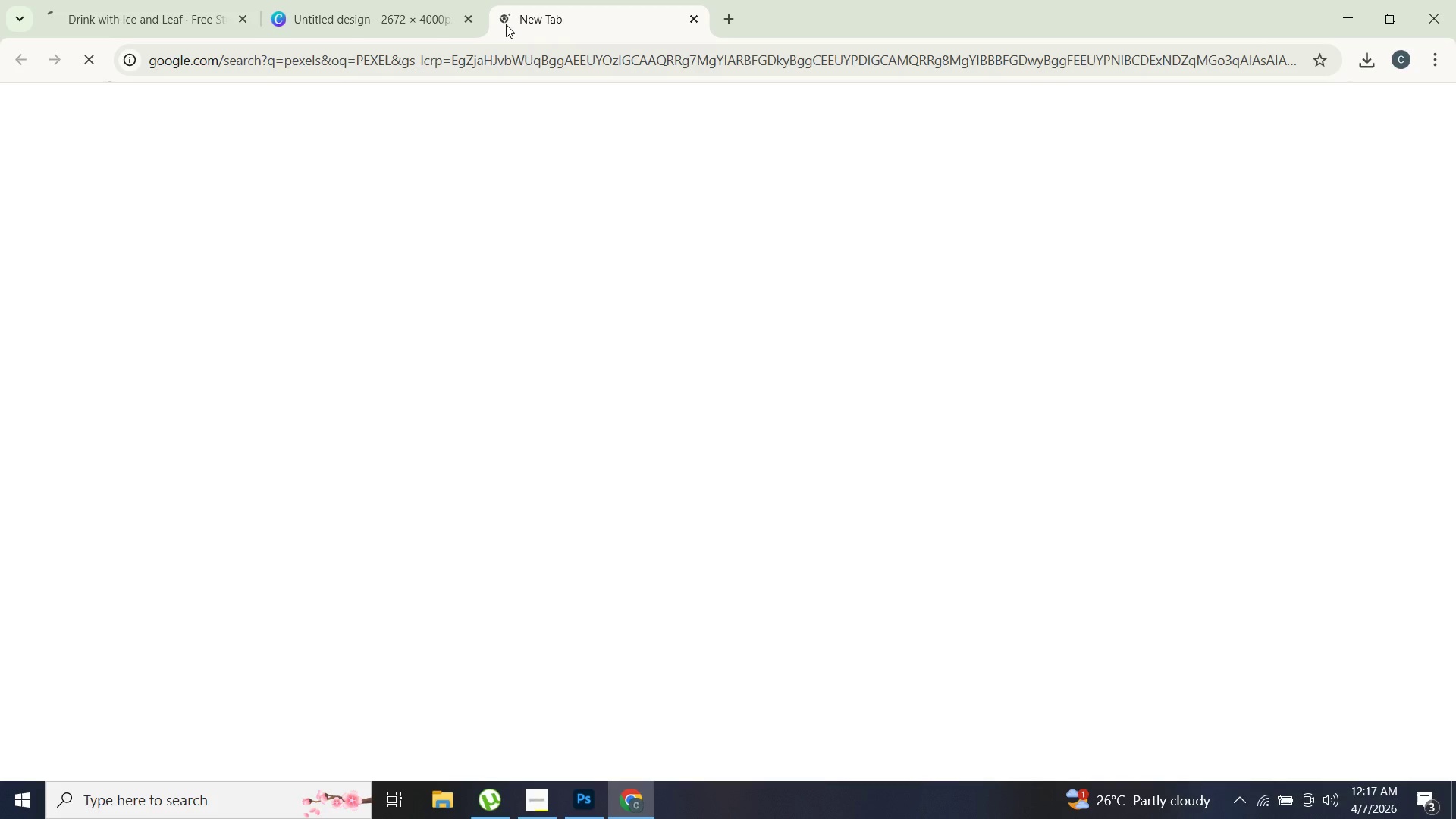 
left_click([196, 0])
 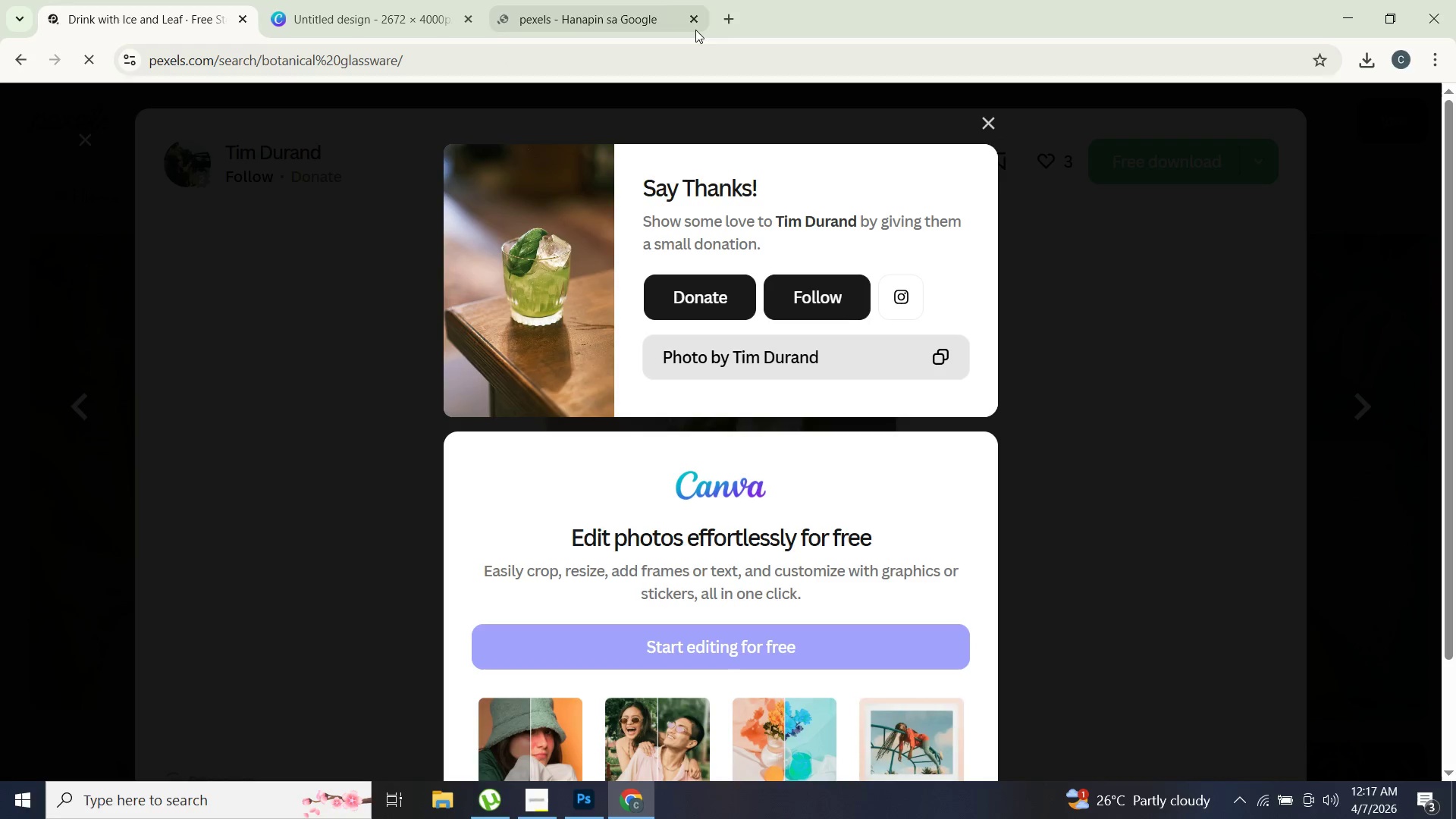 
mouse_move([676, 16])
 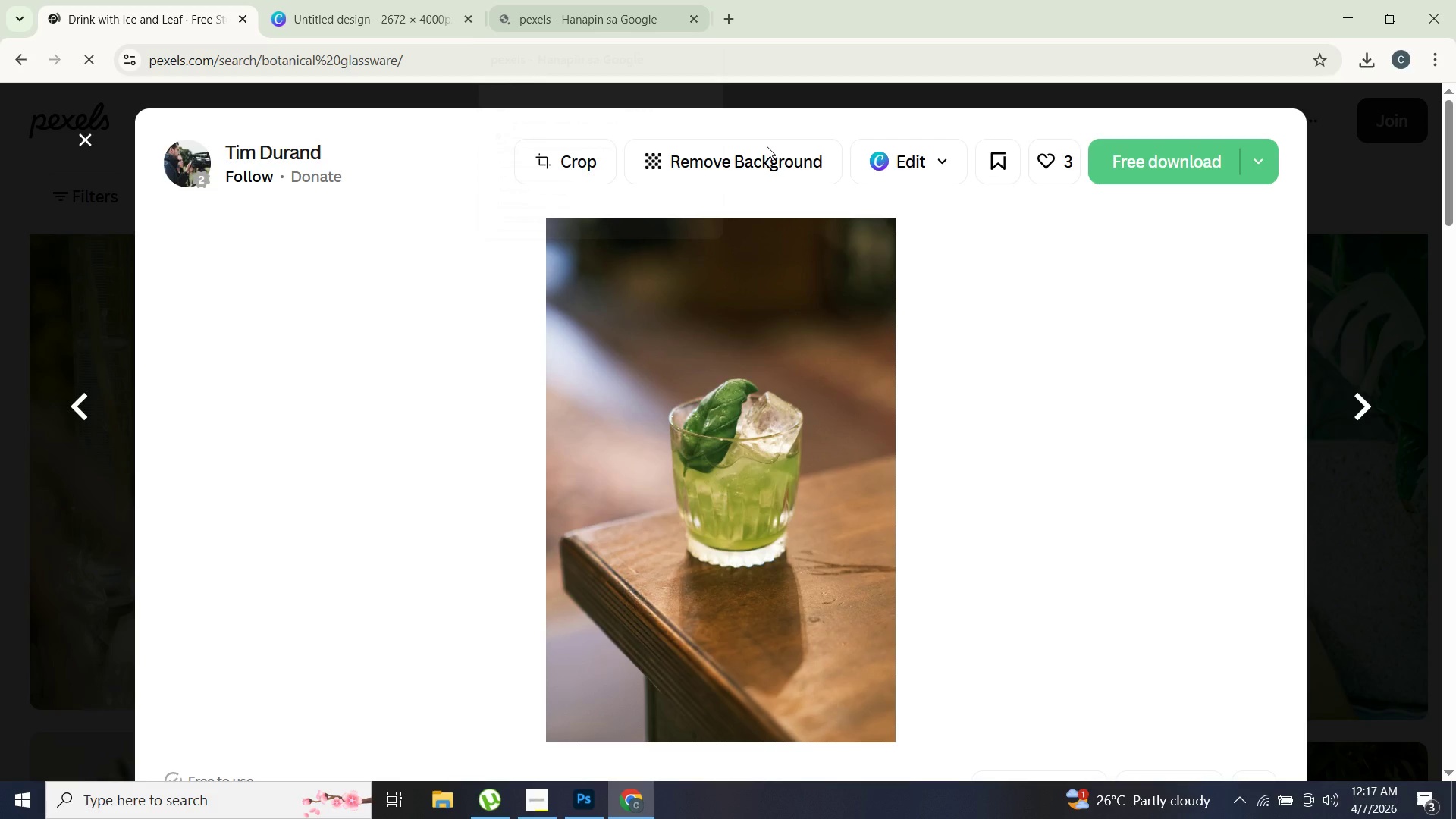 
left_click([621, 0])
 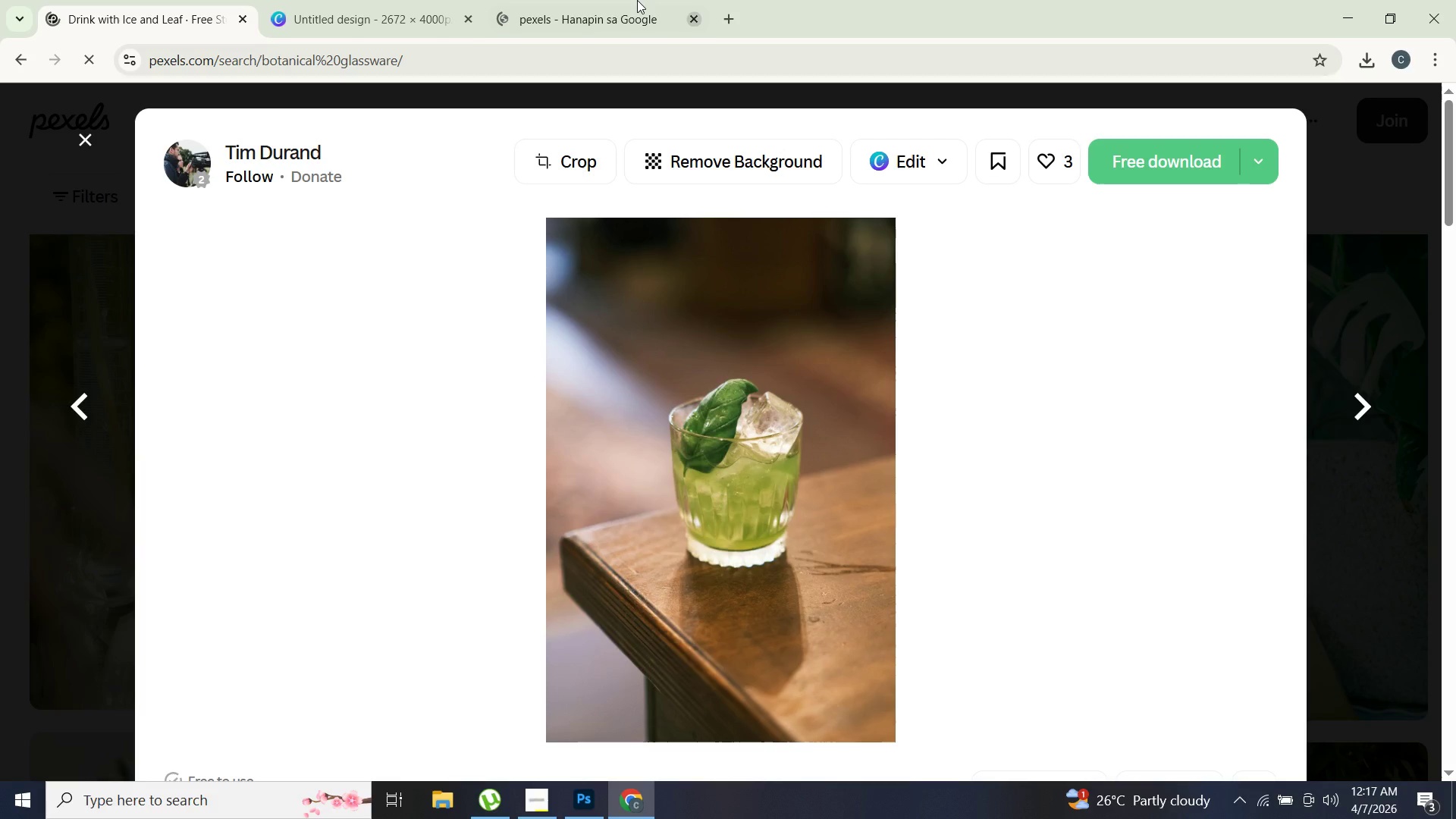 
left_click([246, 300])
 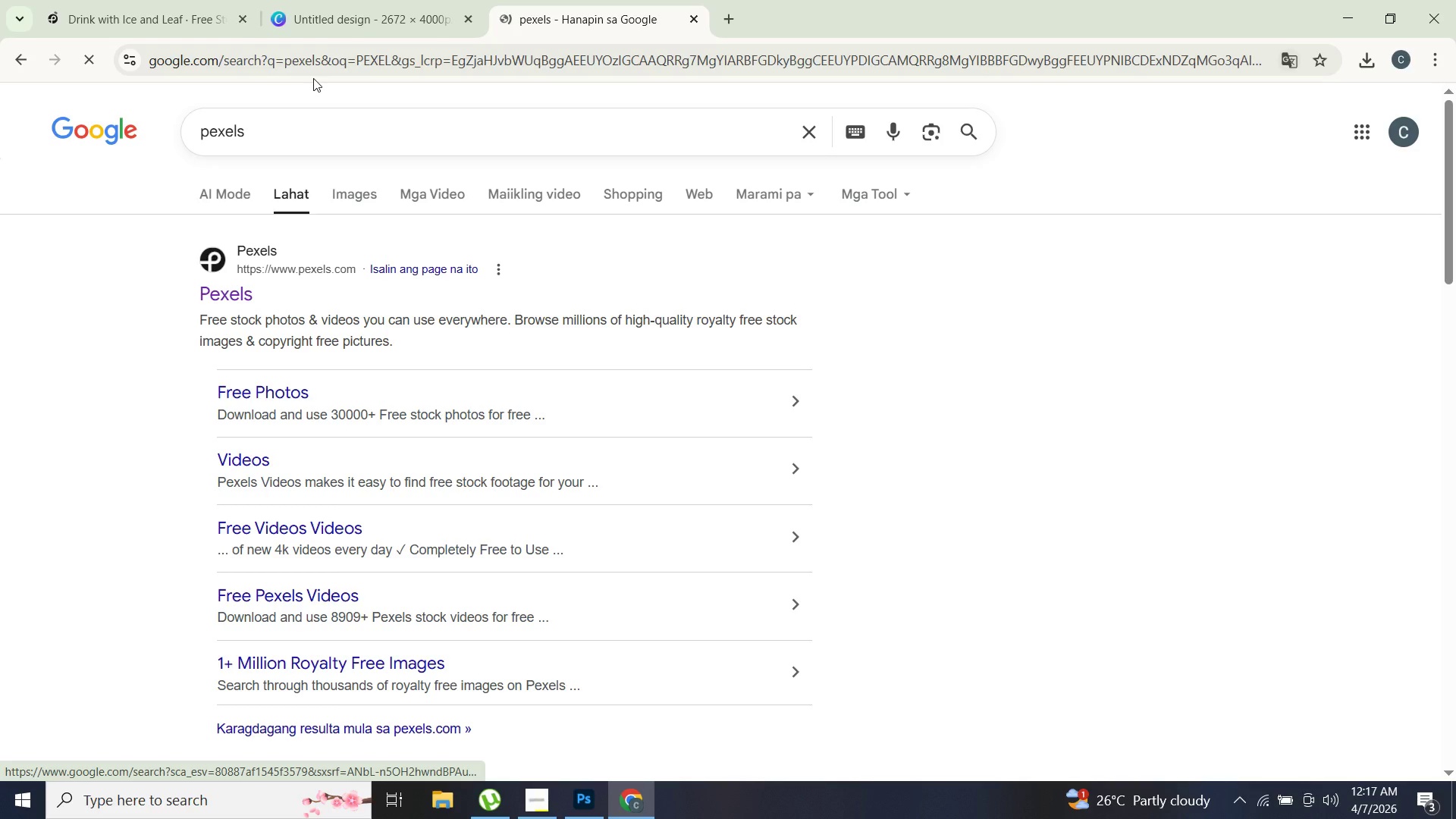 
left_click([187, 0])
 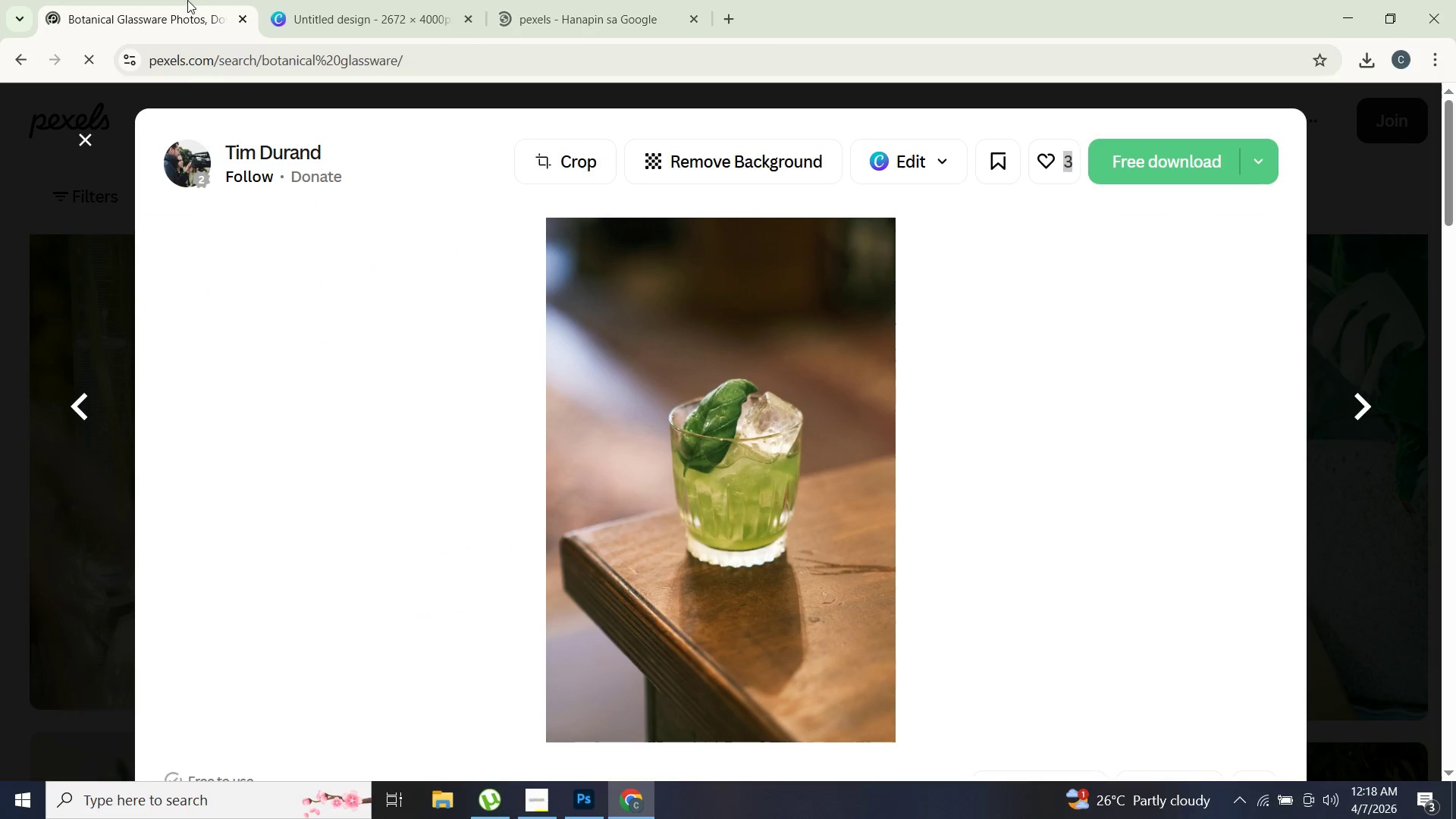 
left_click([608, 0])
 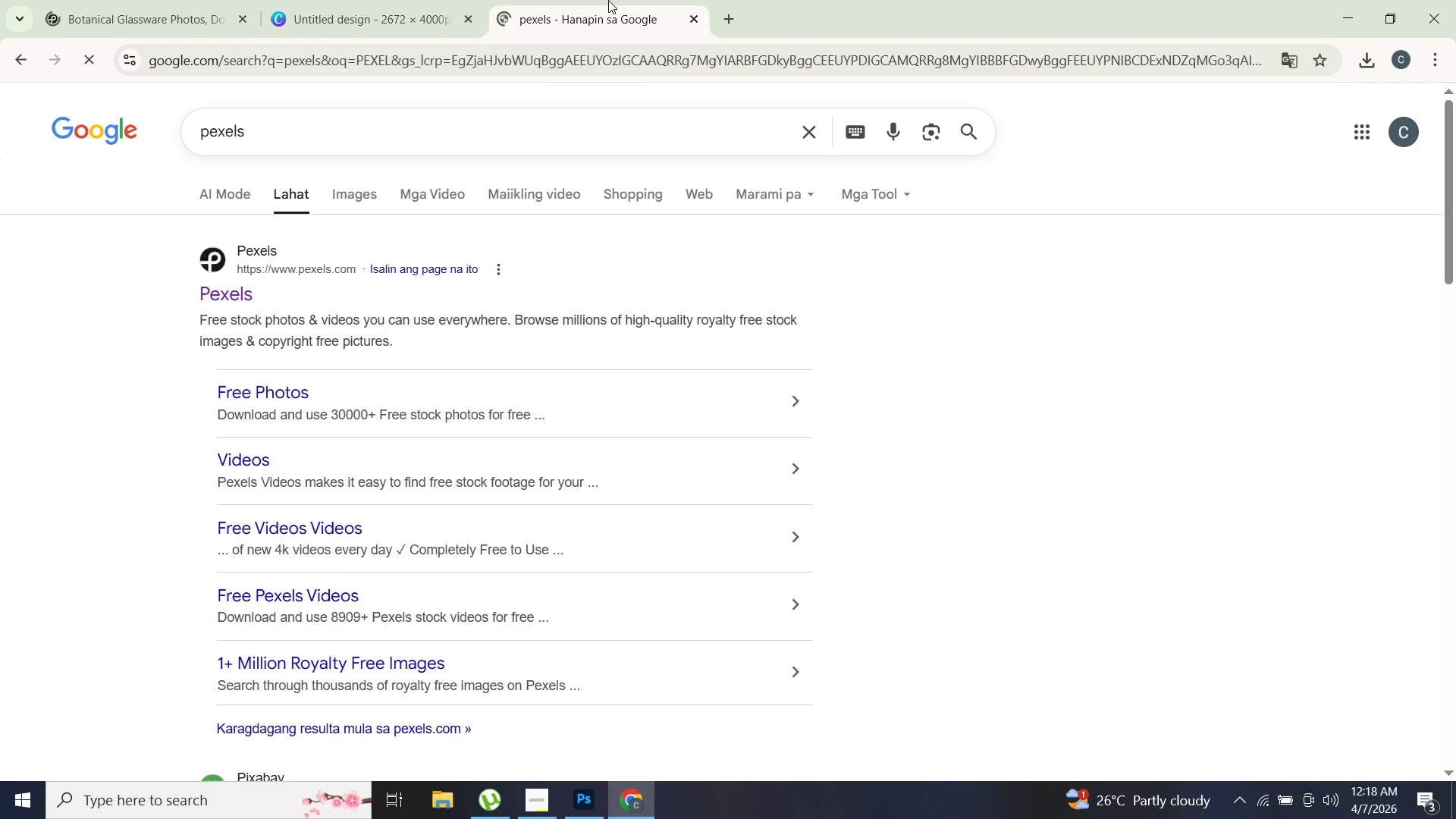 
mouse_move([413, 20])
 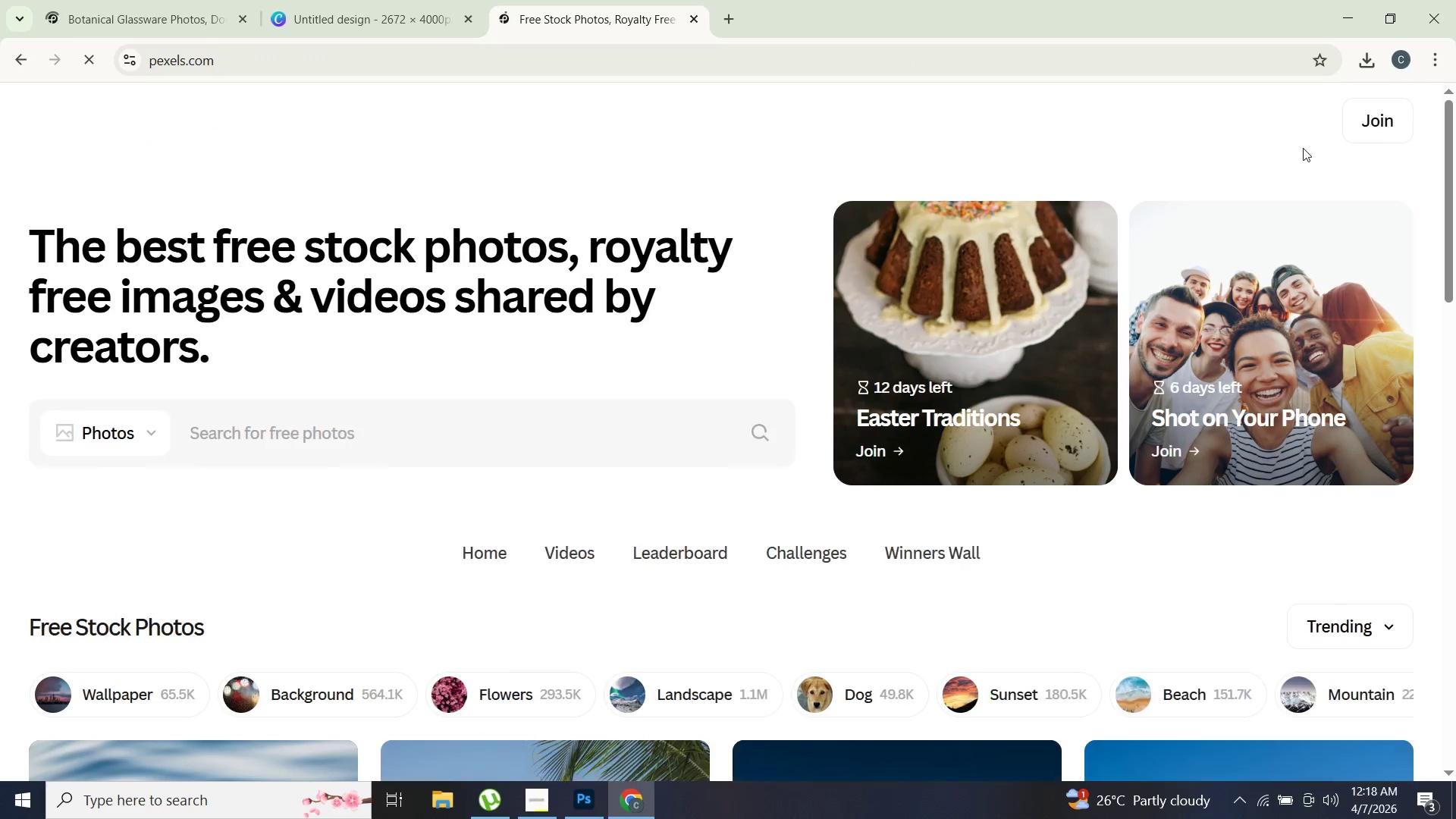 
scroll: coordinate [474, 469], scroll_direction: up, amount: 1.0
 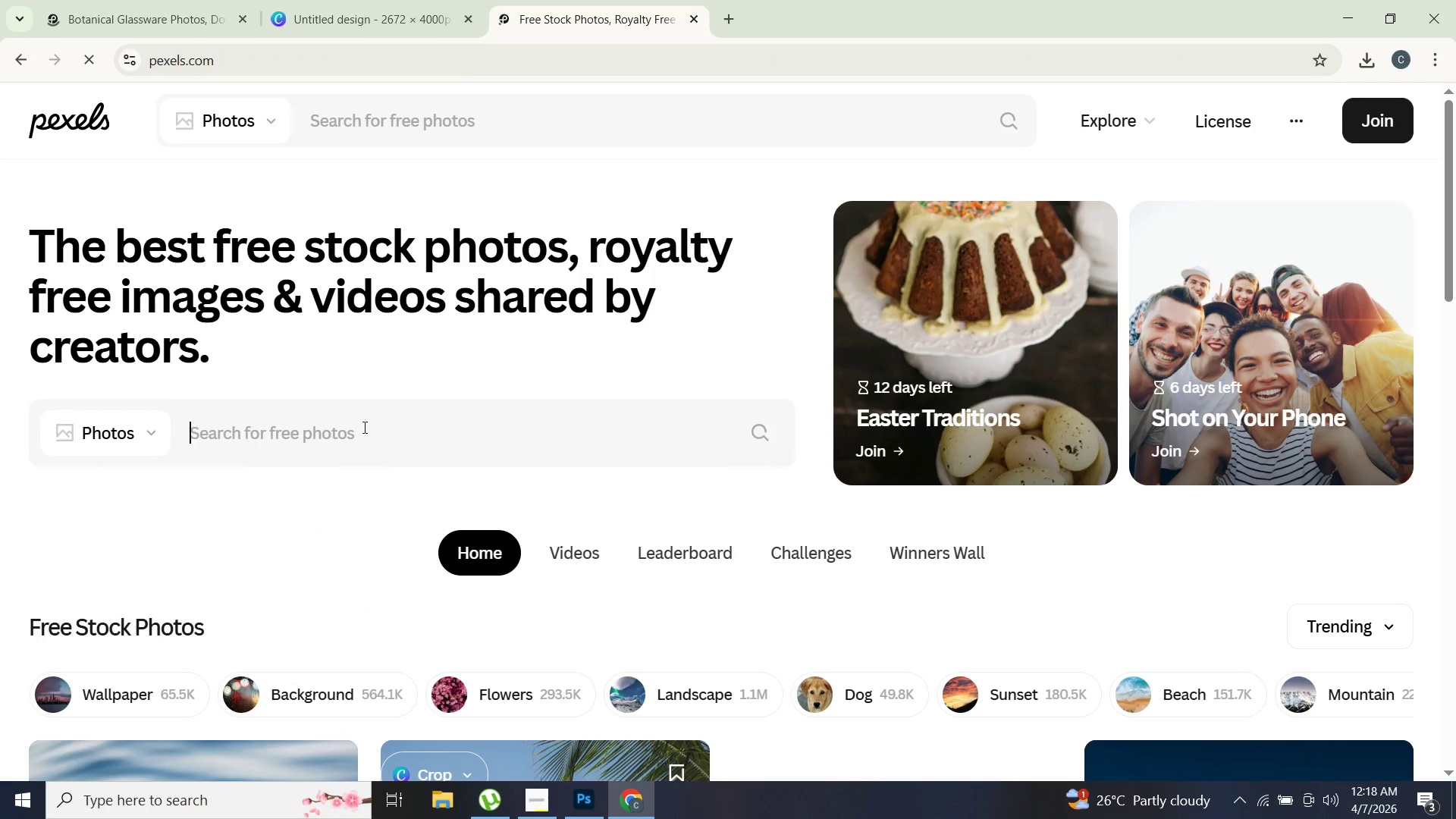 
left_click([361, 425])
 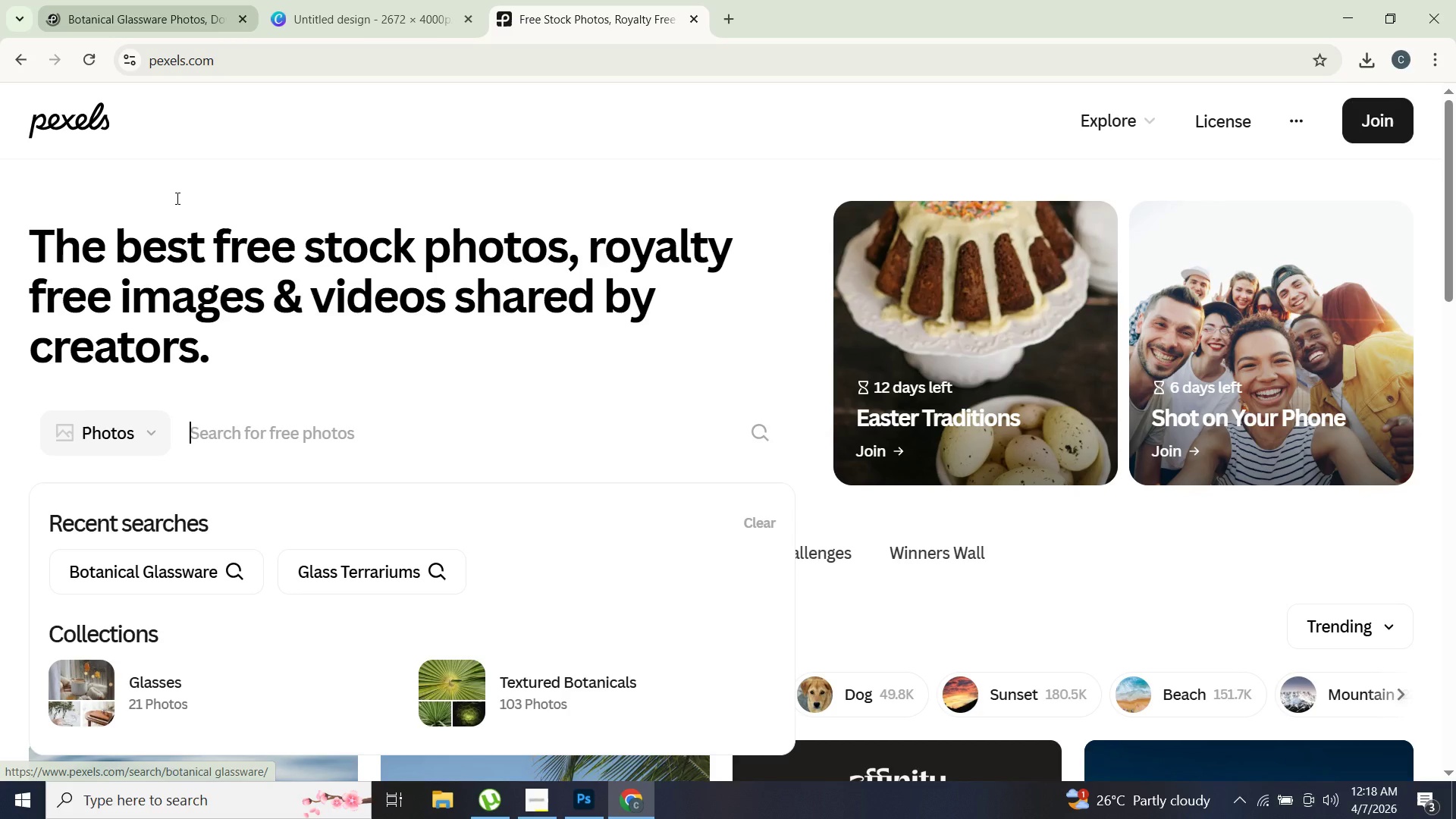 
left_click([136, 595])
 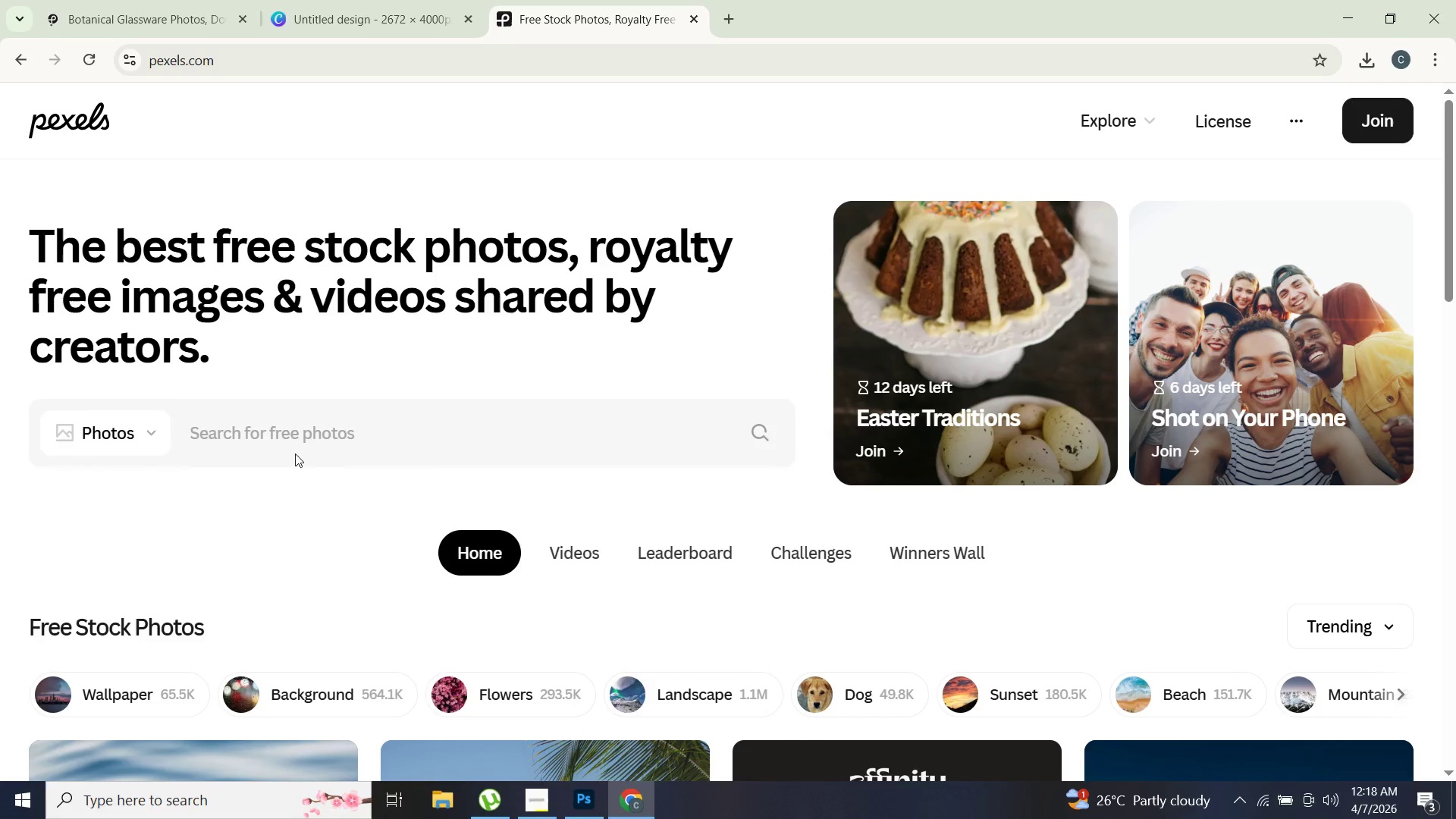 
left_click([303, 435])
 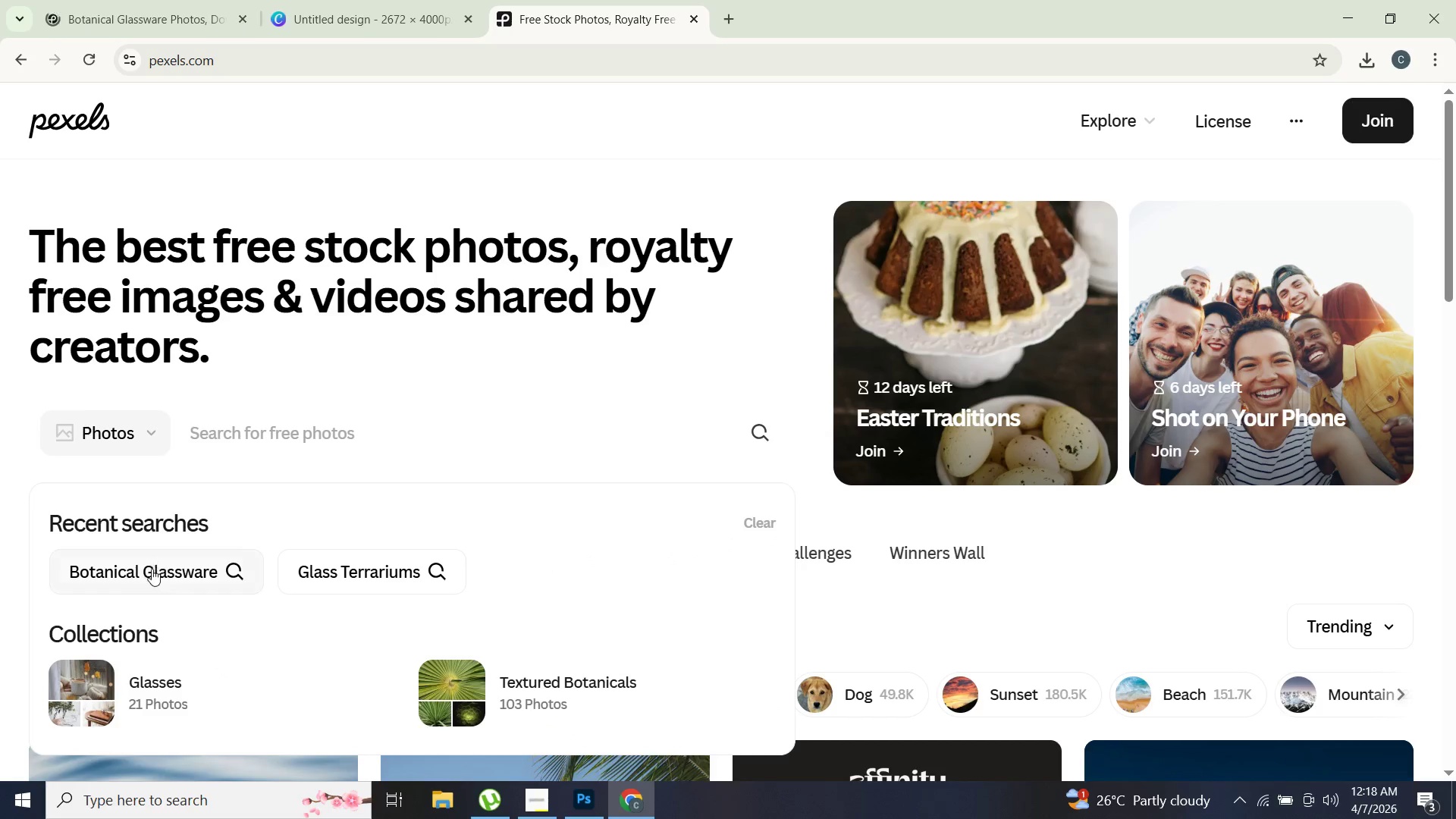 
left_click([152, 569])
 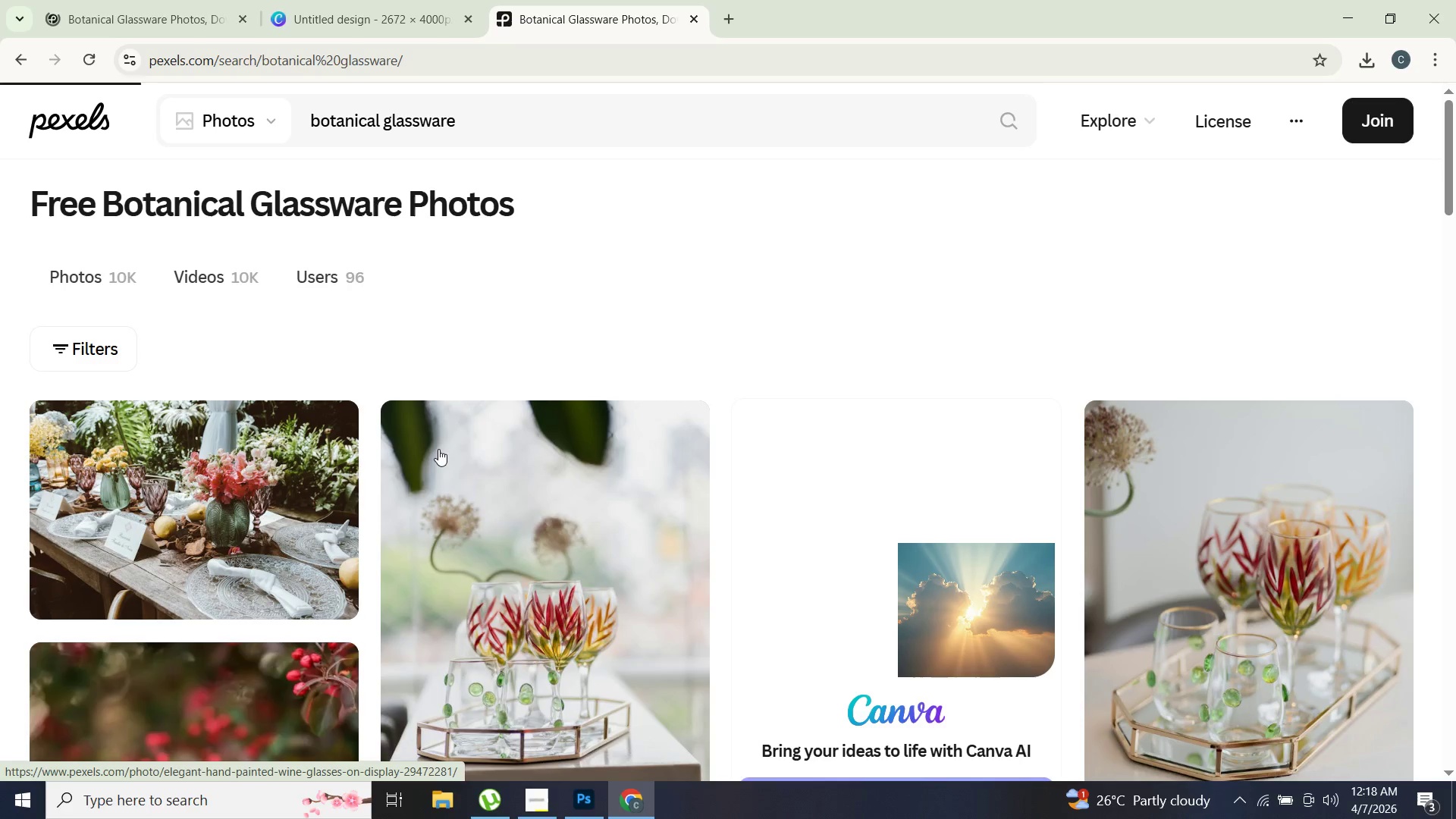 
scroll: coordinate [808, 408], scroll_direction: down, amount: 53.0
 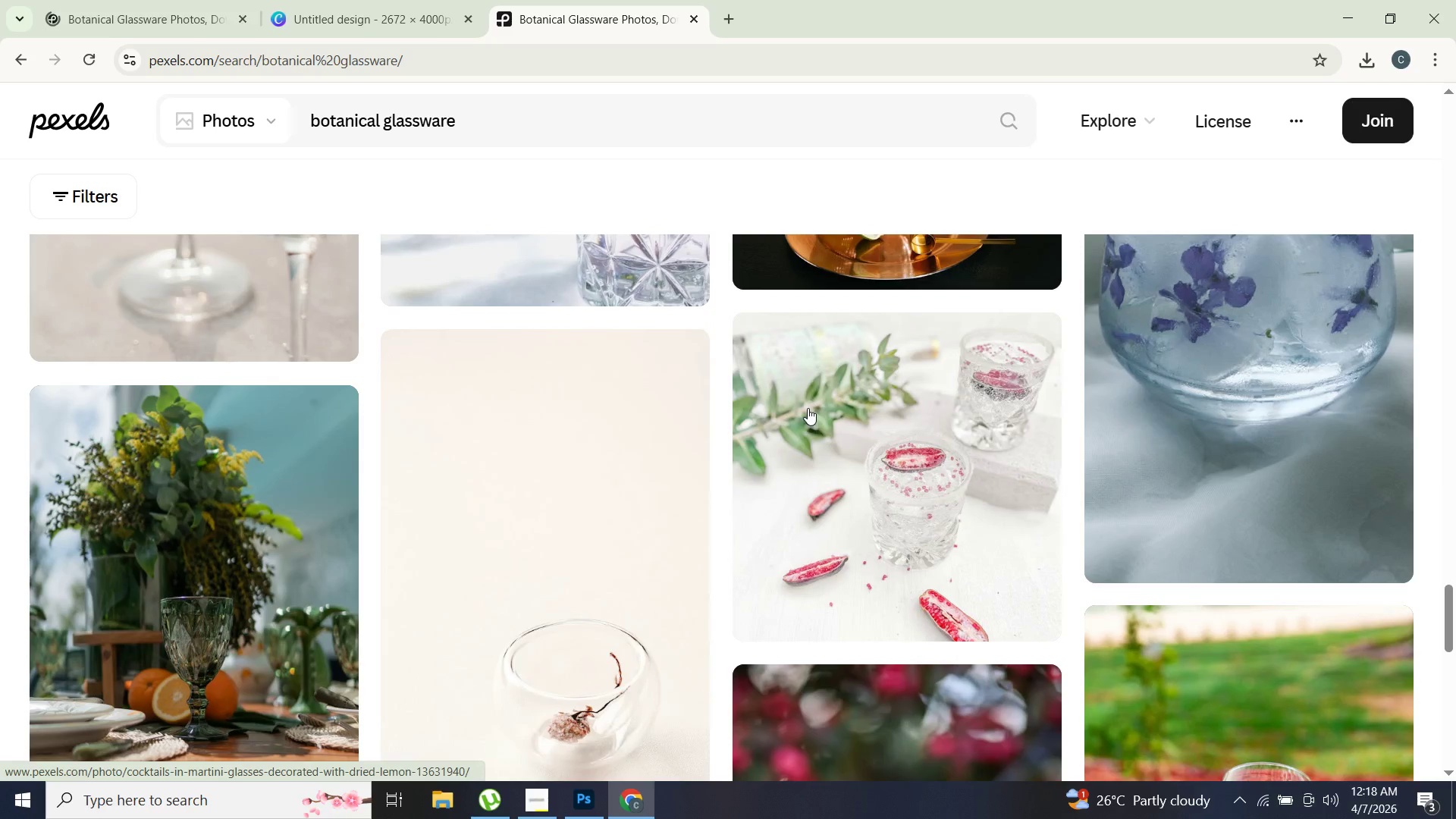 
scroll: coordinate [1139, 425], scroll_direction: down, amount: 18.0
 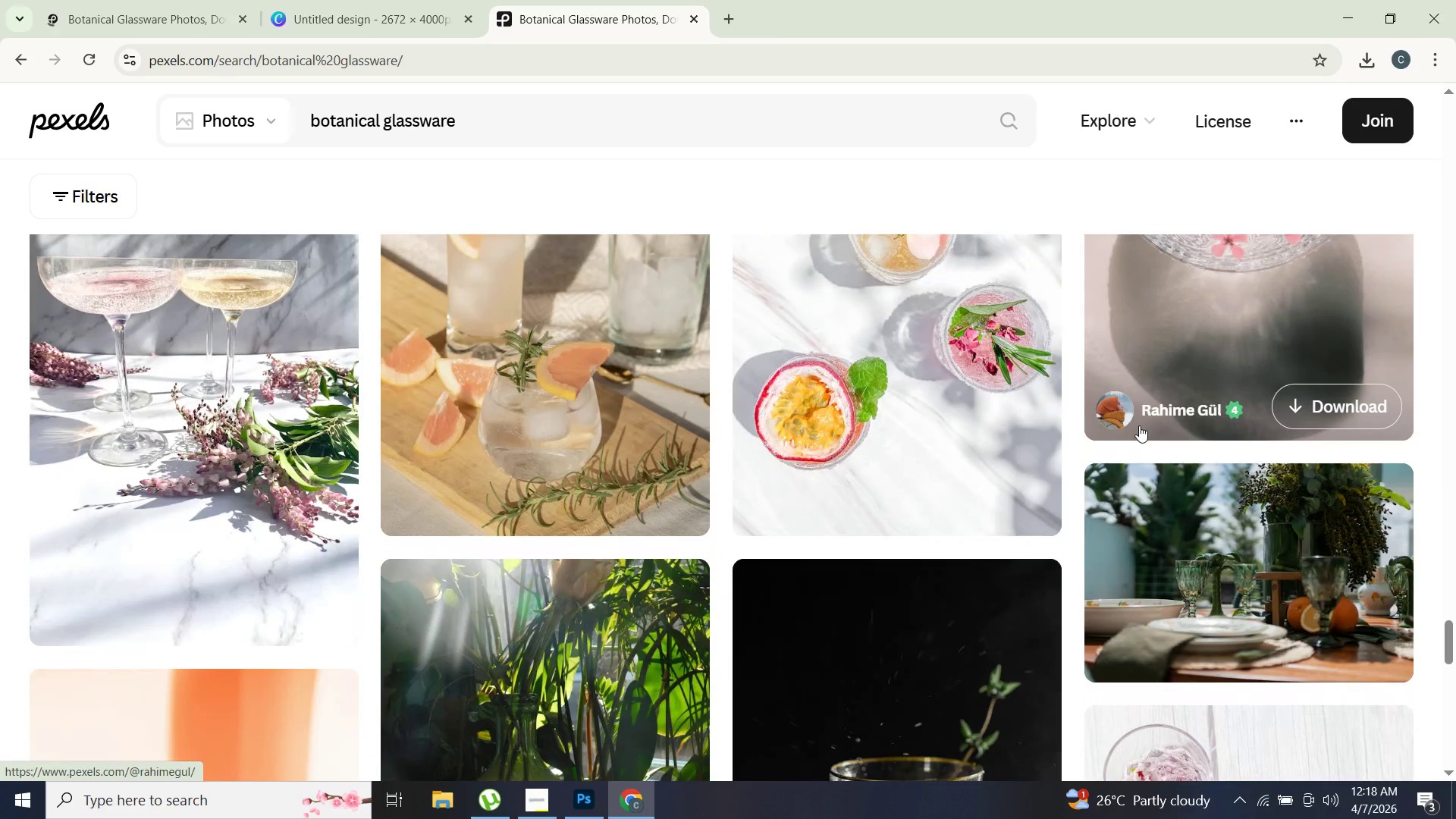 
scroll: coordinate [1139, 425], scroll_direction: up, amount: 3.0
 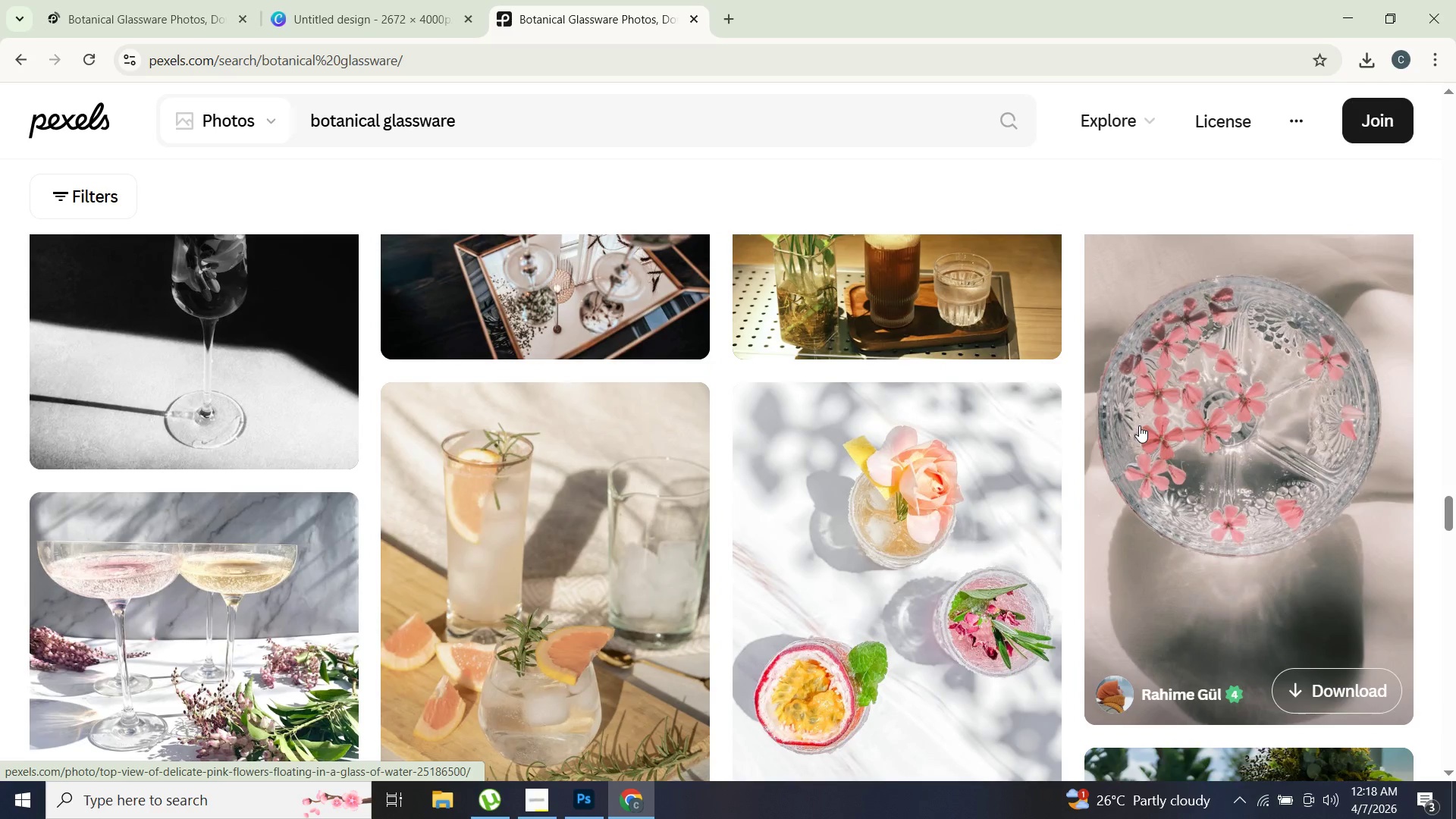 
scroll: coordinate [1139, 425], scroll_direction: down, amount: 8.0
 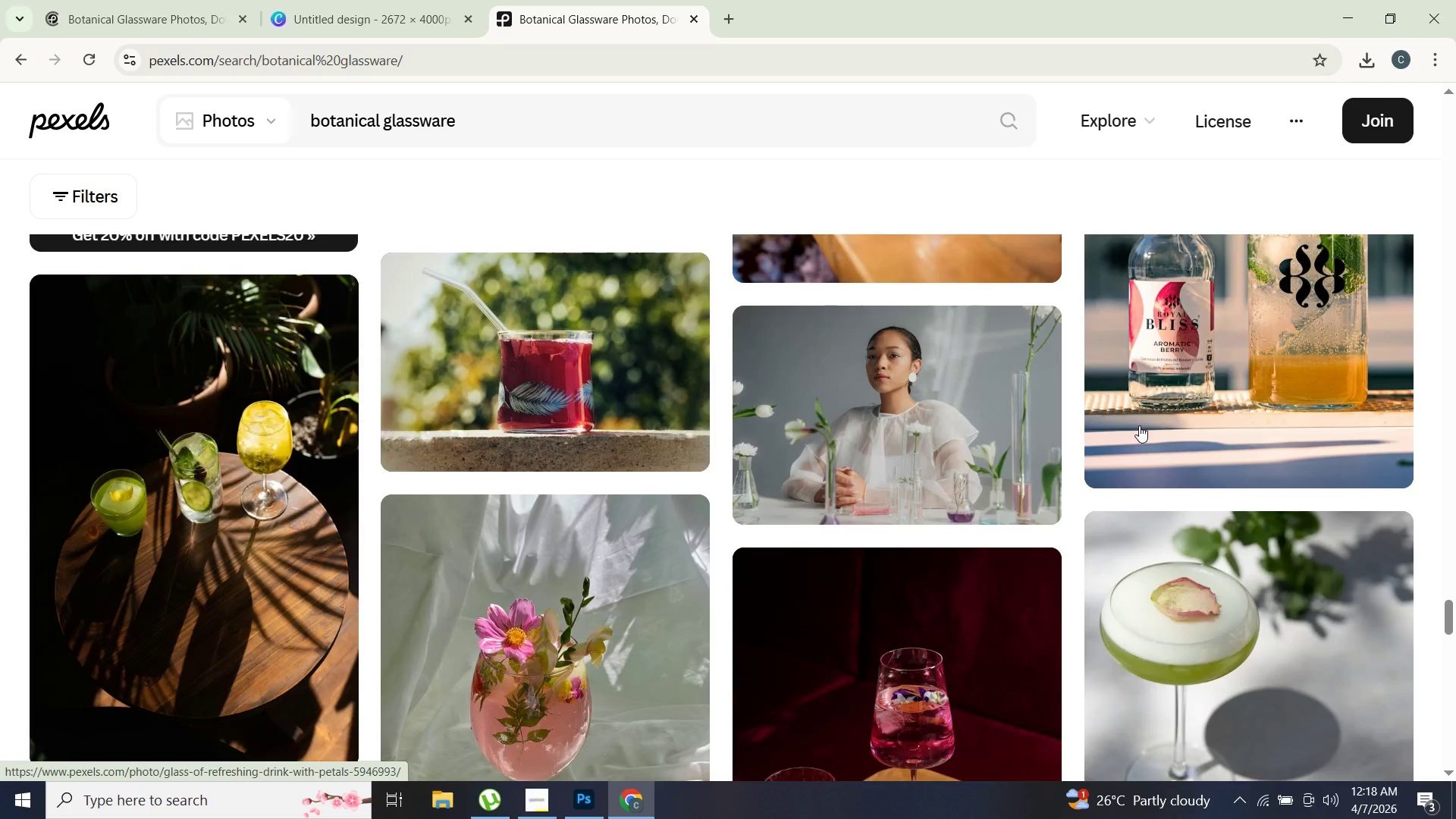 
scroll: coordinate [1167, 421], scroll_direction: up, amount: 2.0
 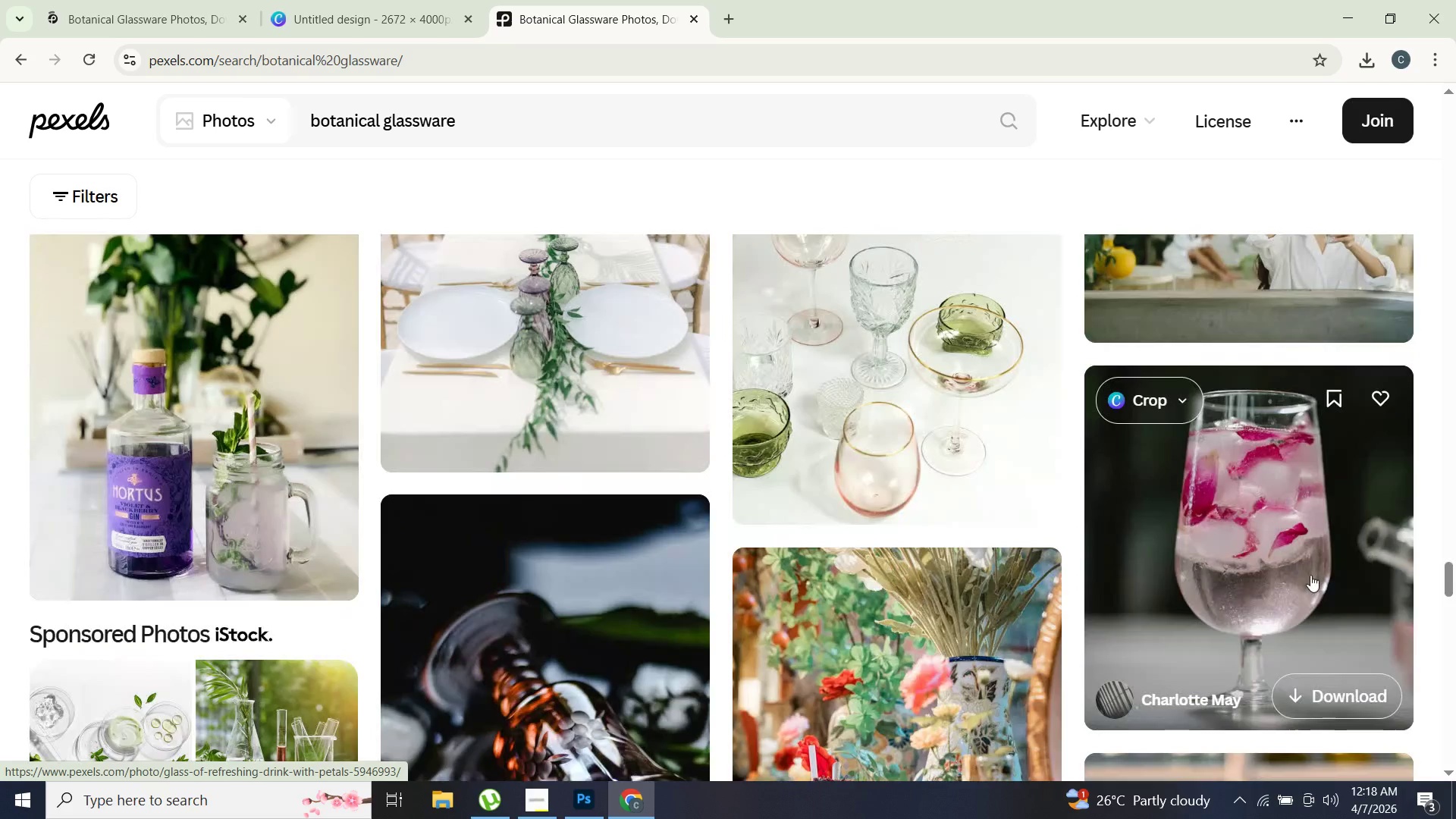 
scroll: coordinate [1236, 473], scroll_direction: down, amount: 41.0
 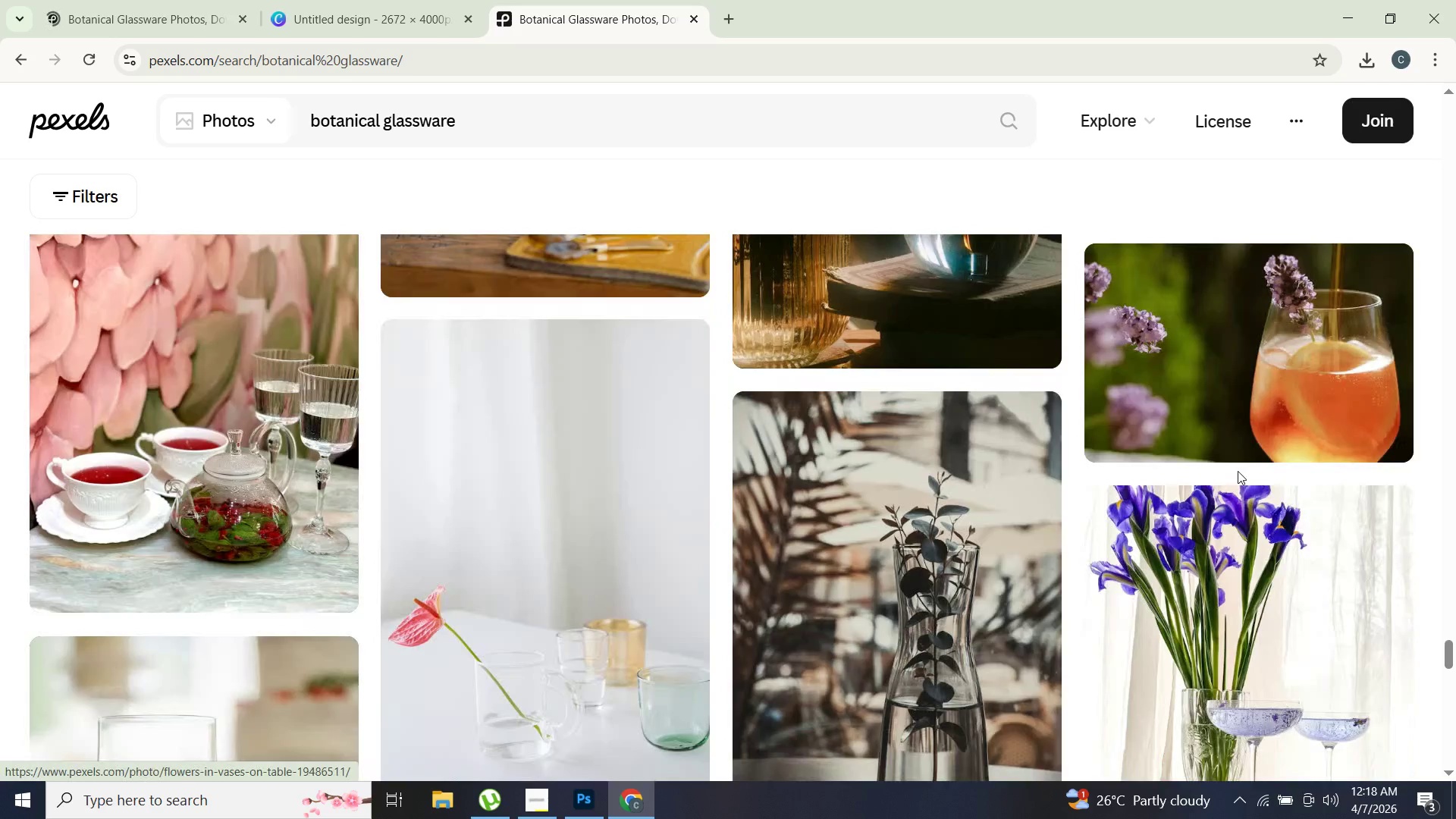 
scroll: coordinate [849, 391], scroll_direction: down, amount: 35.0
 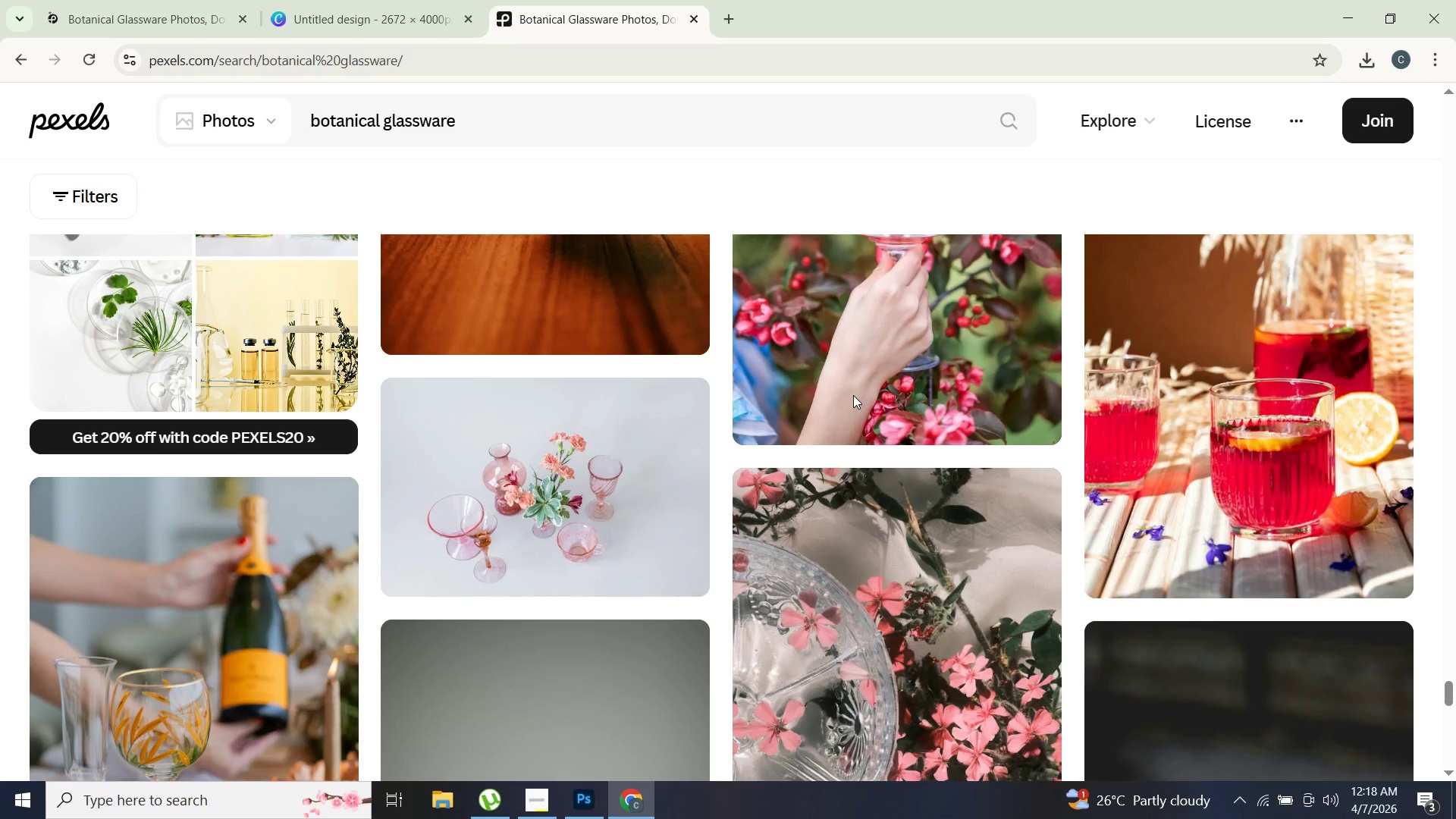 
scroll: coordinate [826, 400], scroll_direction: down, amount: 15.0
 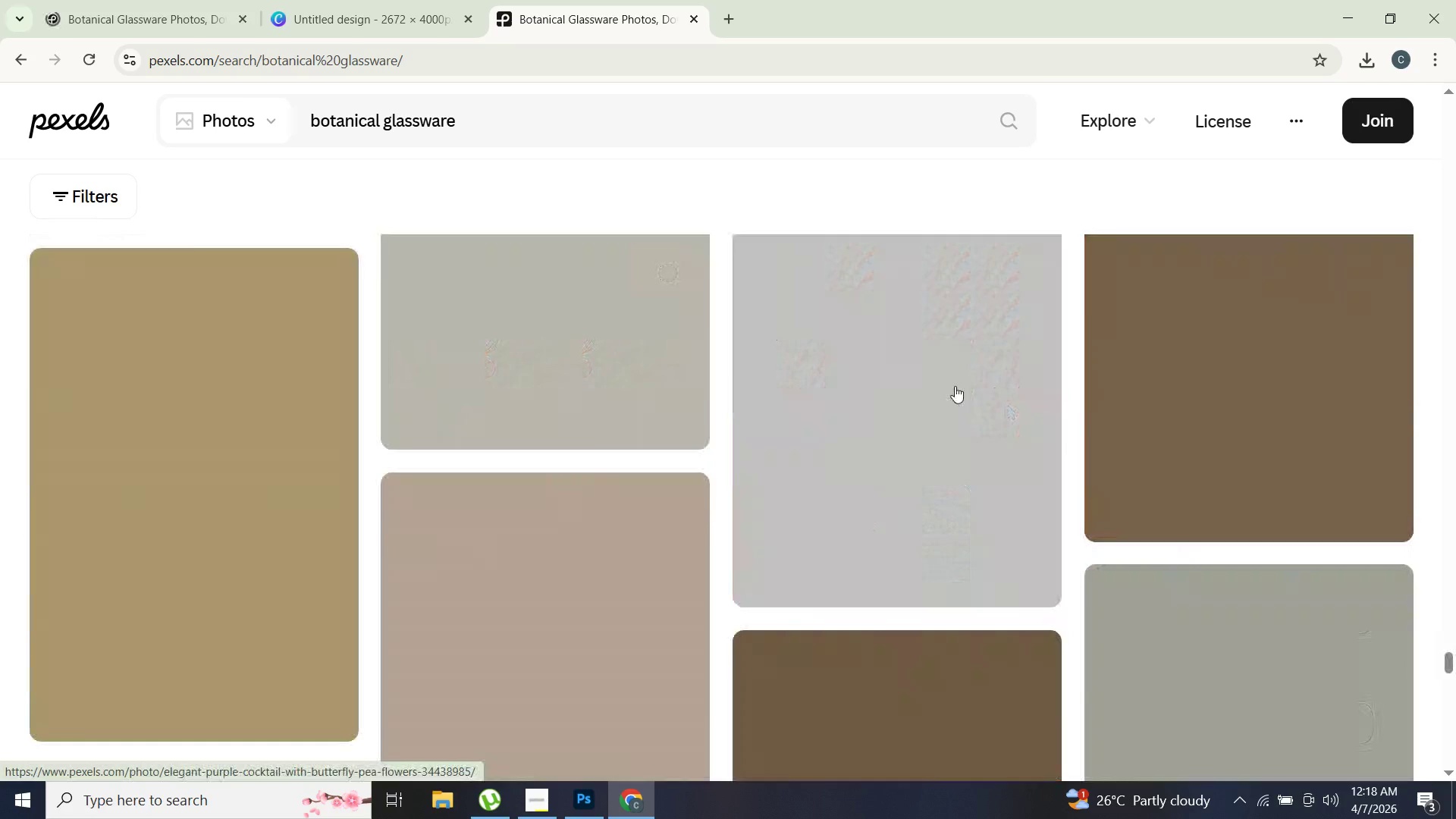 
scroll: coordinate [1088, 392], scroll_direction: up, amount: 11.0
 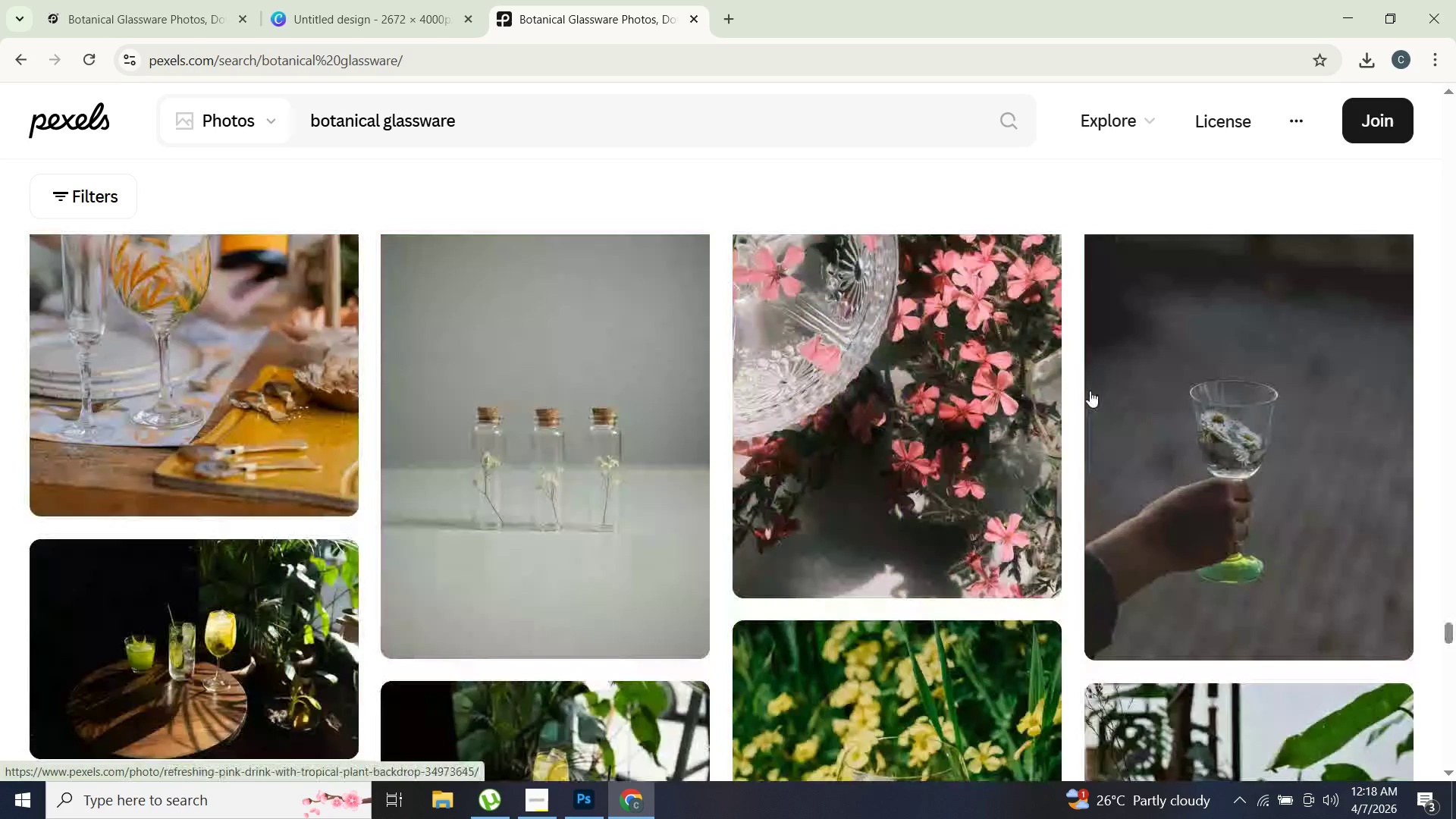 
scroll: coordinate [1222, 446], scroll_direction: down, amount: 36.0
 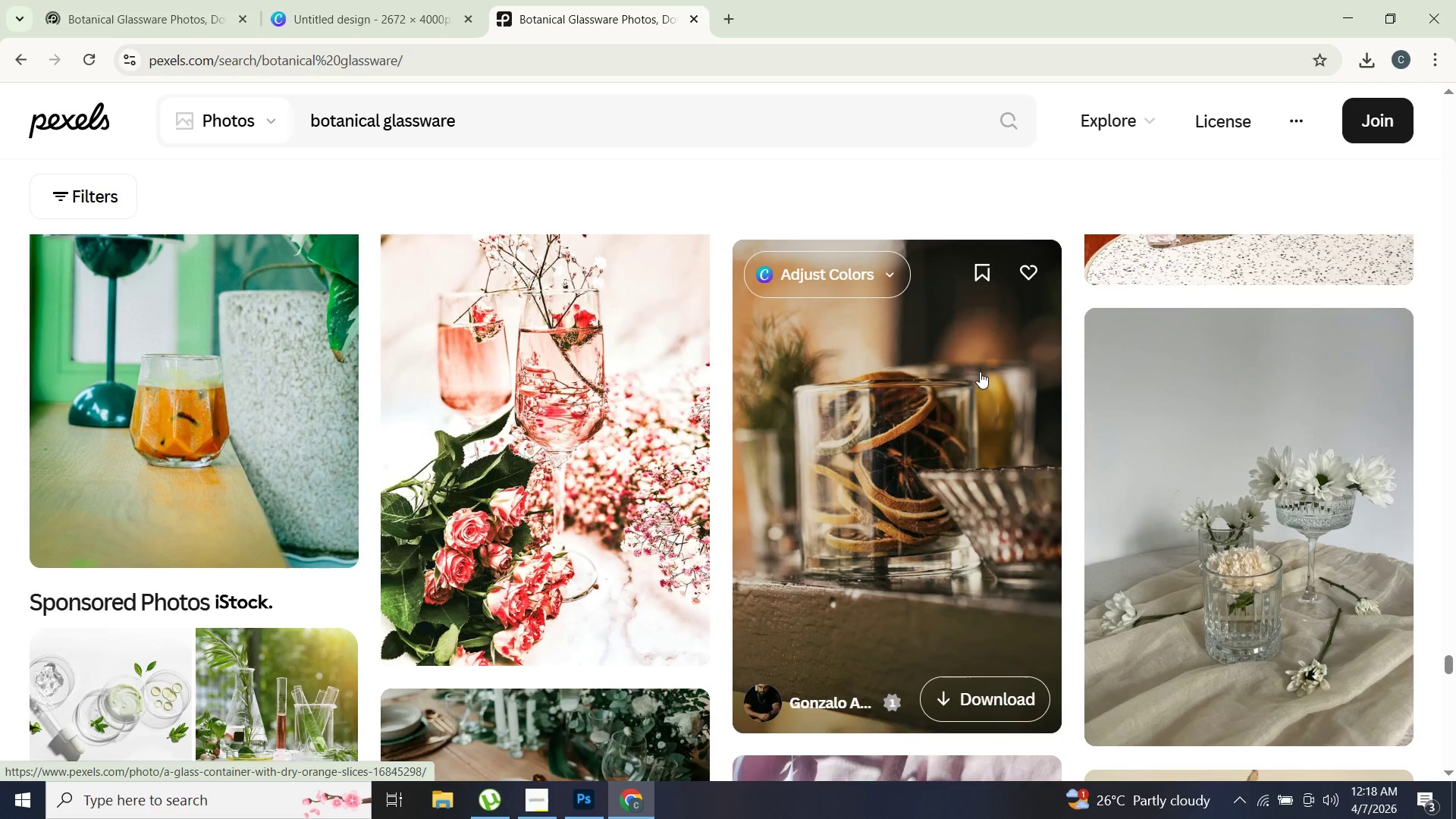 
mouse_move([190, 469])
 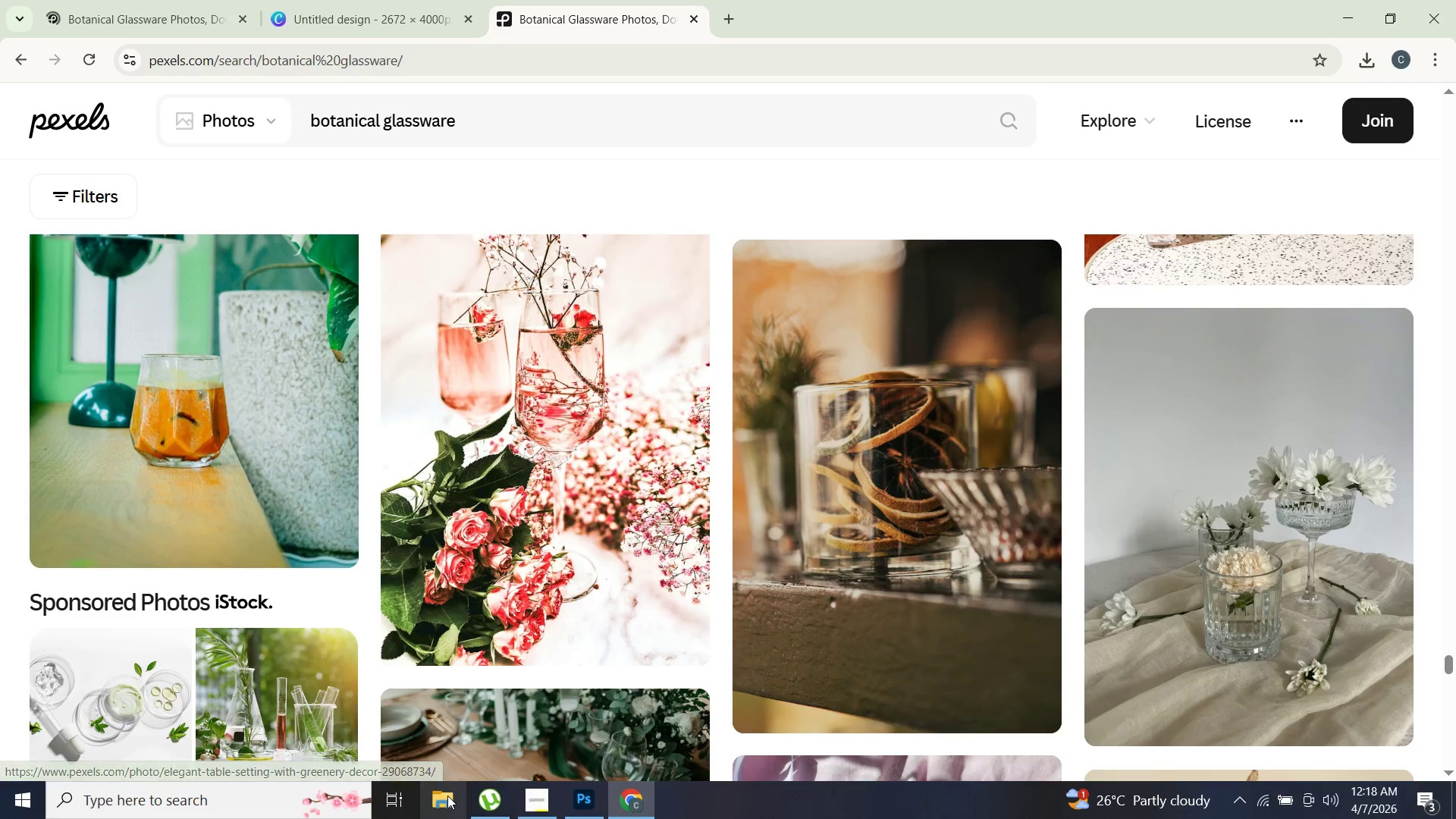 
left_click([447, 795])
 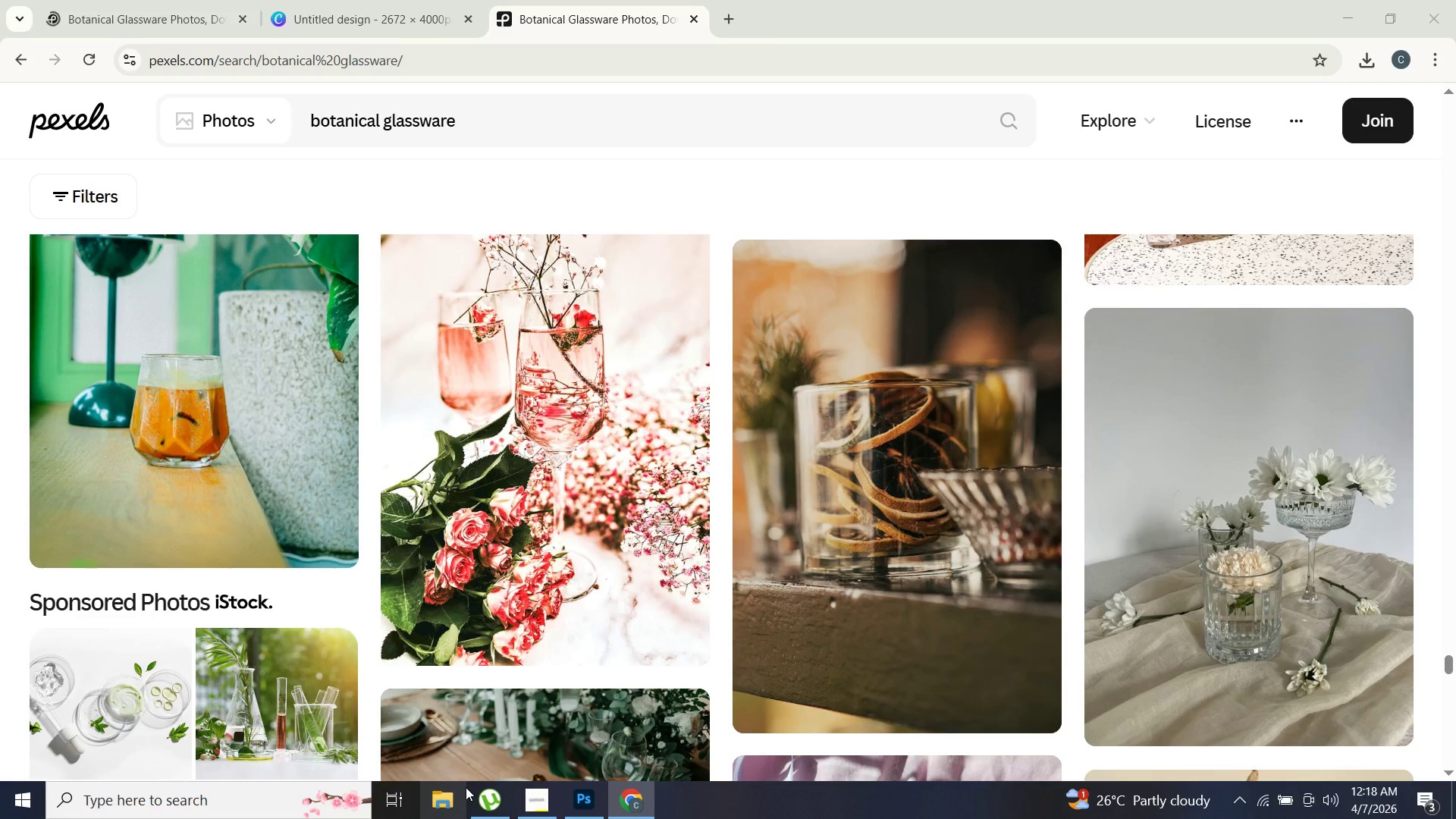 
left_click([1455, 818])
 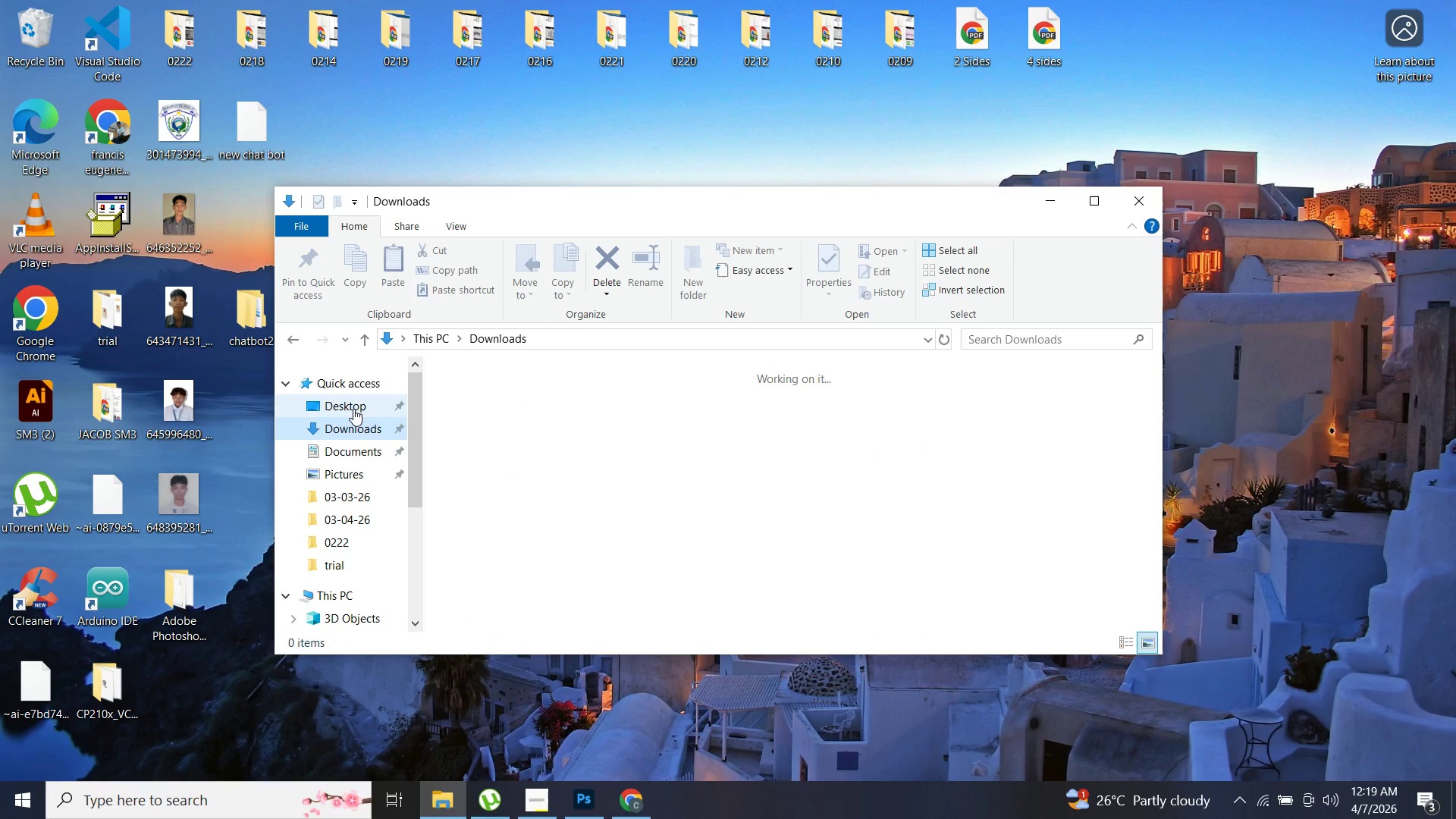 
wait(7.64)
 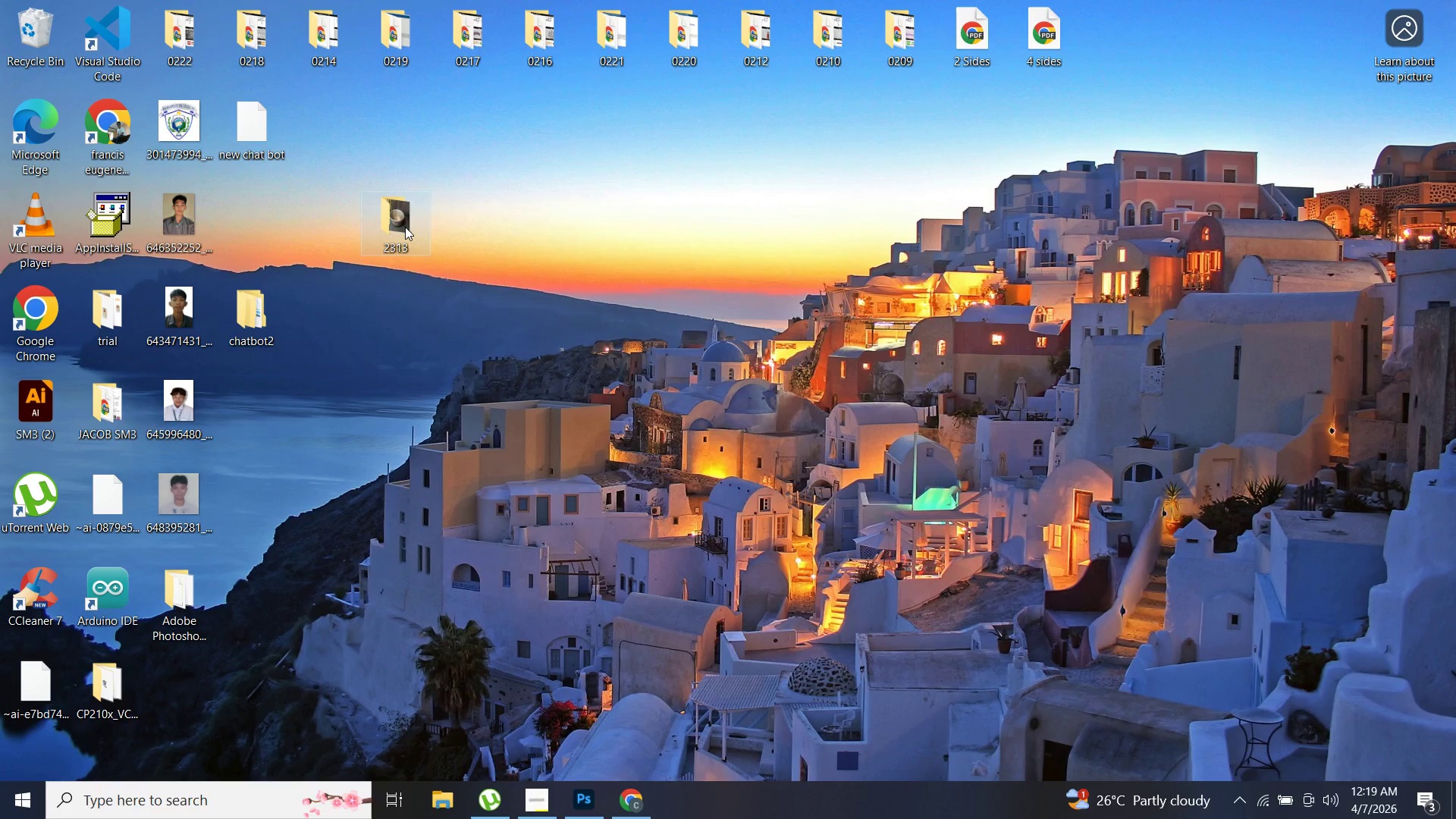 
left_click([369, 406])
 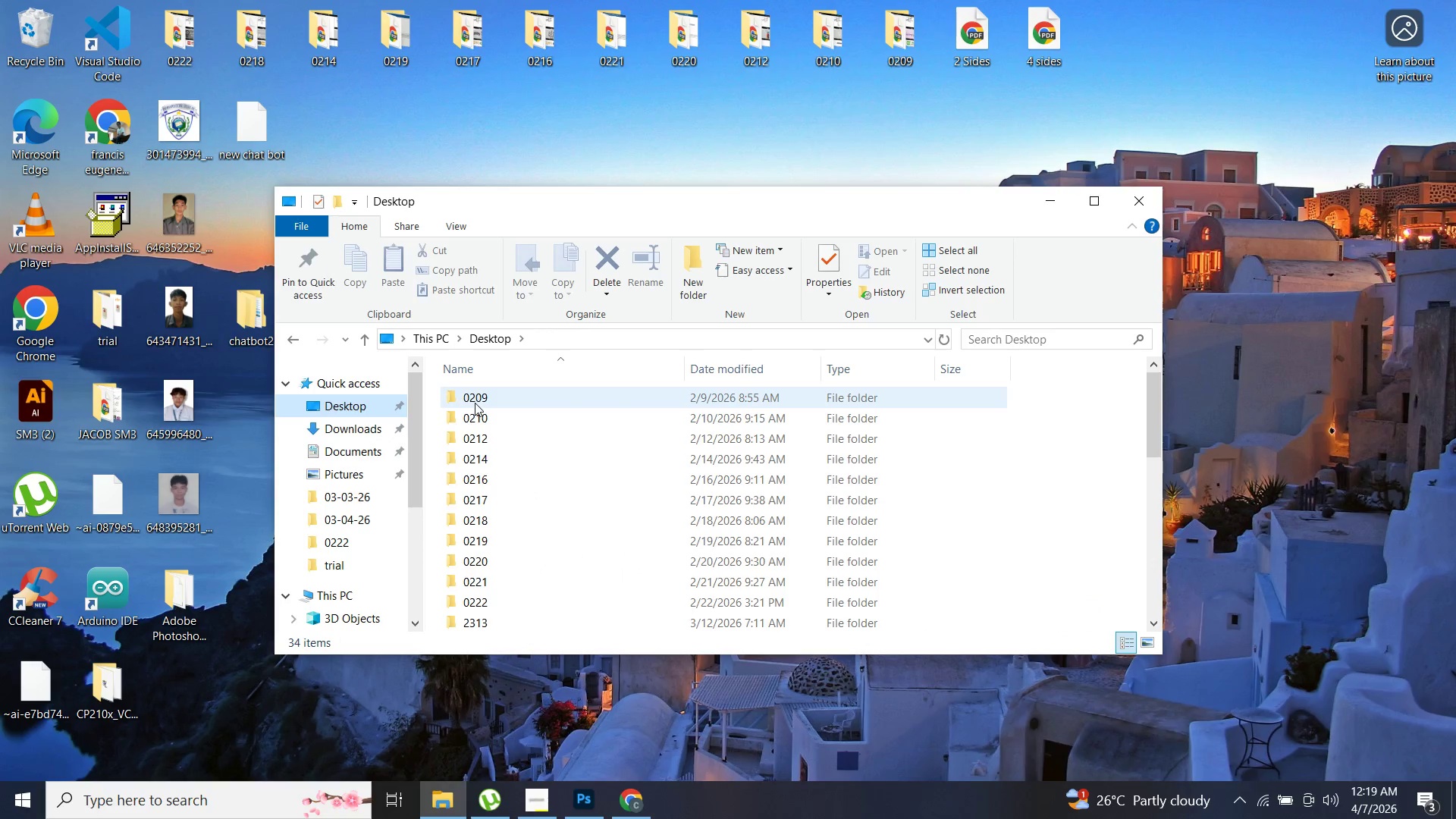 
scroll: coordinate [515, 428], scroll_direction: down, amount: 10.0
 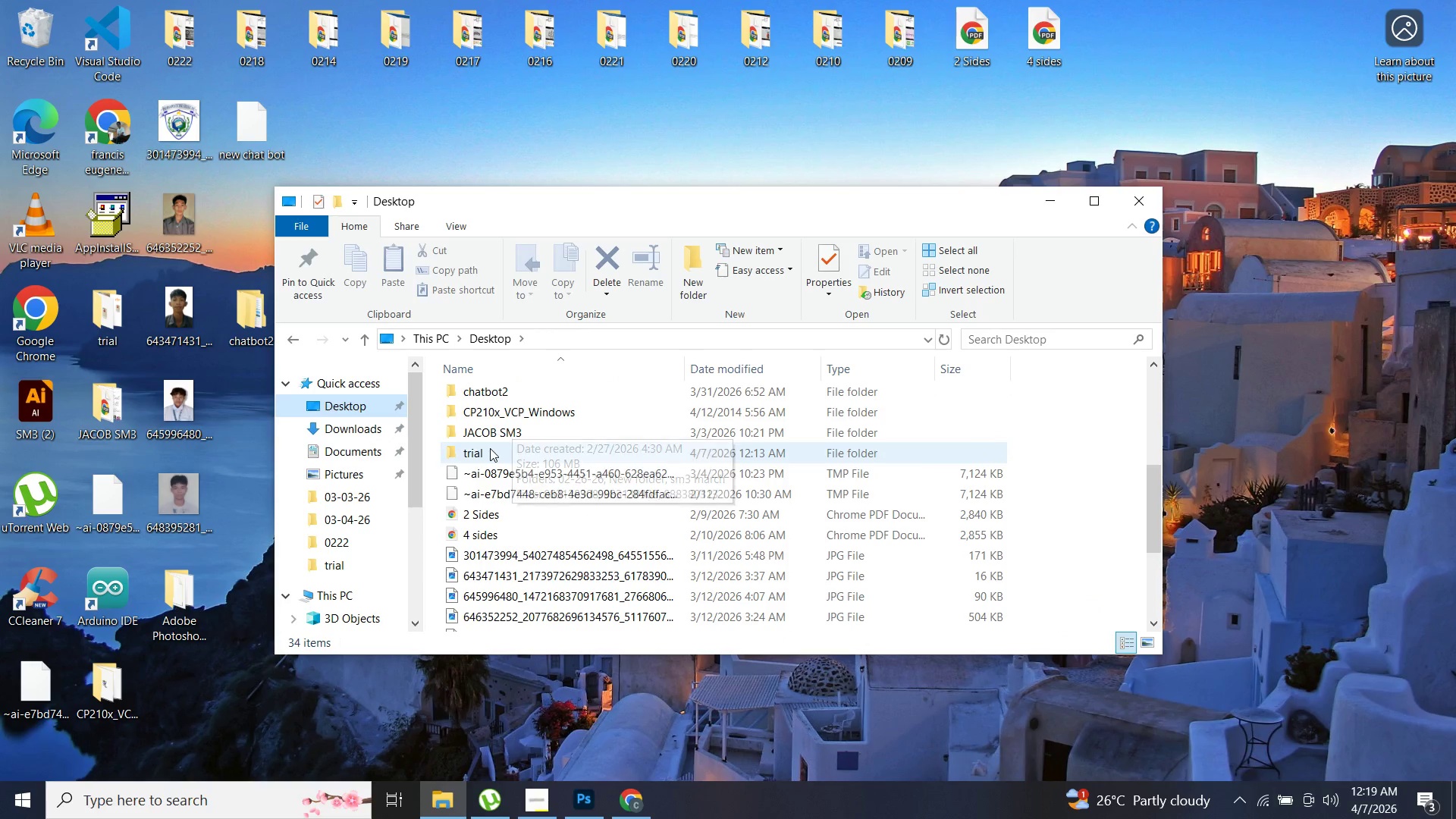 
double_click([489, 448])
 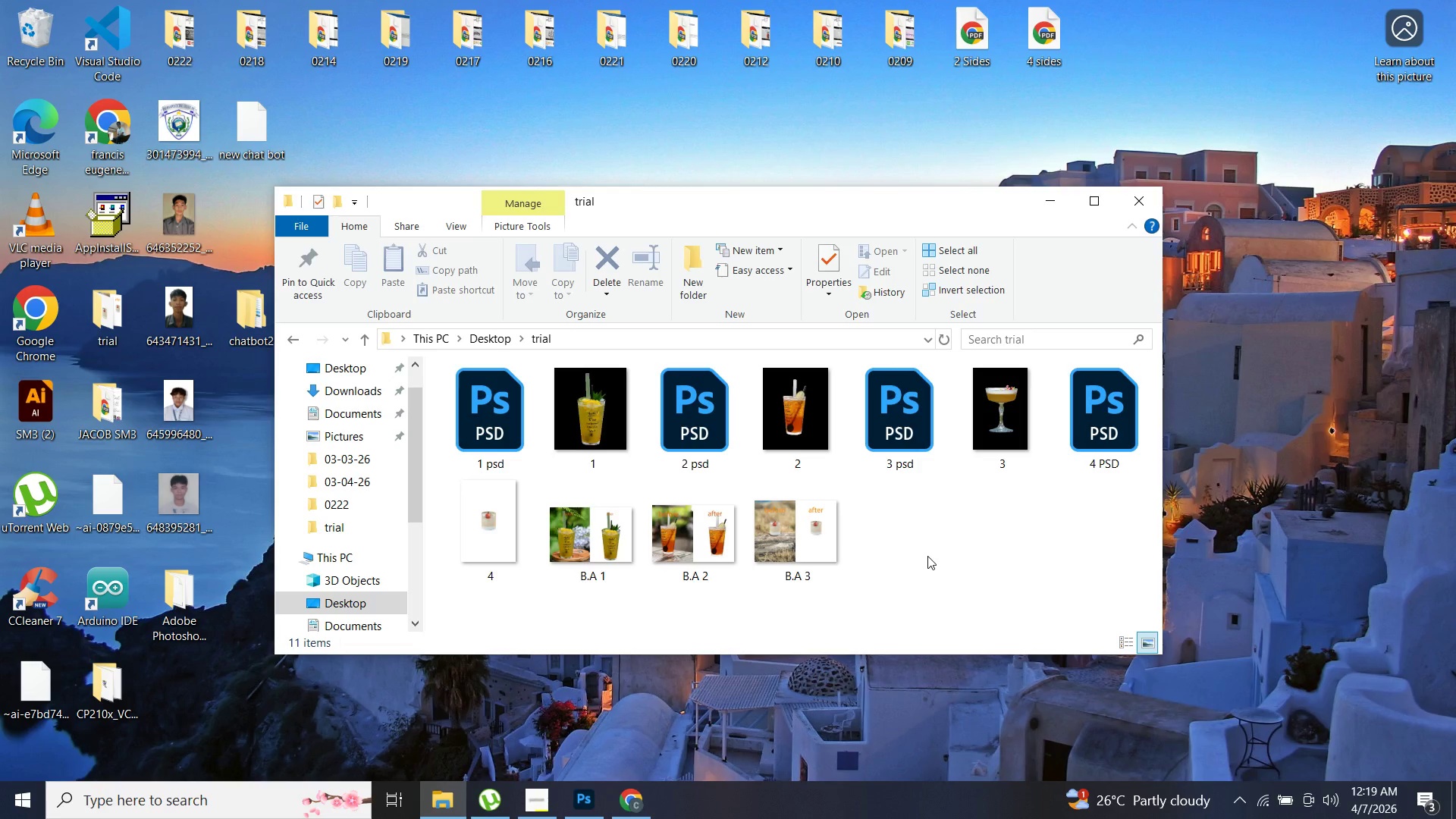 
scroll: coordinate [871, 540], scroll_direction: down, amount: 9.0
 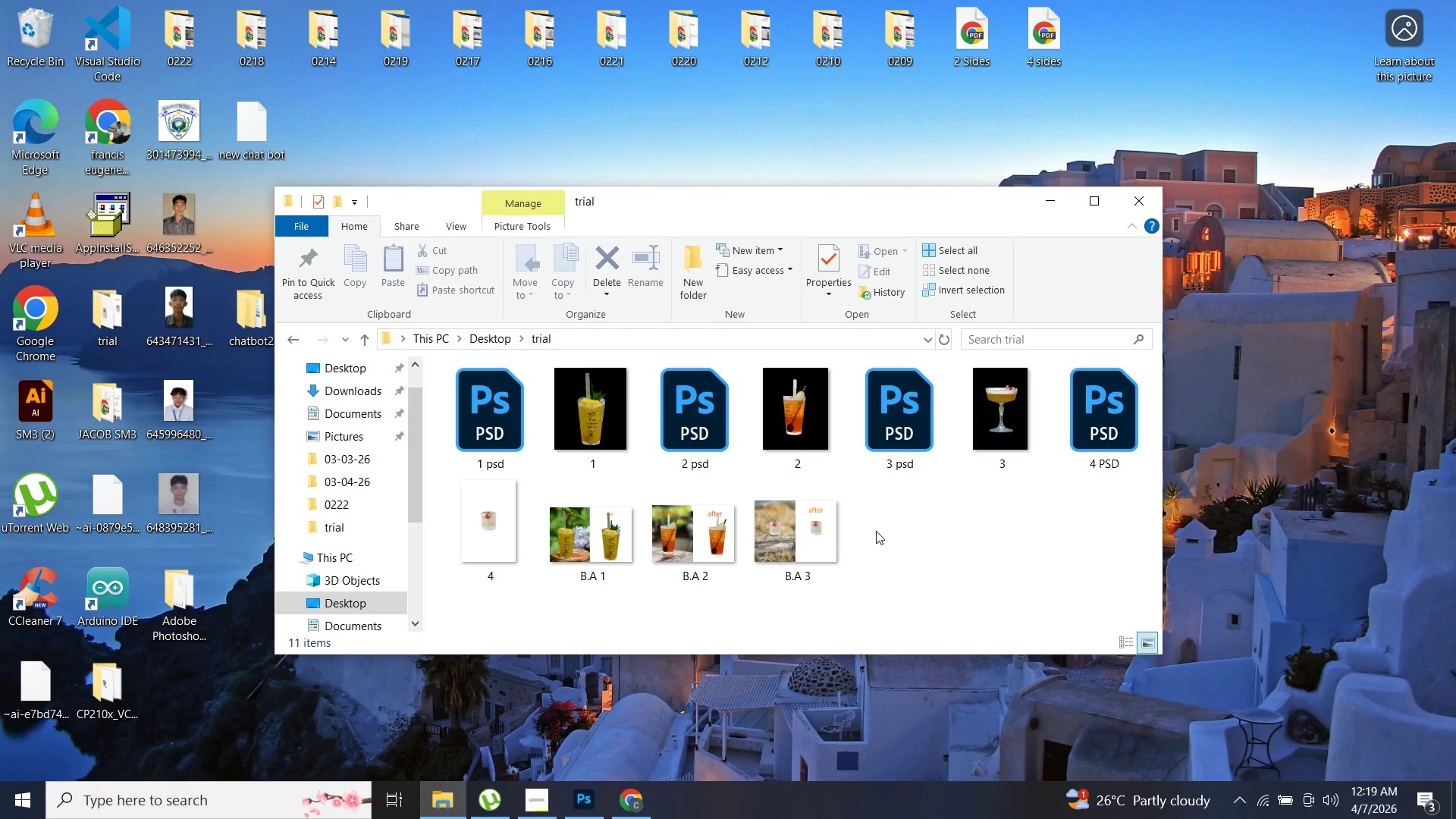 
key(Alt+AltLeft)
 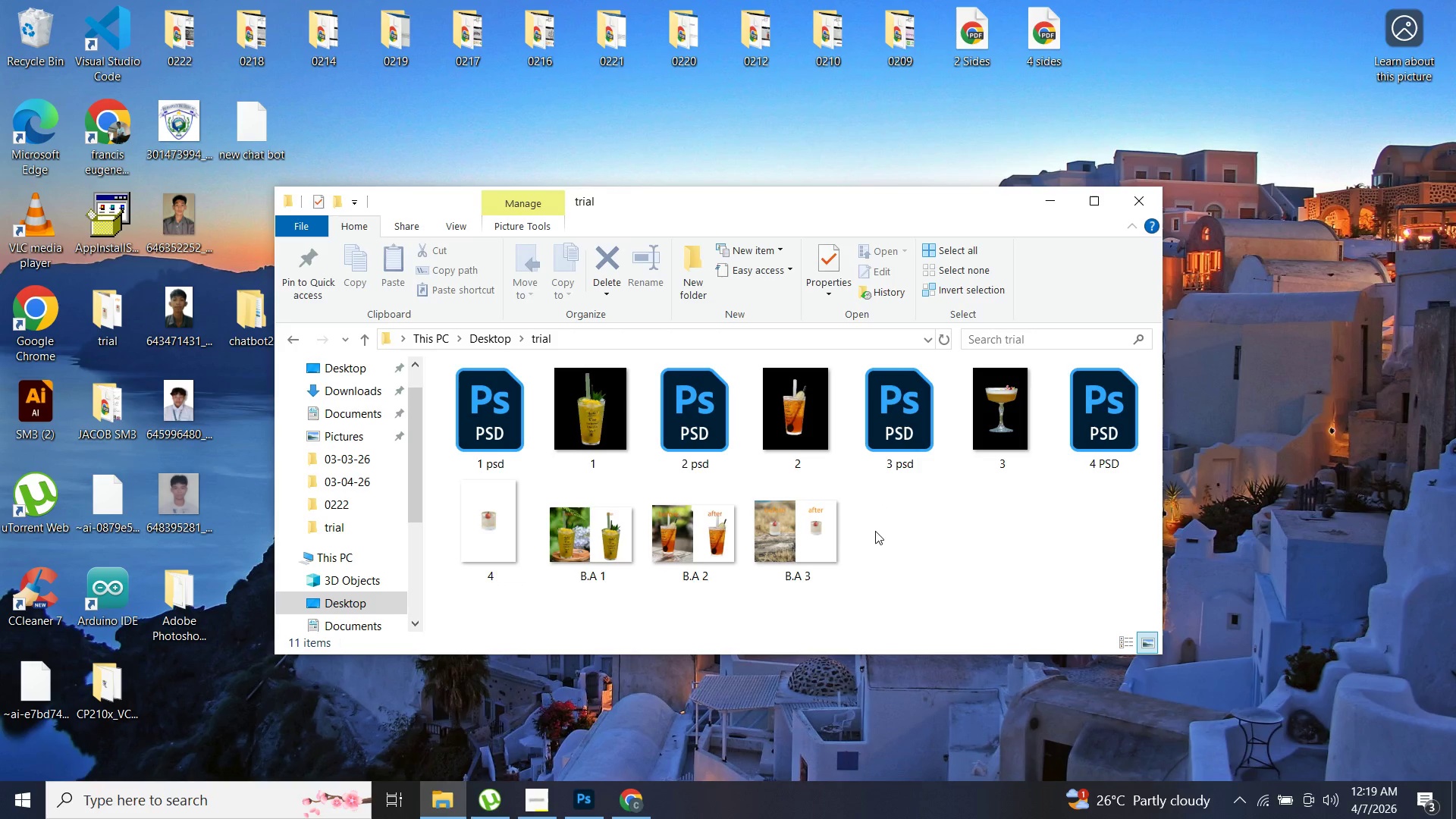 
key(Alt+Tab)
 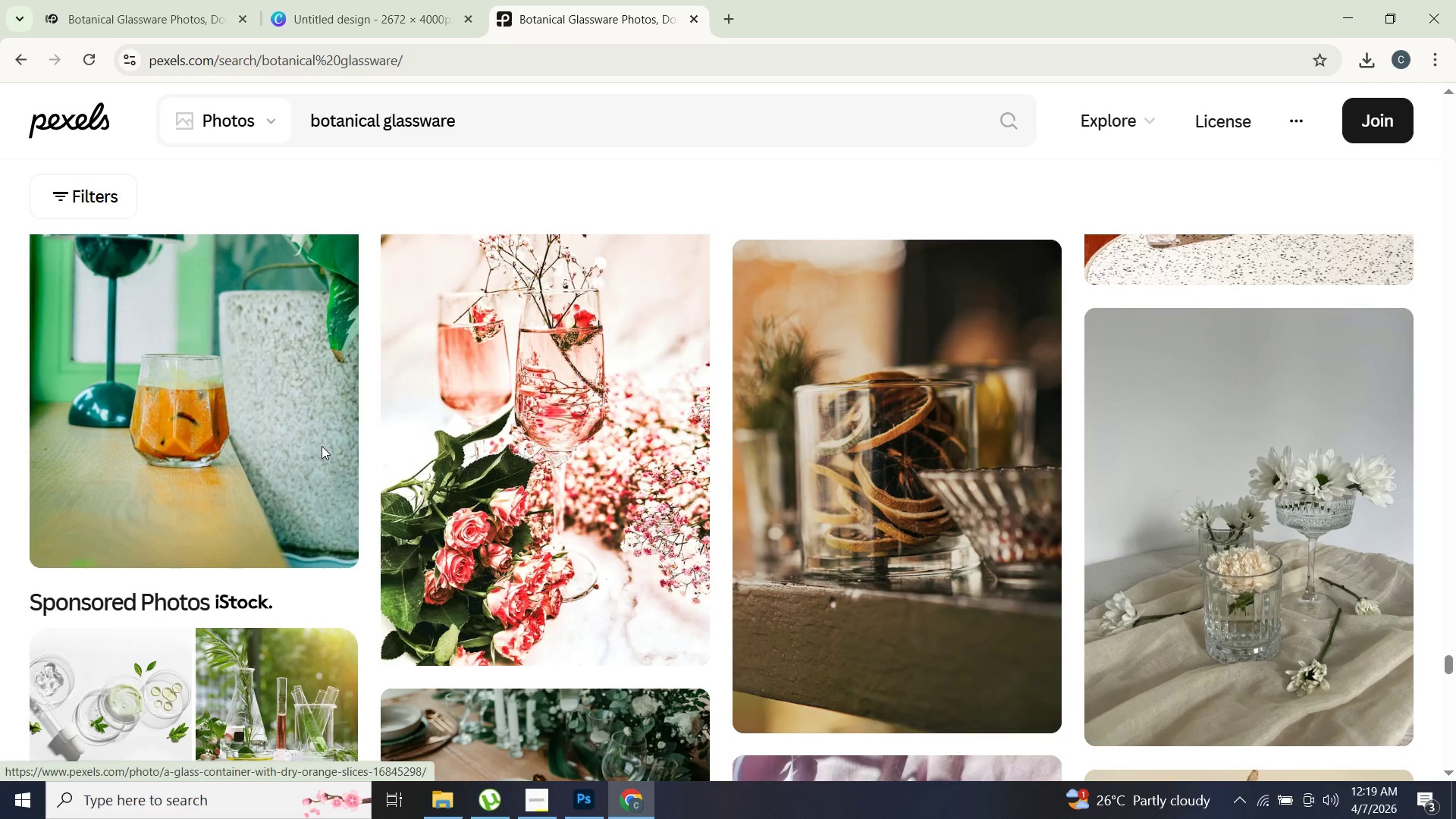 
left_click([322, 446])
 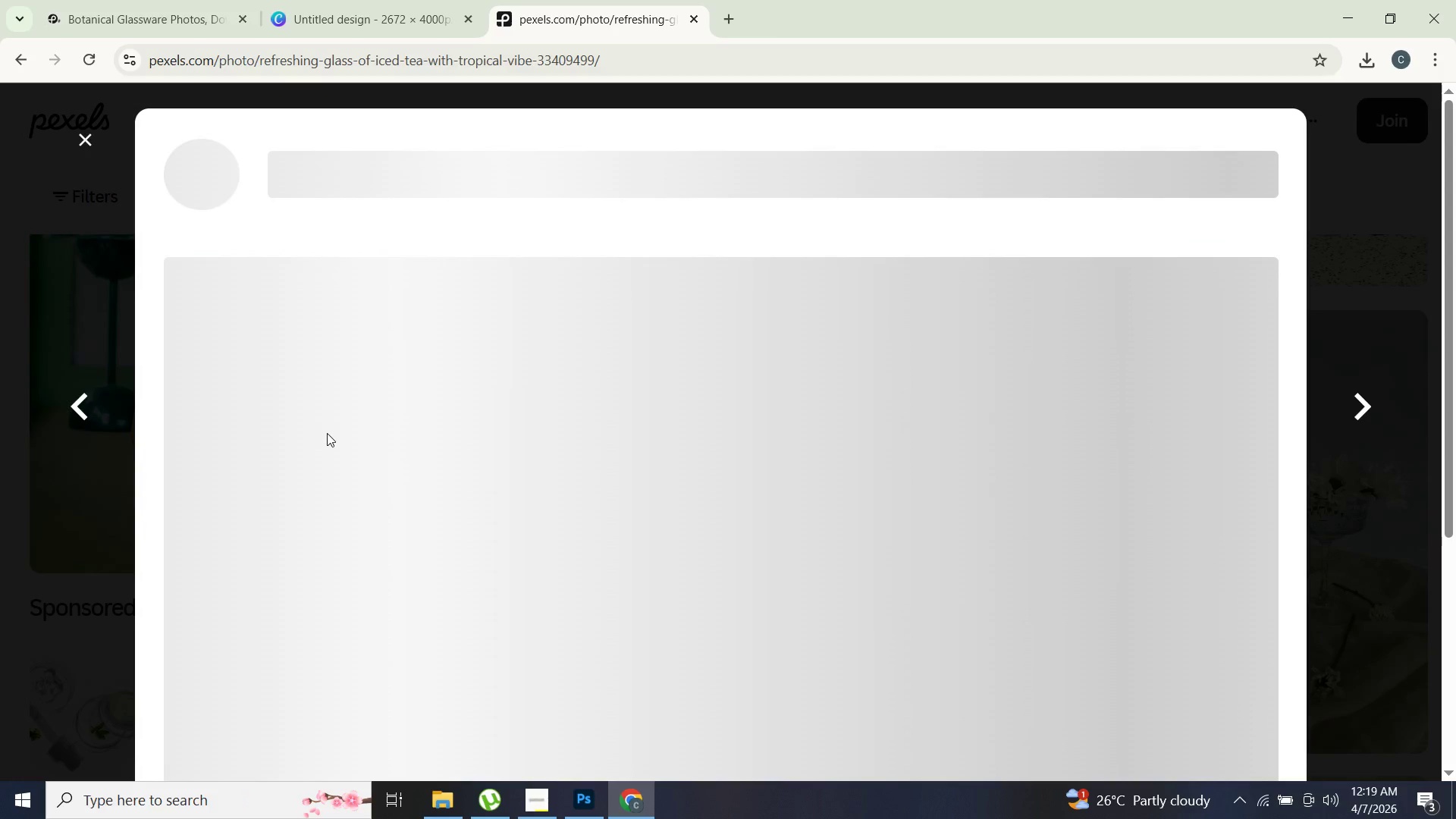 
wait(9.95)
 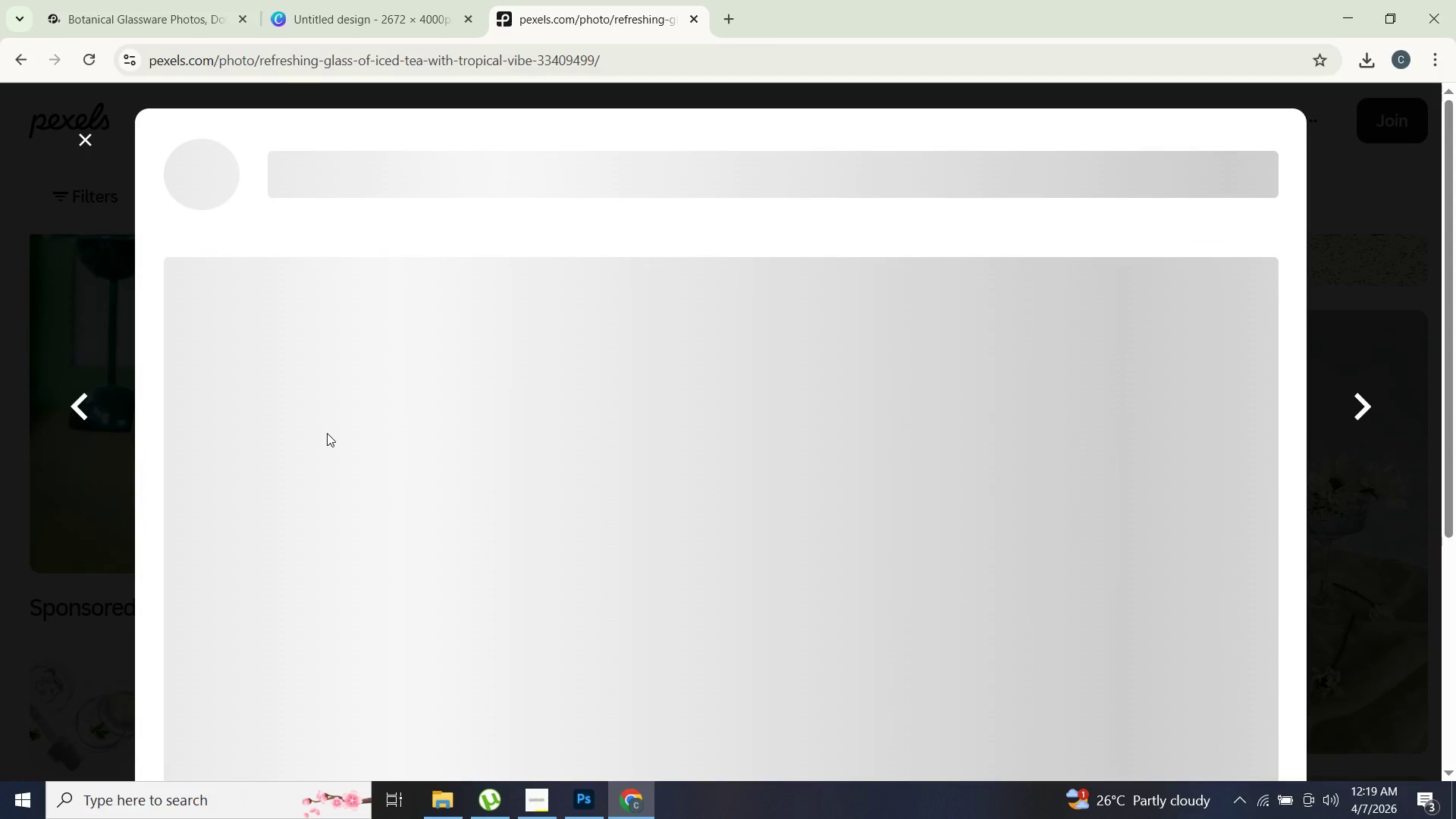 
left_click([1256, 170])
 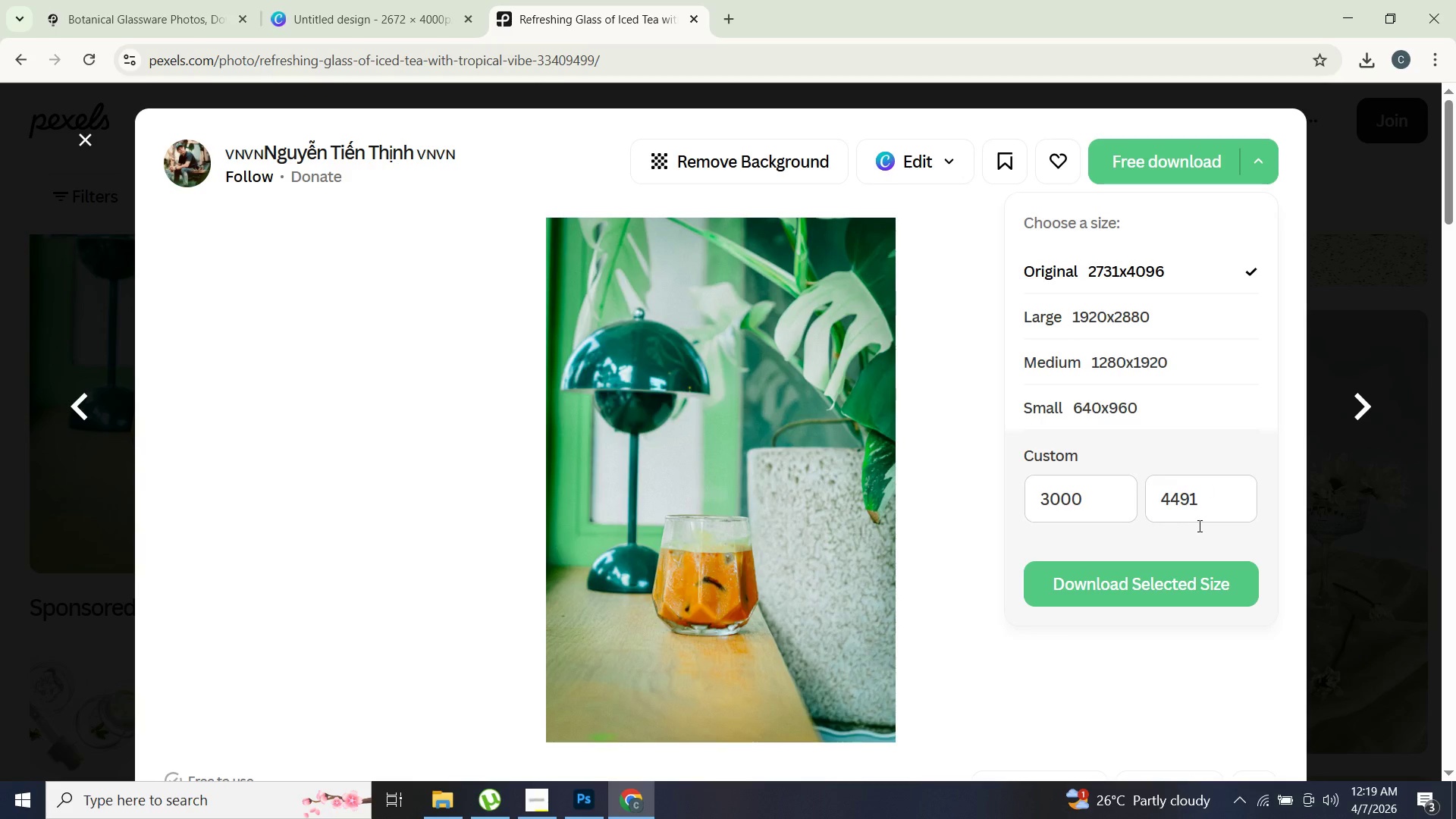 
left_click([1165, 587])
 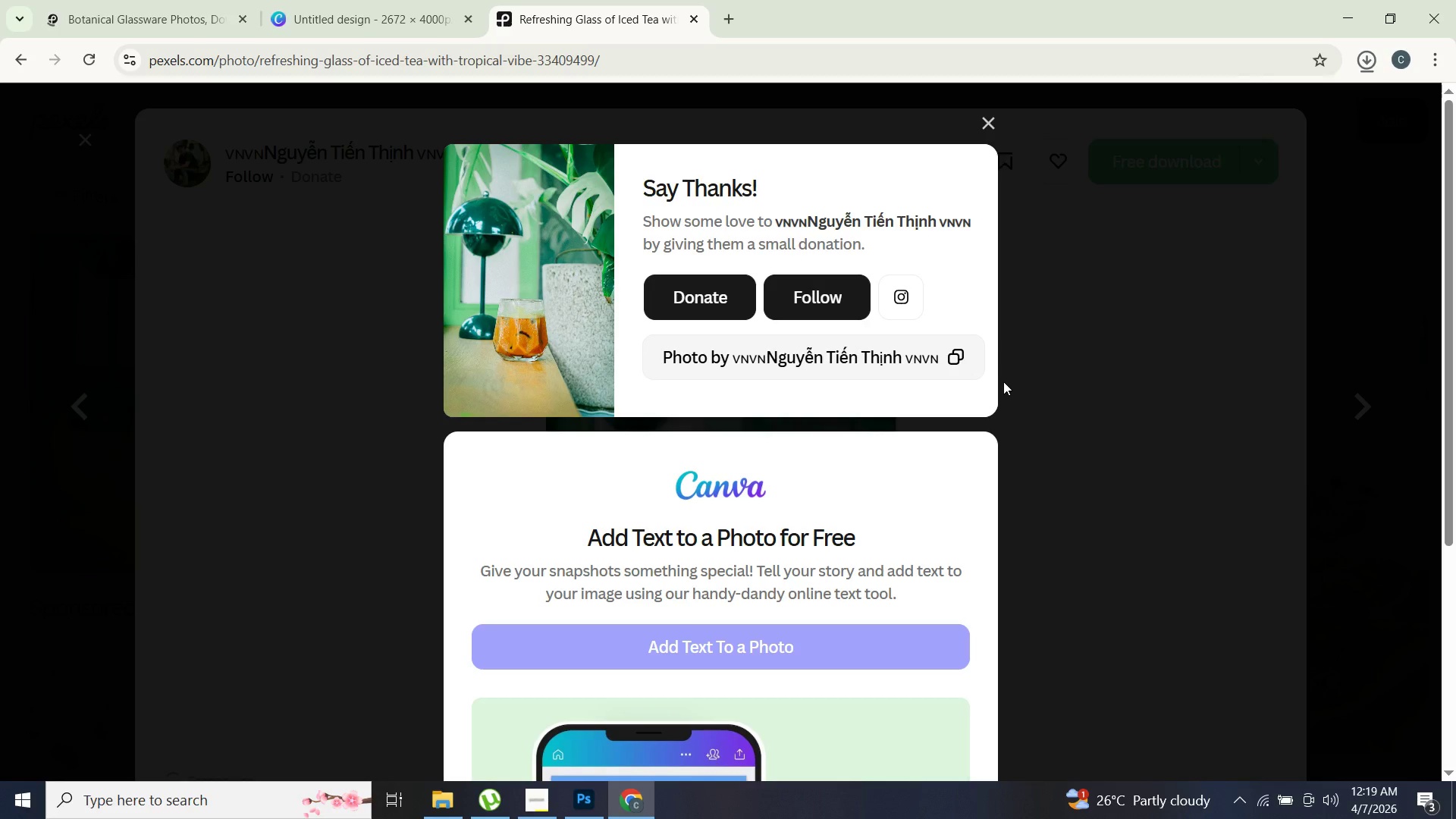 
wait(6.08)
 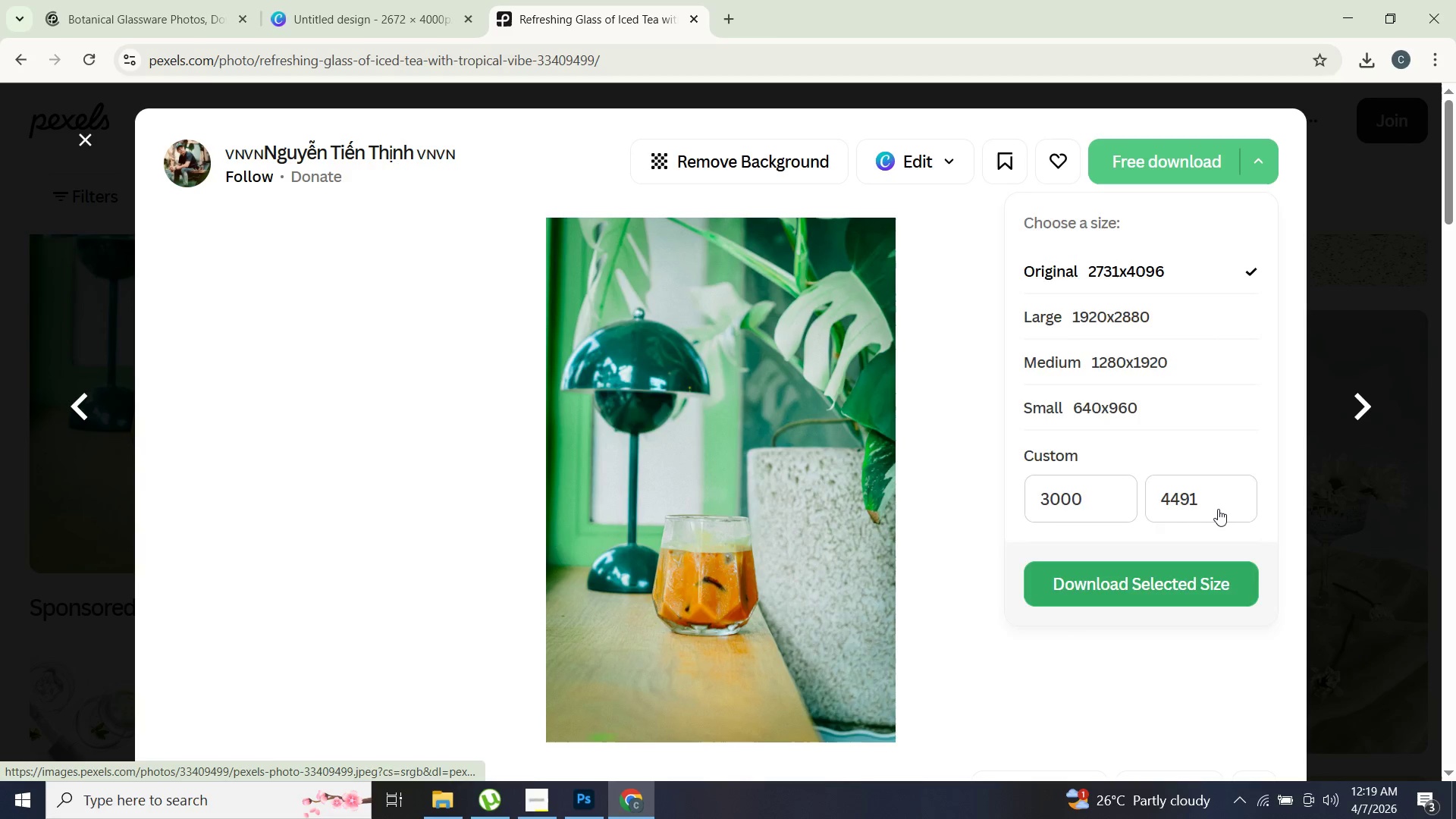 
left_click_drag(start_coordinate=[1227, 117], to_coordinate=[1133, 74])
 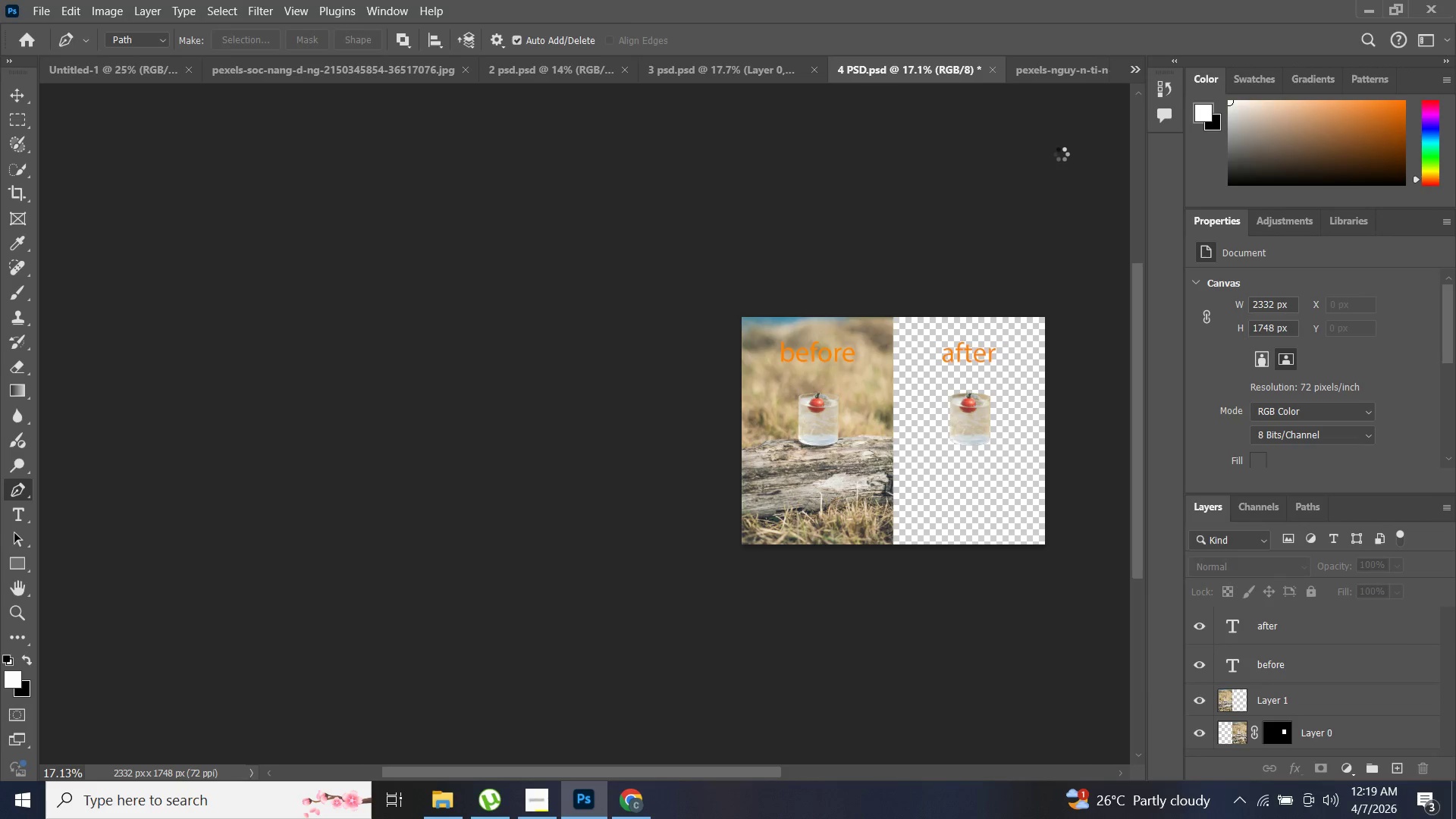 
key(Alt+AltLeft)
 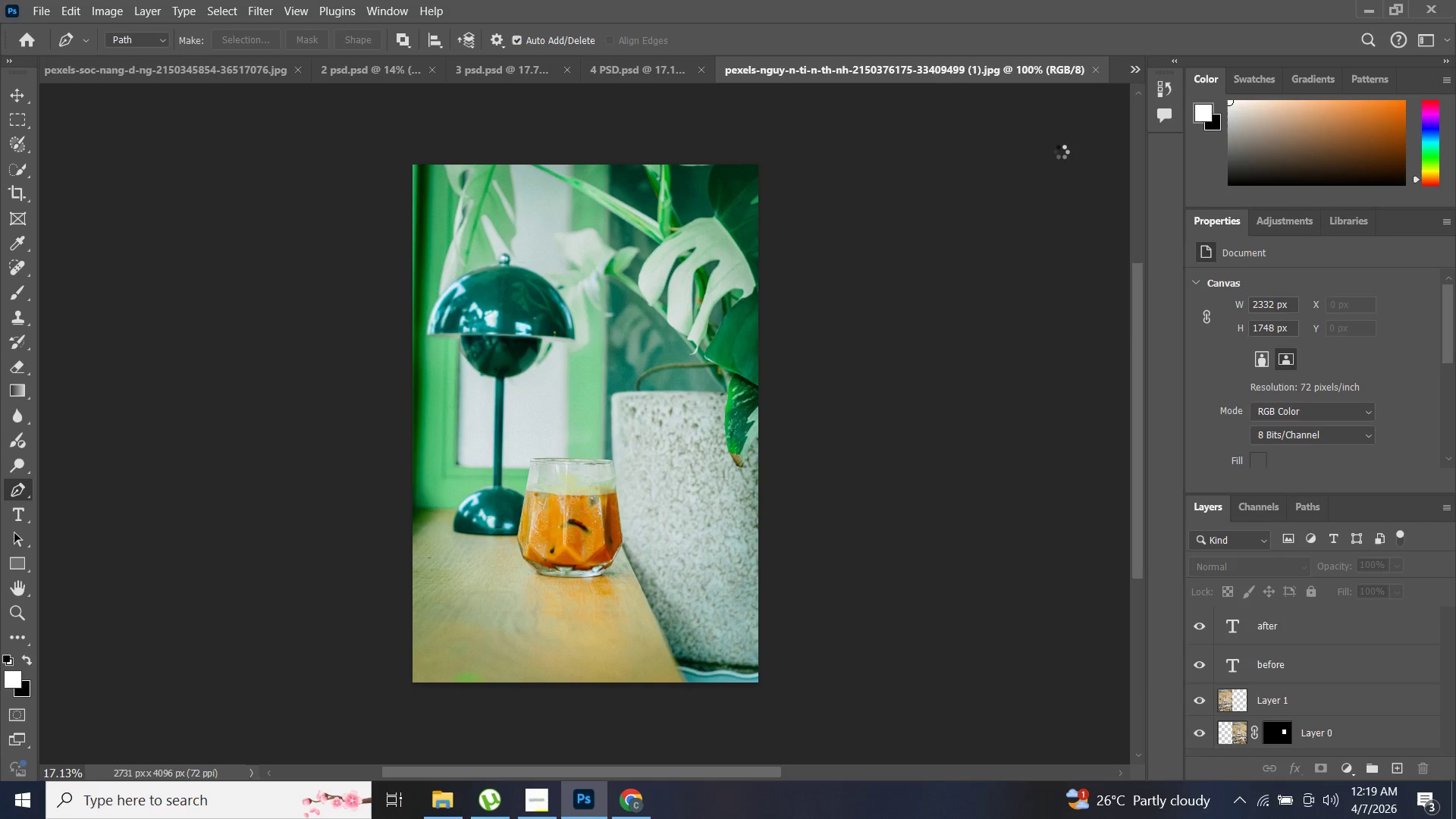 
key(Alt+Tab)
 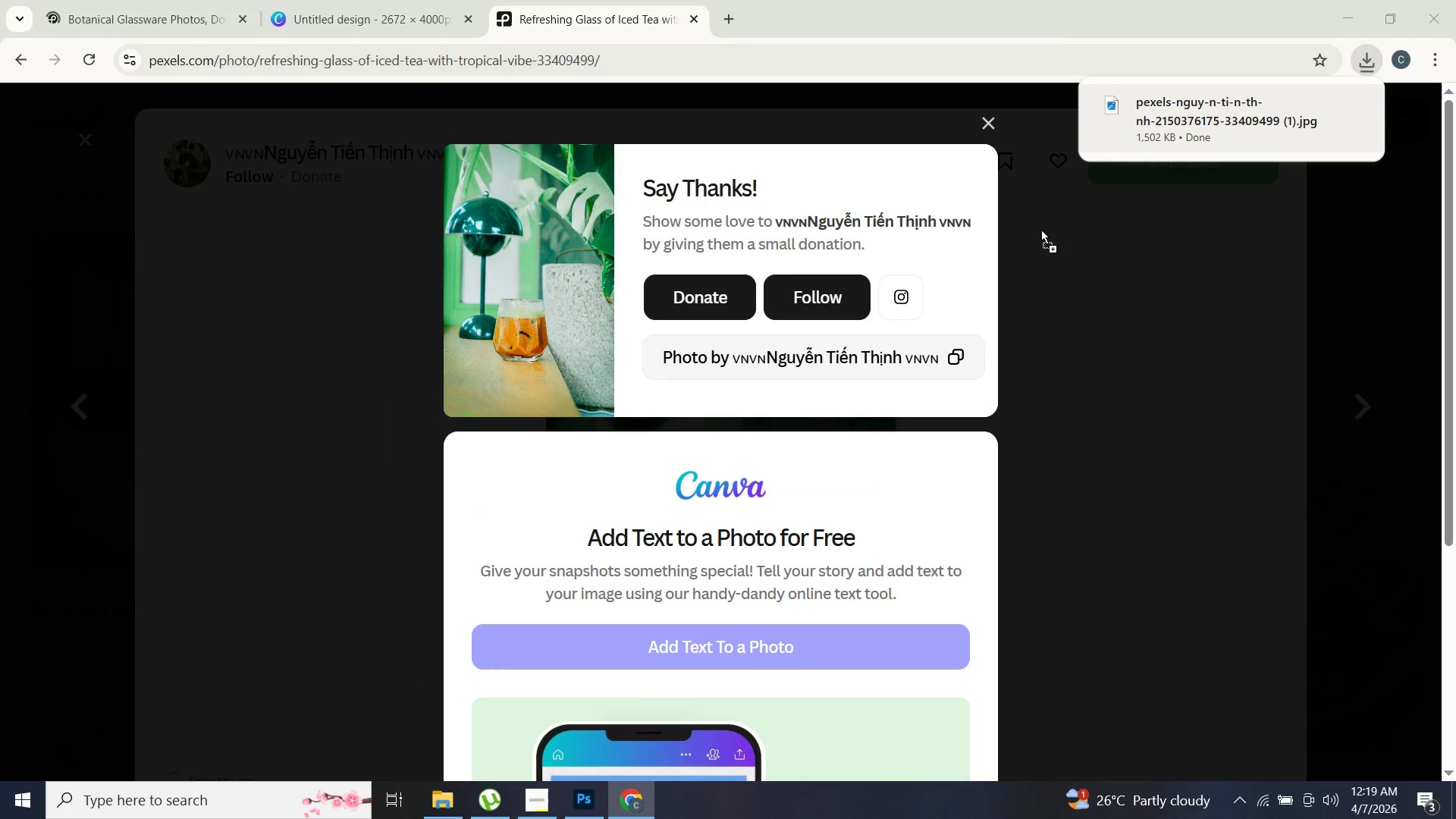 
key(Alt+Tab)
 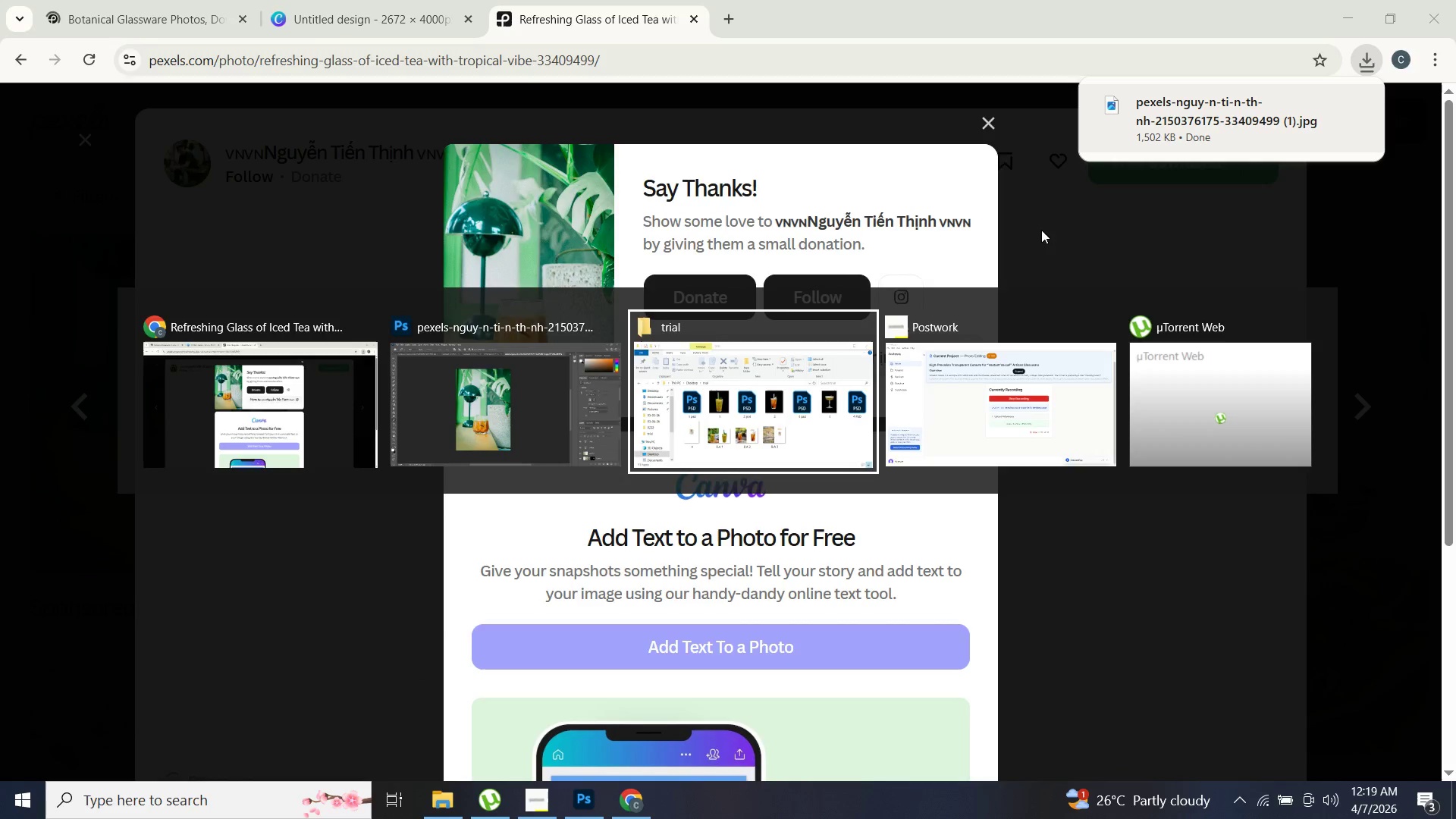 
key(Alt+Tab)
 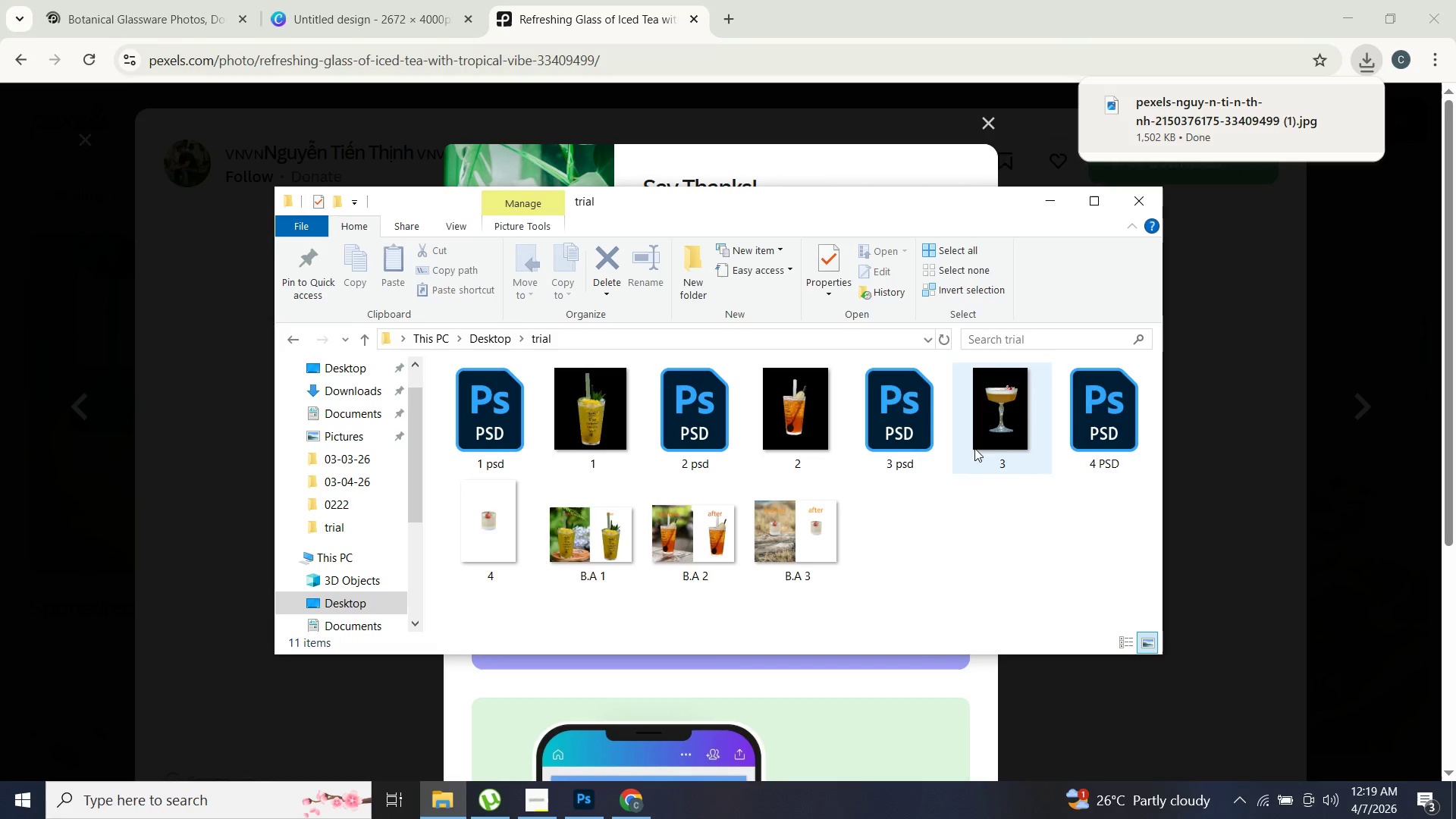 
scroll: coordinate [996, 472], scroll_direction: down, amount: 5.0
 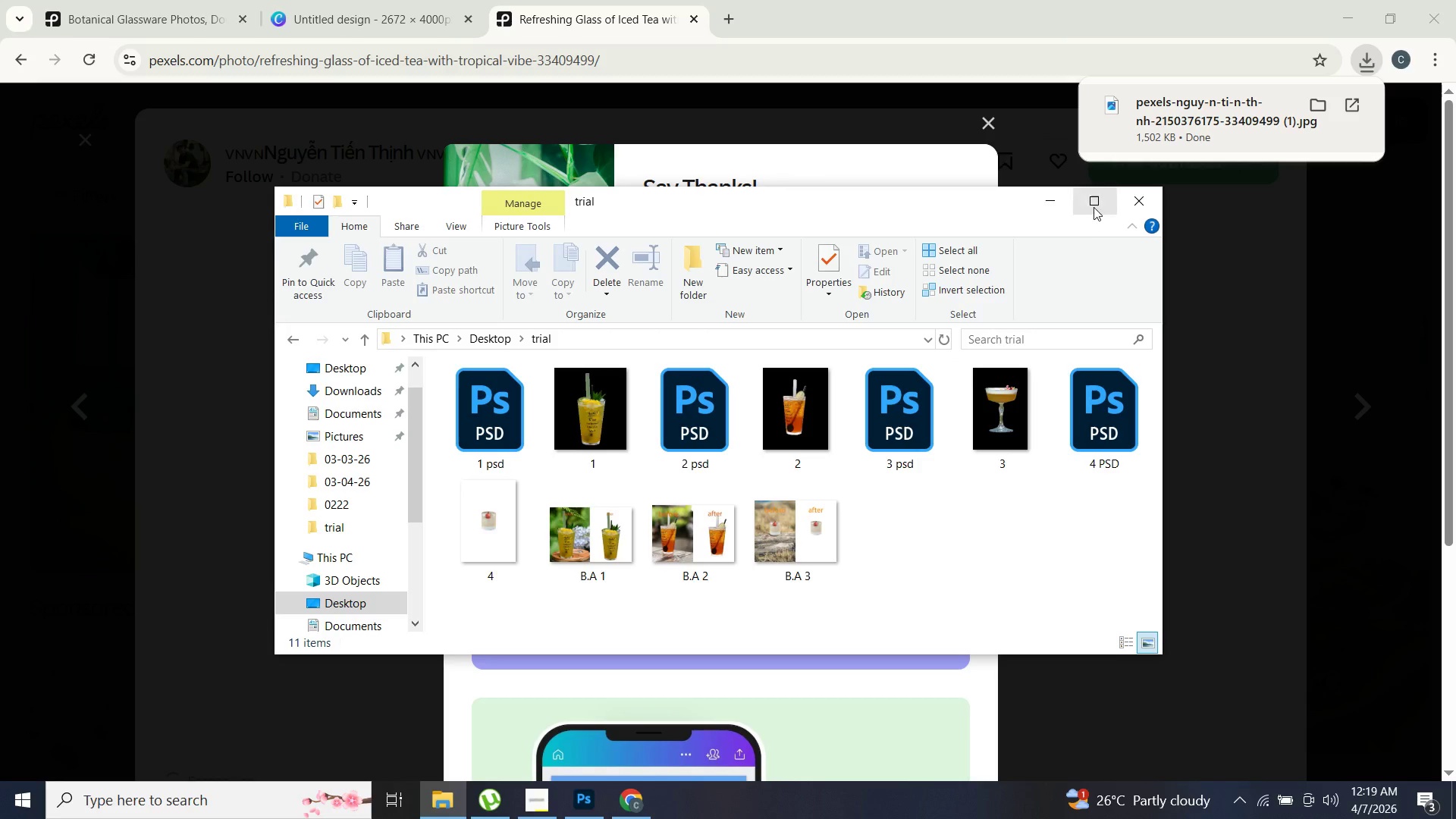 
left_click([1094, 207])
 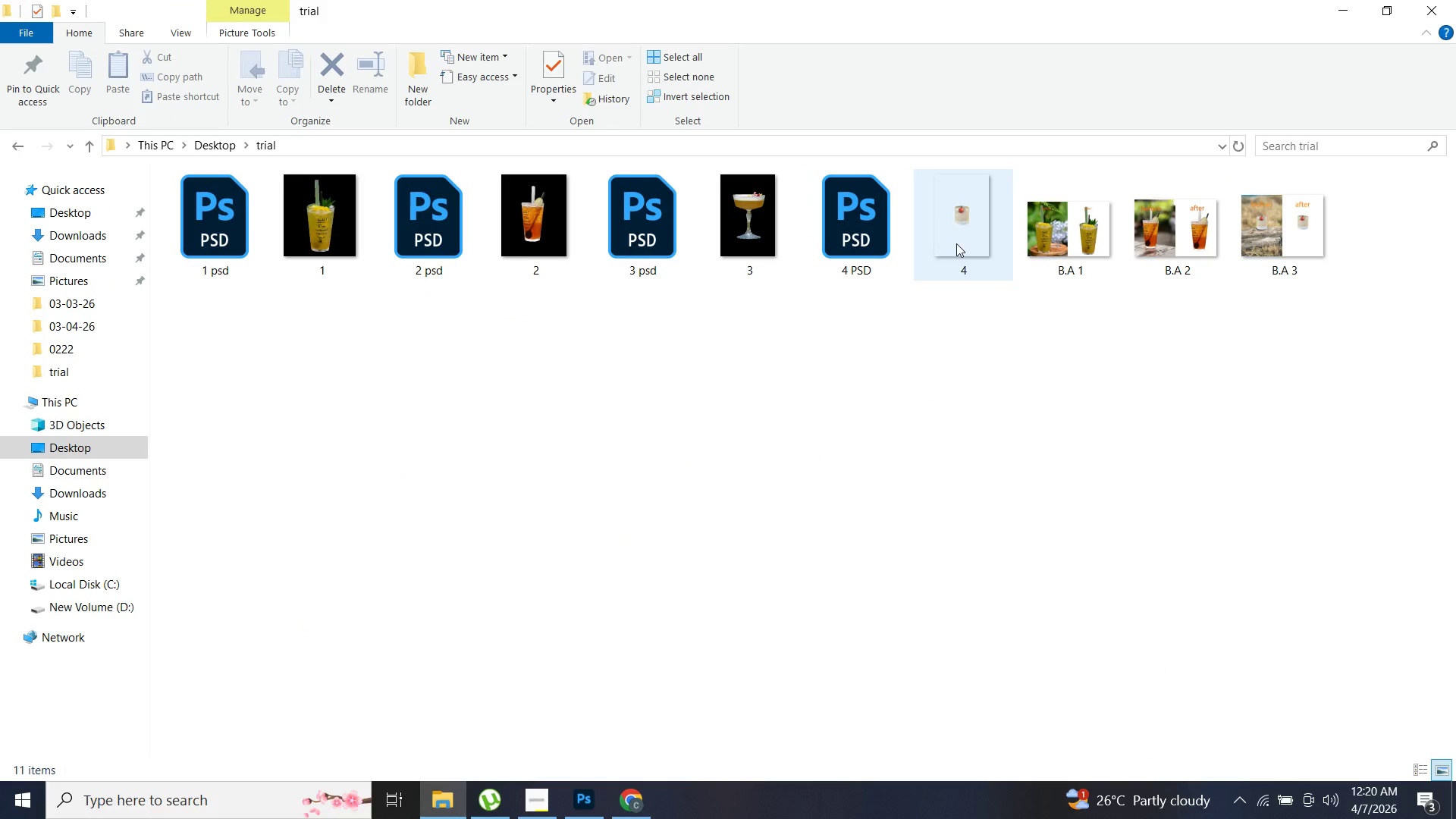 
mouse_move([1260, 269])
 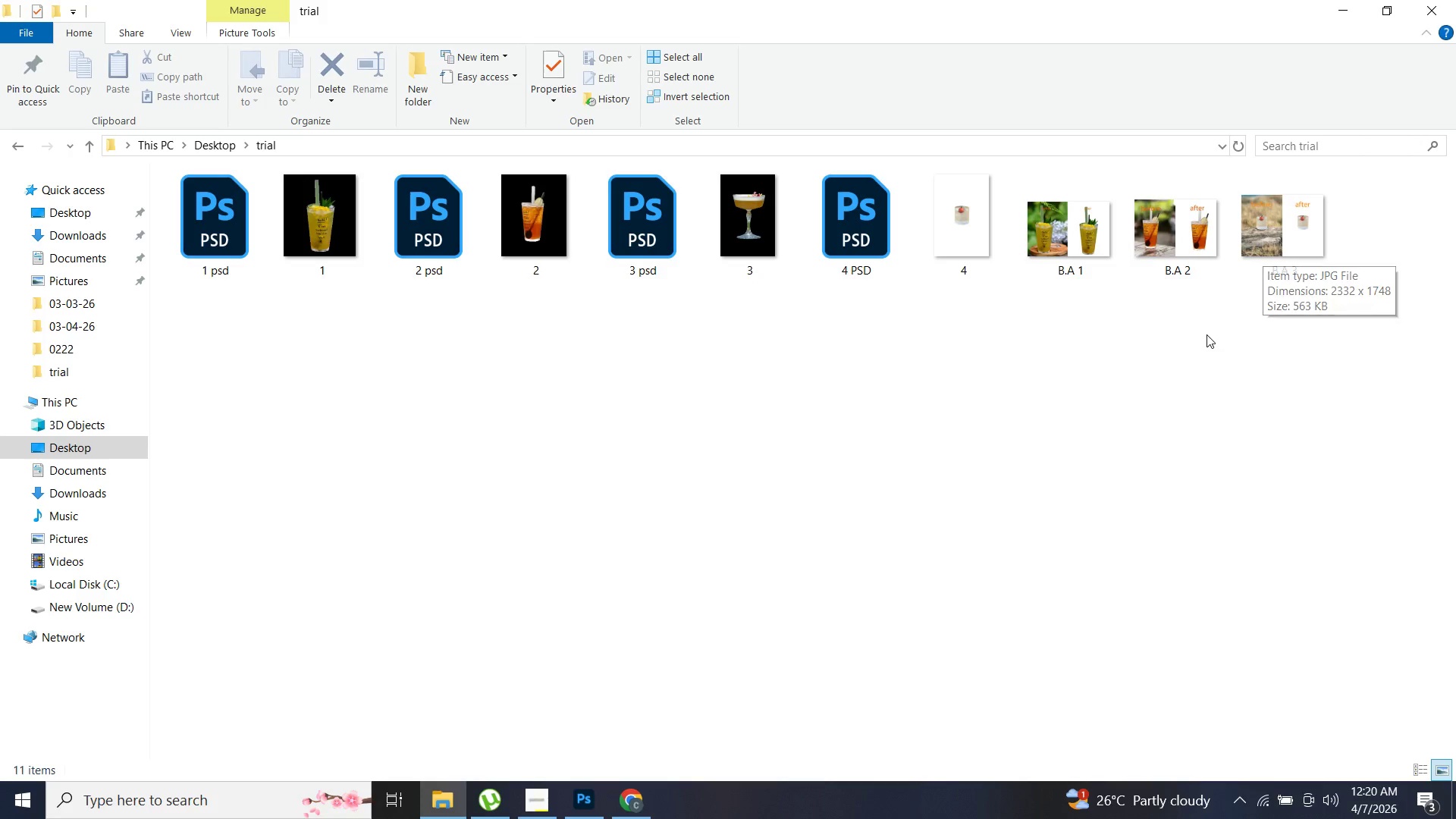 
key(Alt+Tab)
 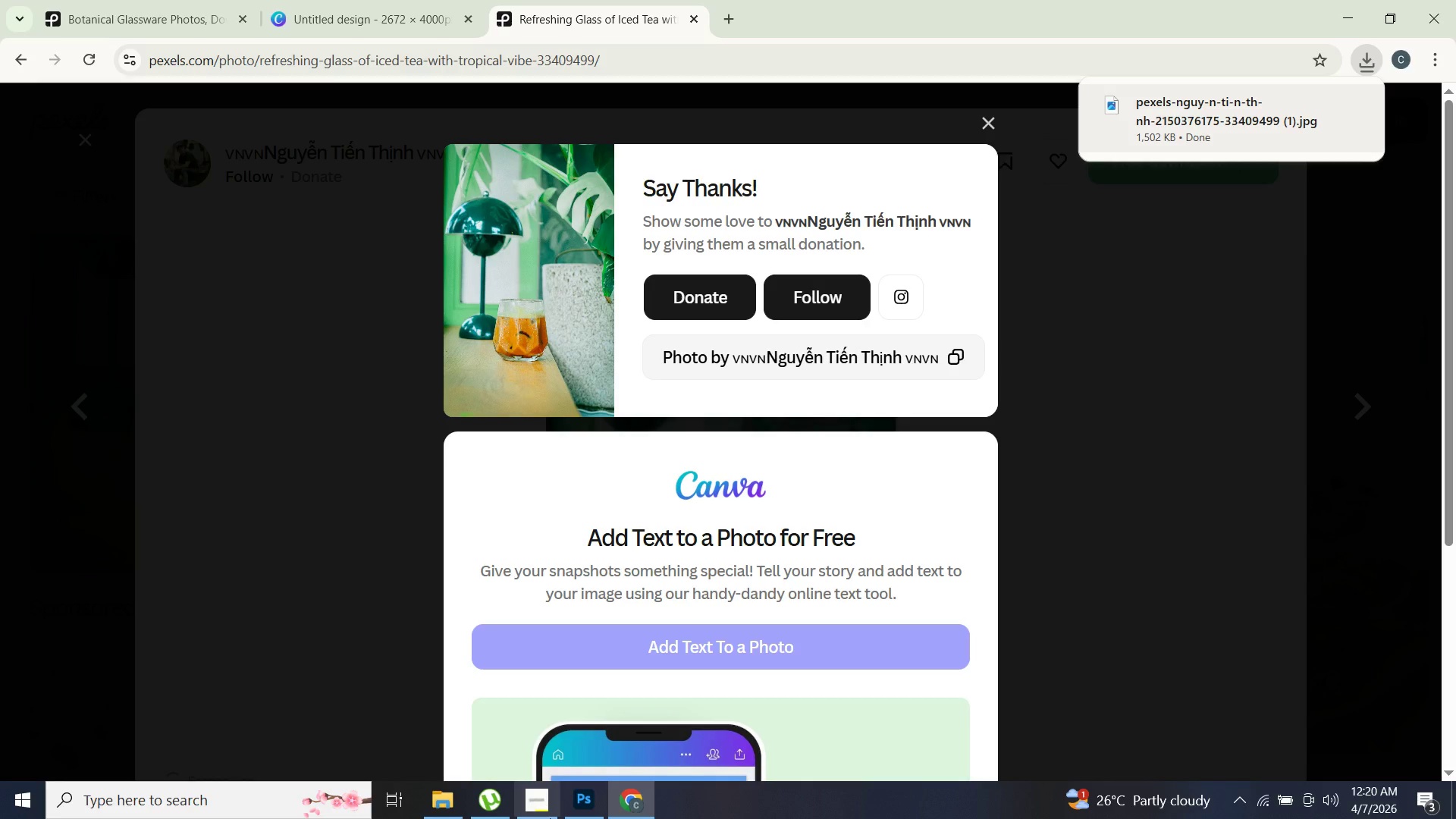 
left_click([596, 795])
 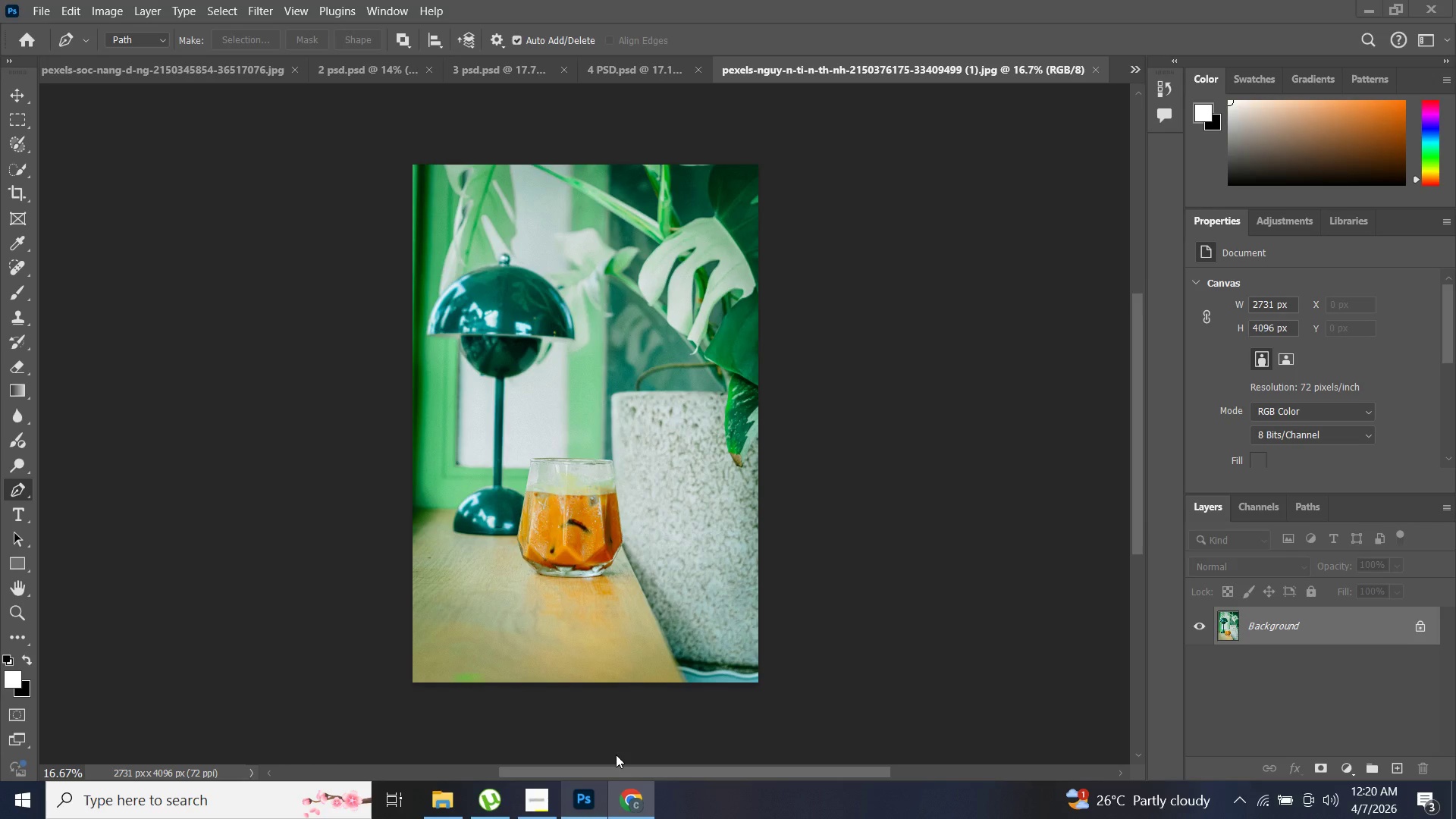 
key(Alt+AltLeft)
 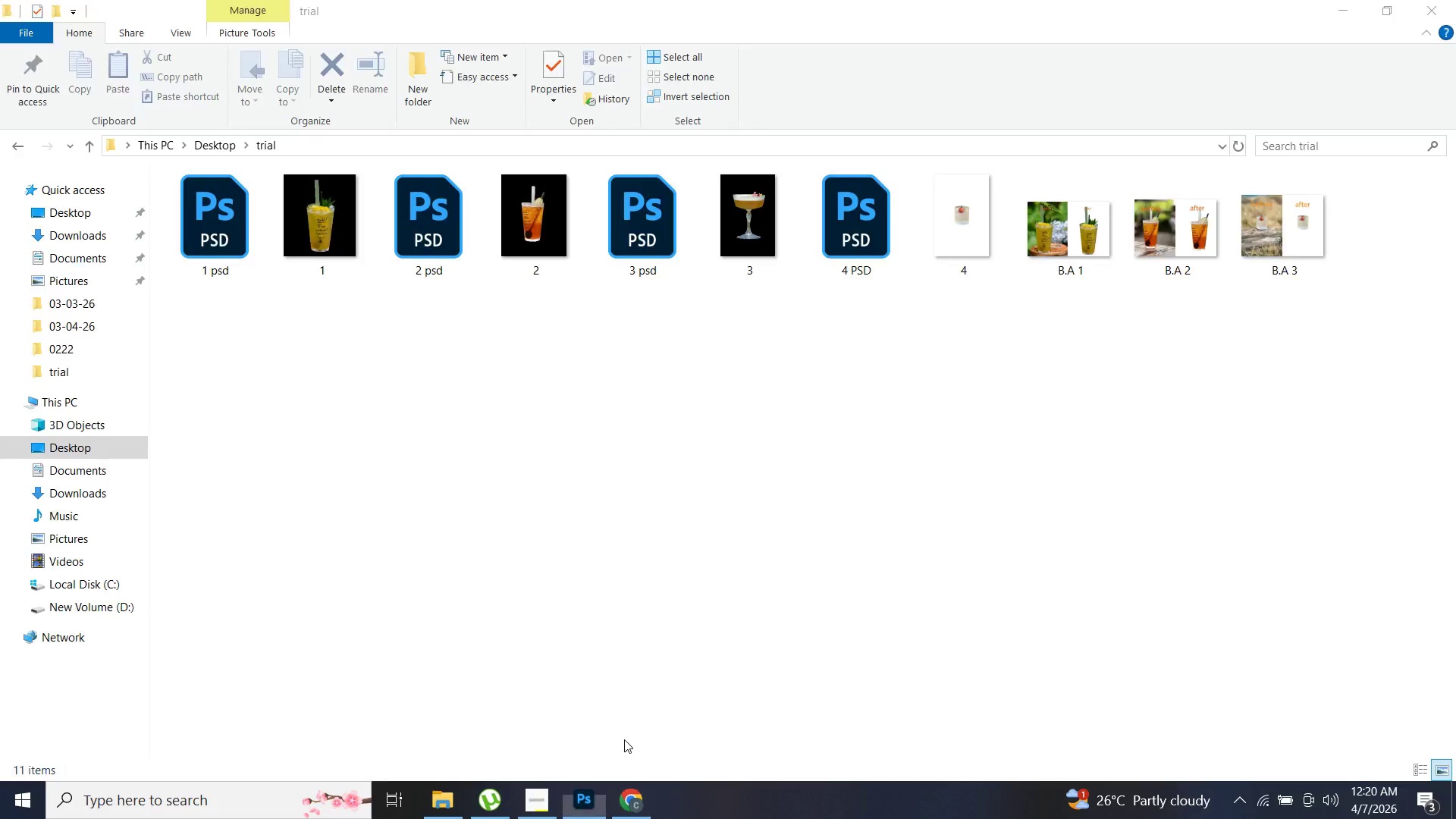 
key(Alt+Tab)
 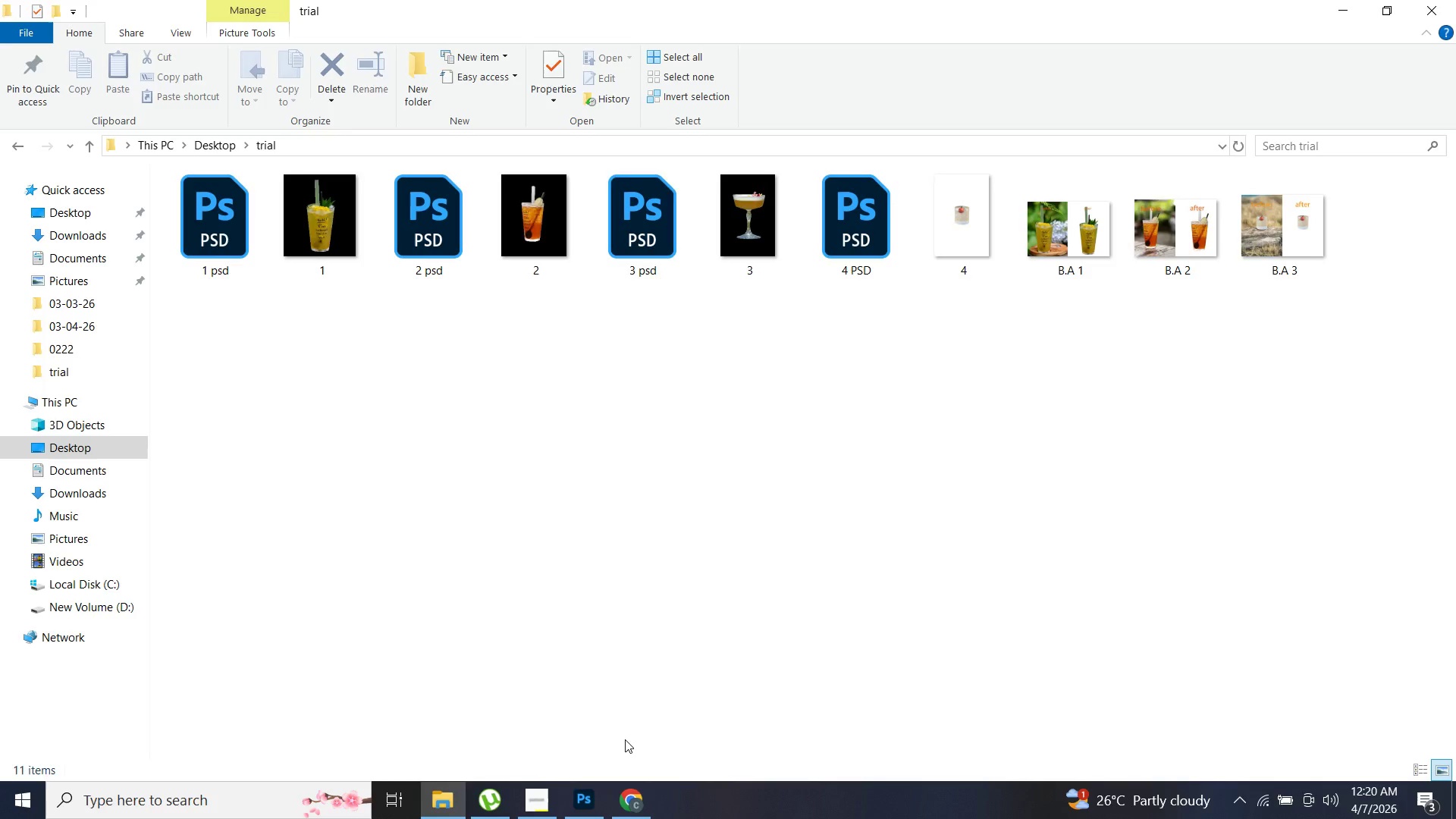 
key(Alt+AltLeft)
 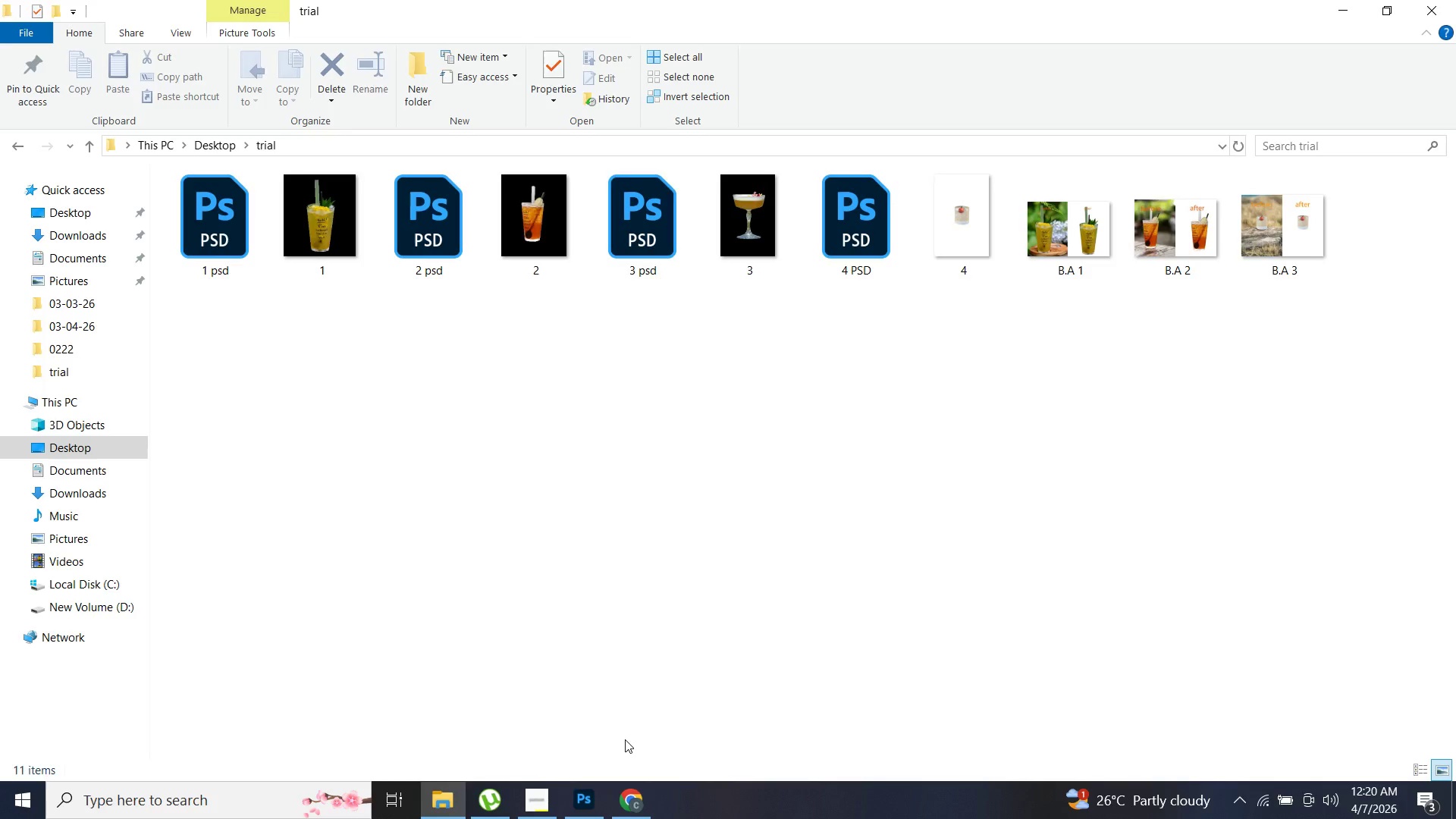 
key(Alt+Tab)
 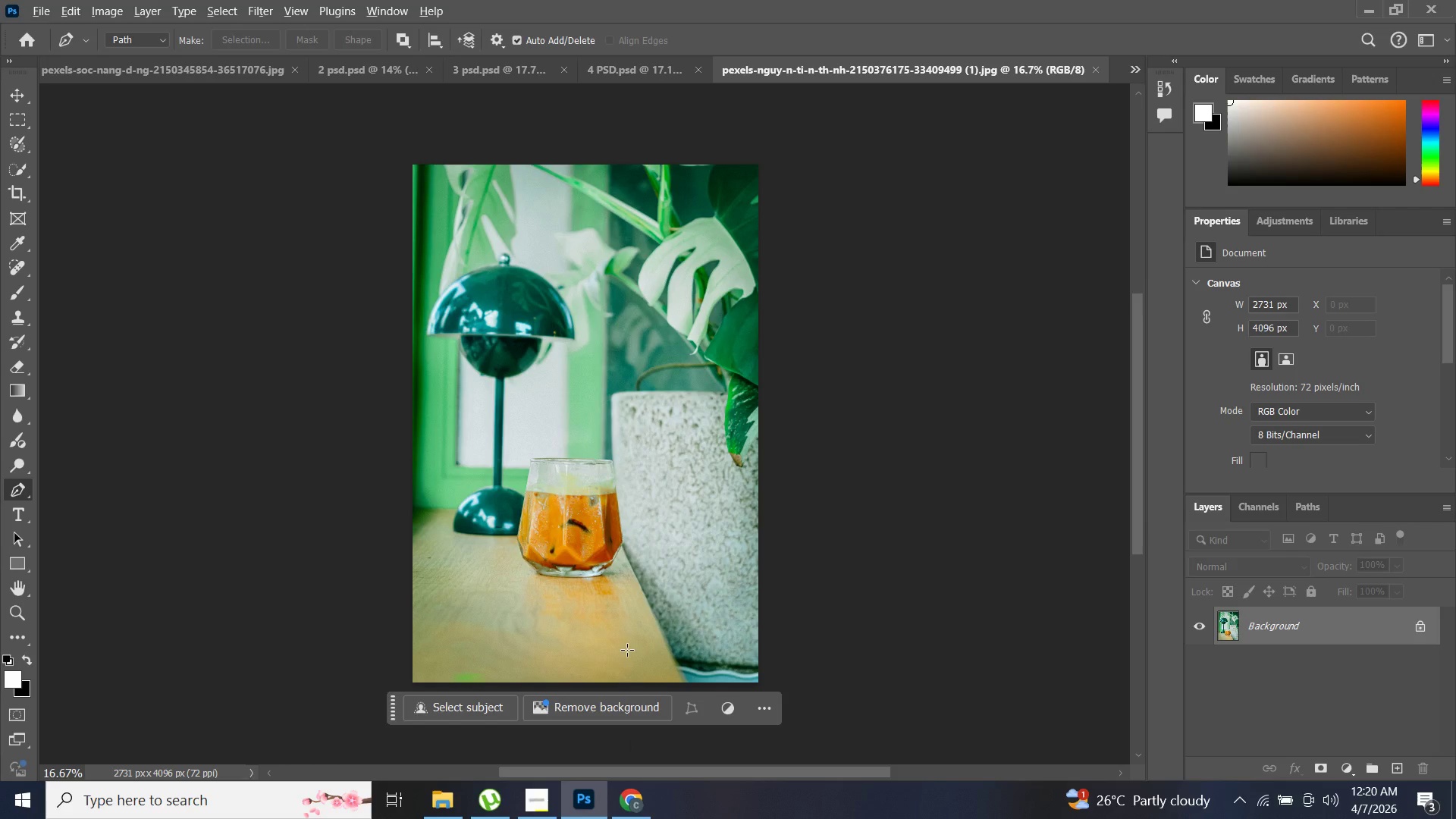 
key(P)
 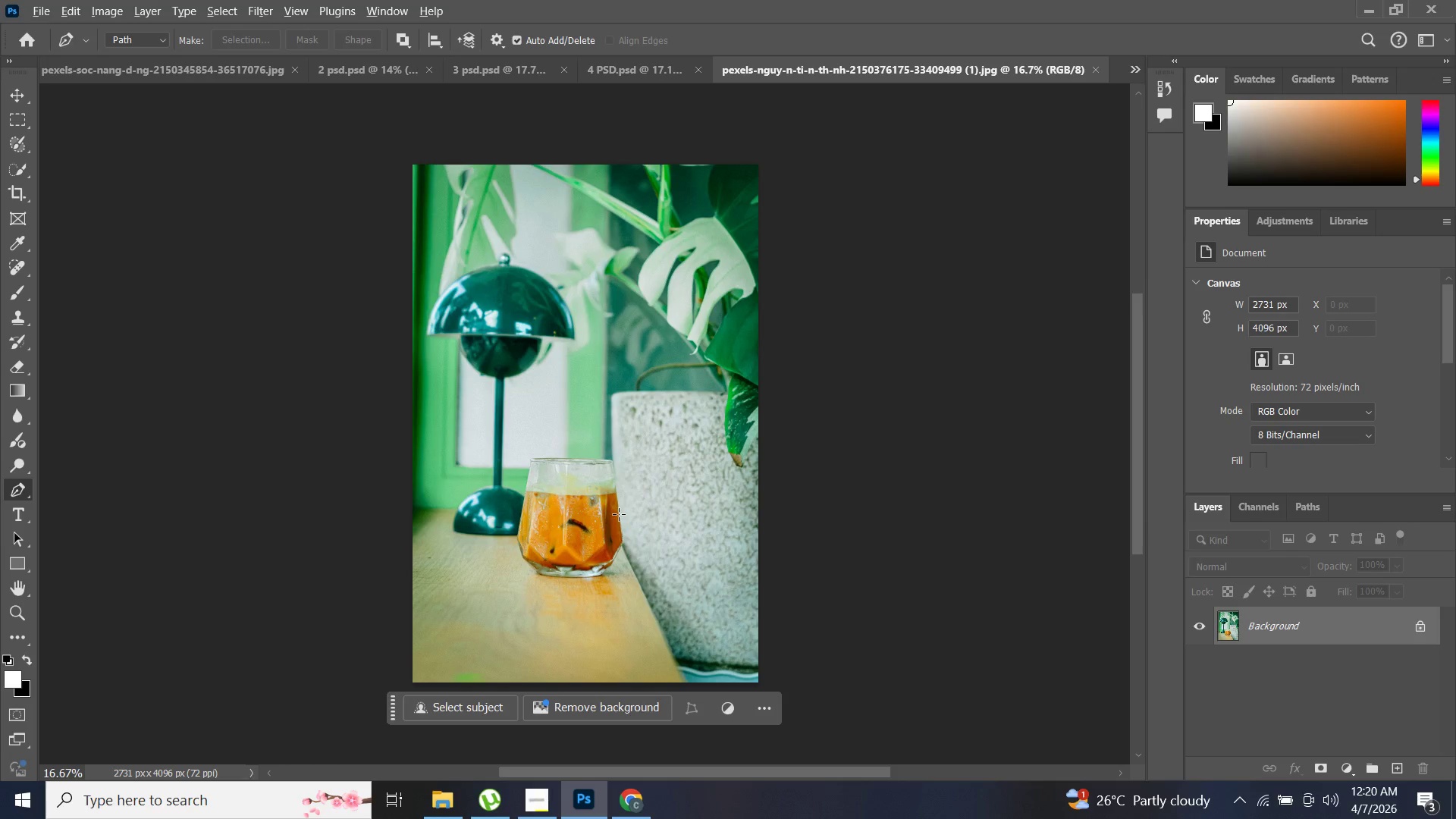 
hold_key(key=AltLeft, duration=1.17)
 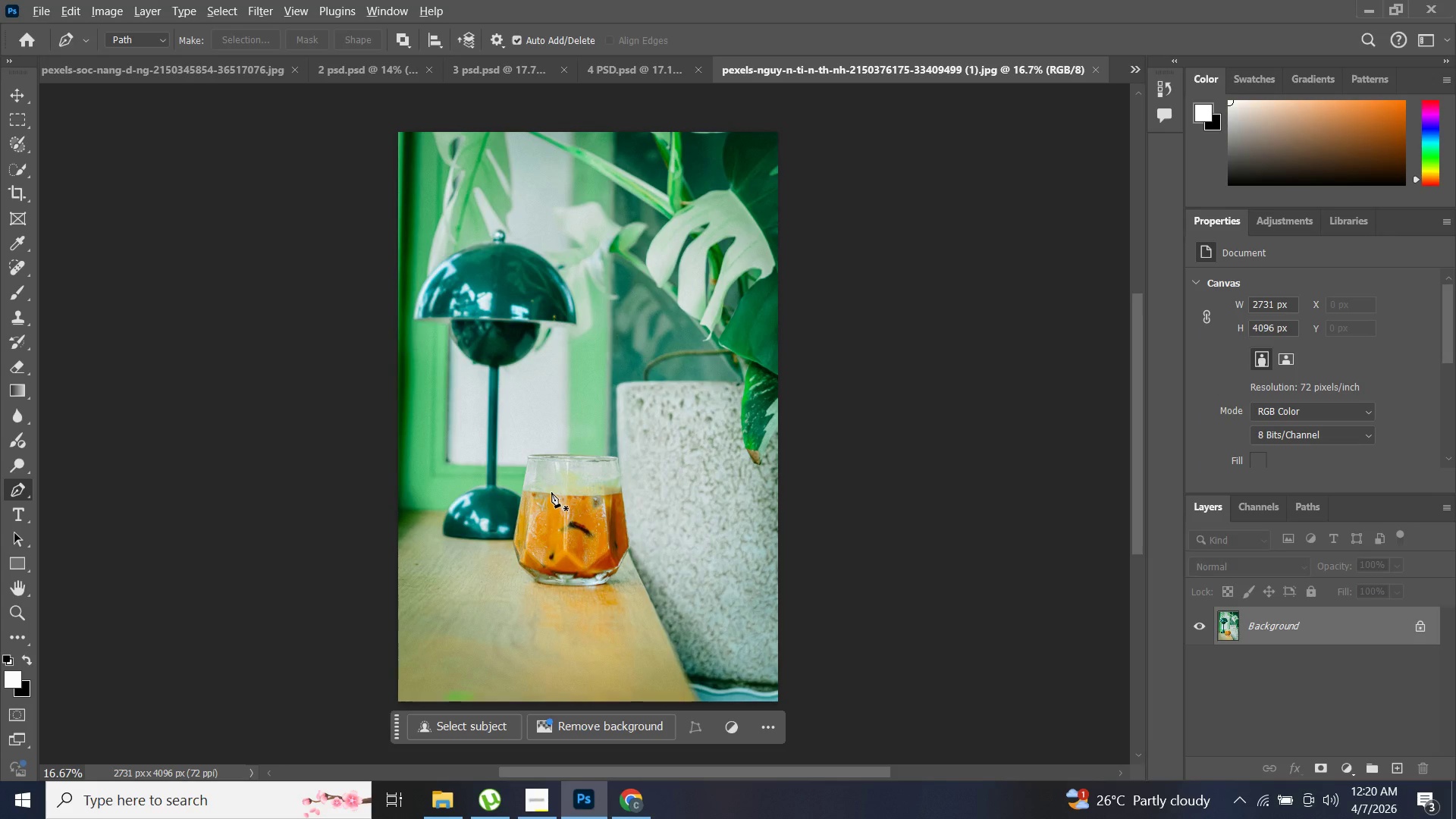 
hold_key(key=Tab, duration=0.31)
 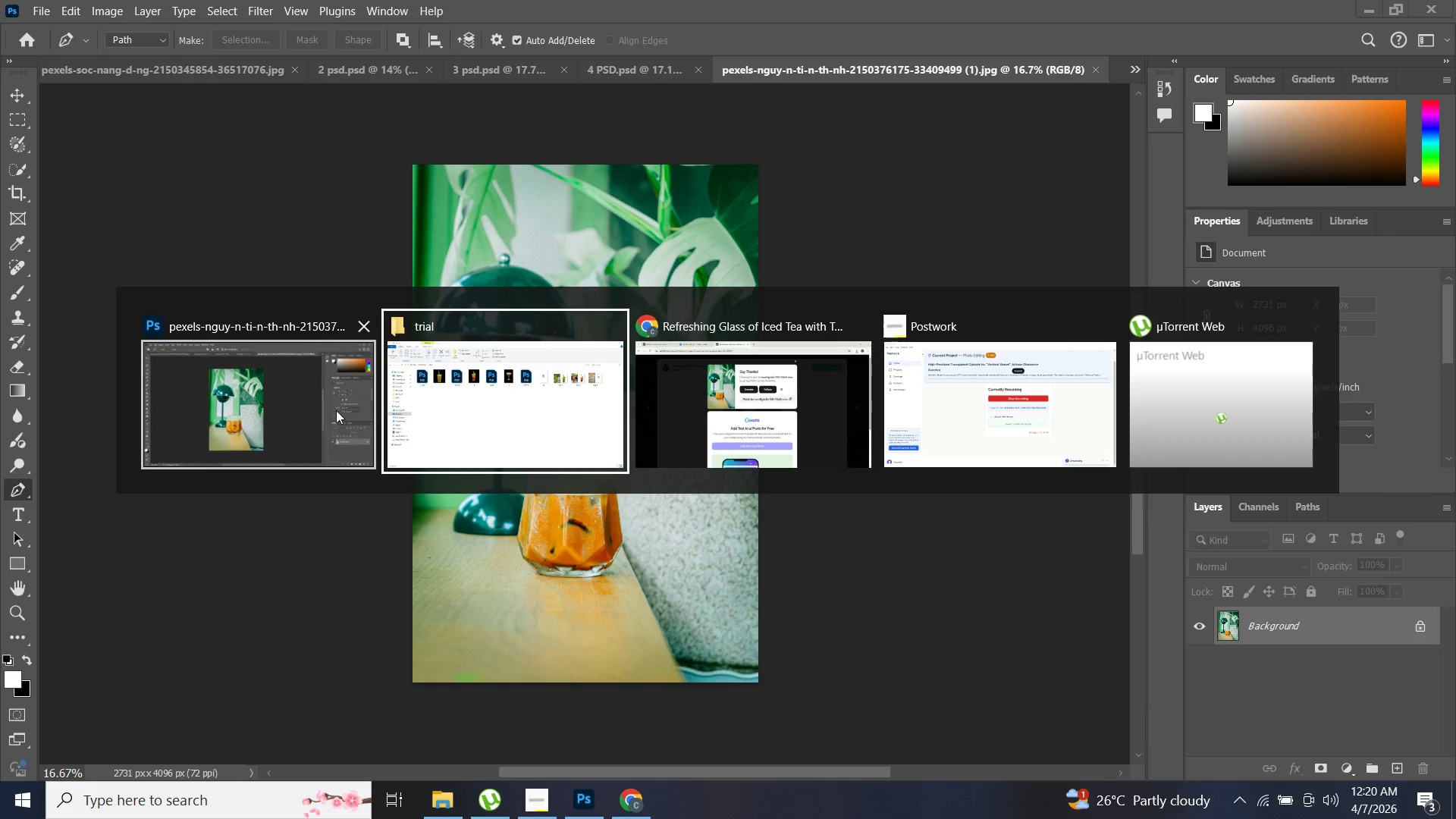 
left_click([336, 410])
 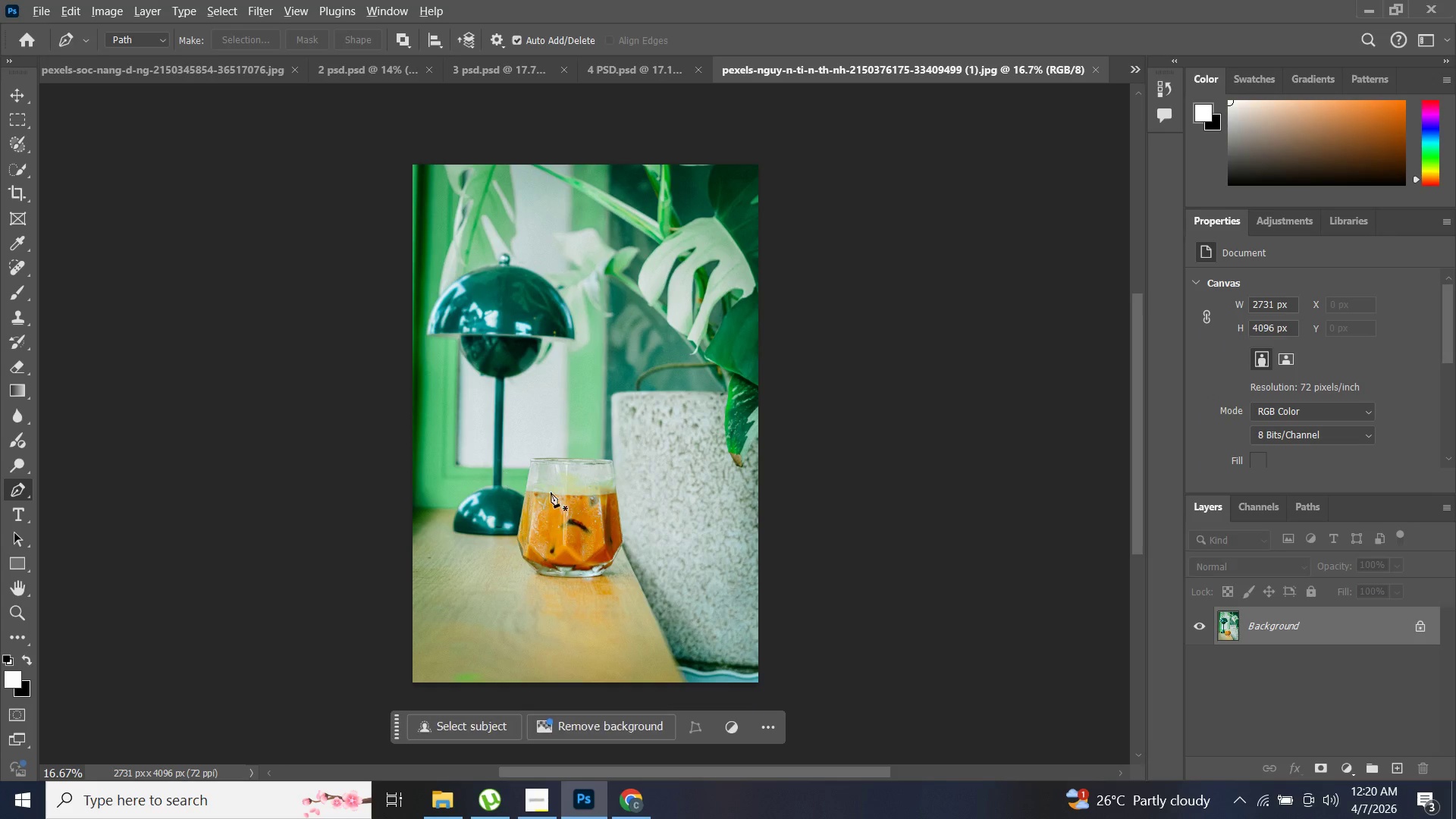 
hold_key(key=AltLeft, duration=0.86)
scroll: coordinate [701, 558], scroll_direction: up, amount: 16.0
 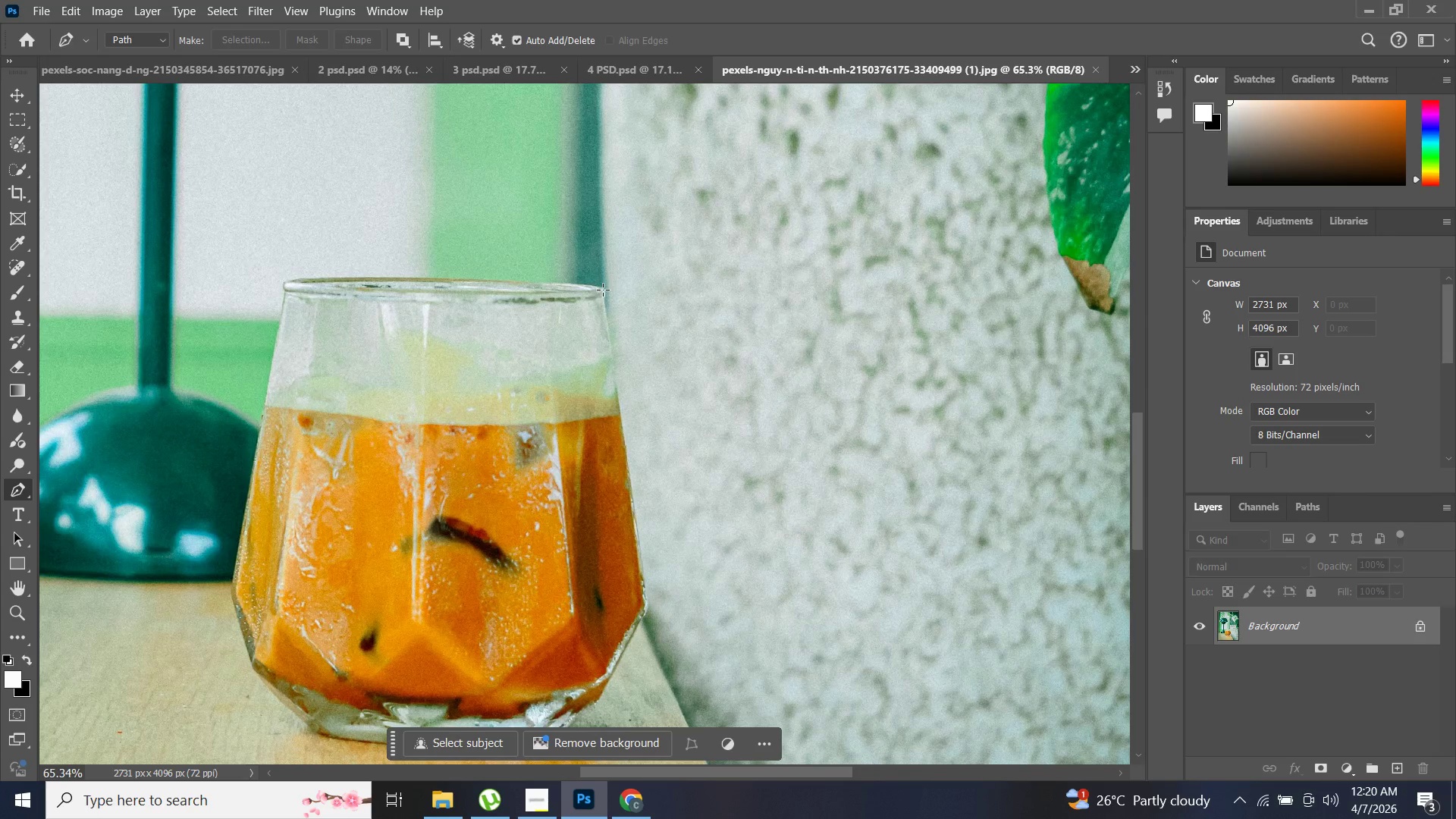 
left_click([603, 290])
 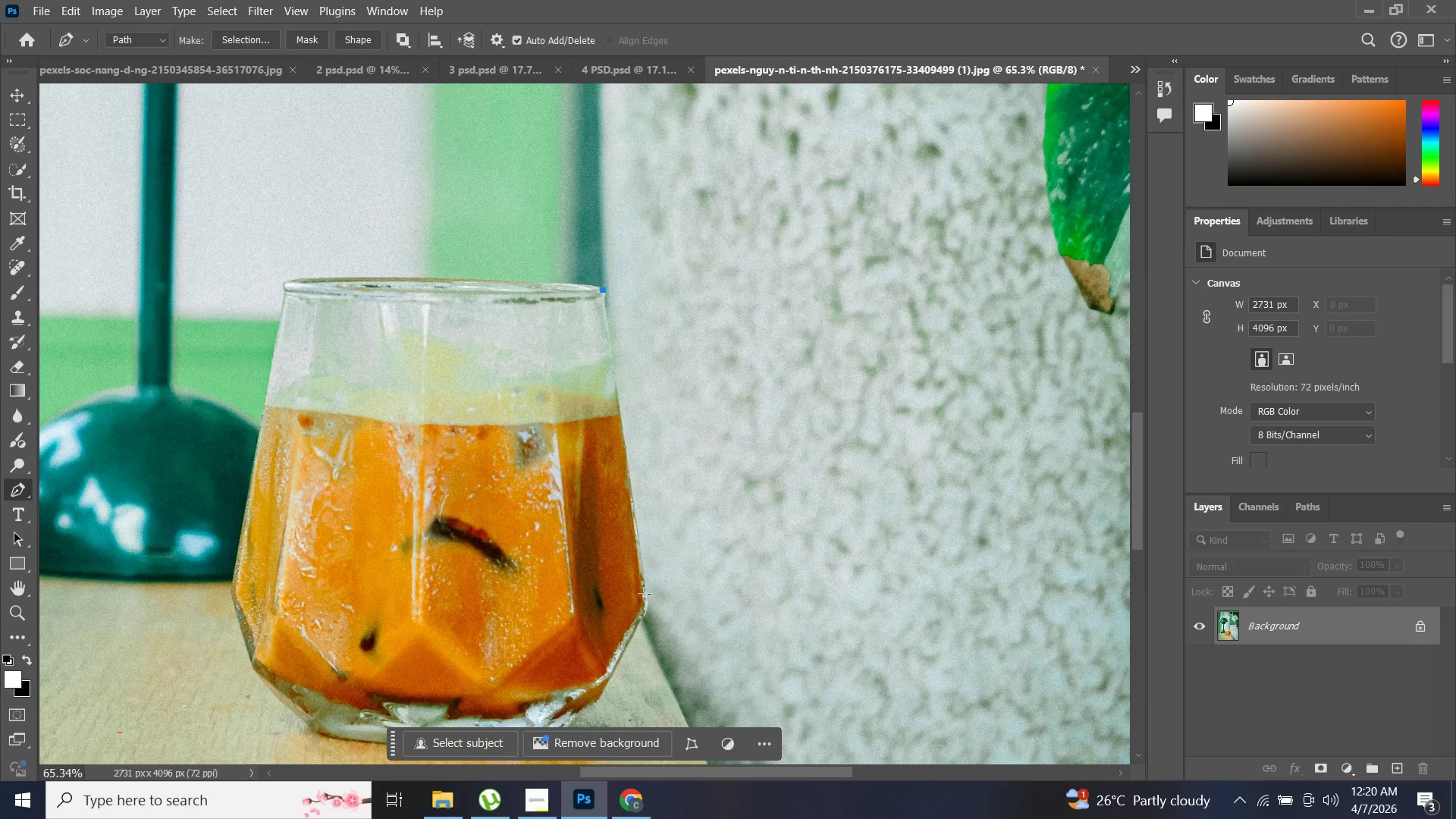 
left_click([645, 594])
 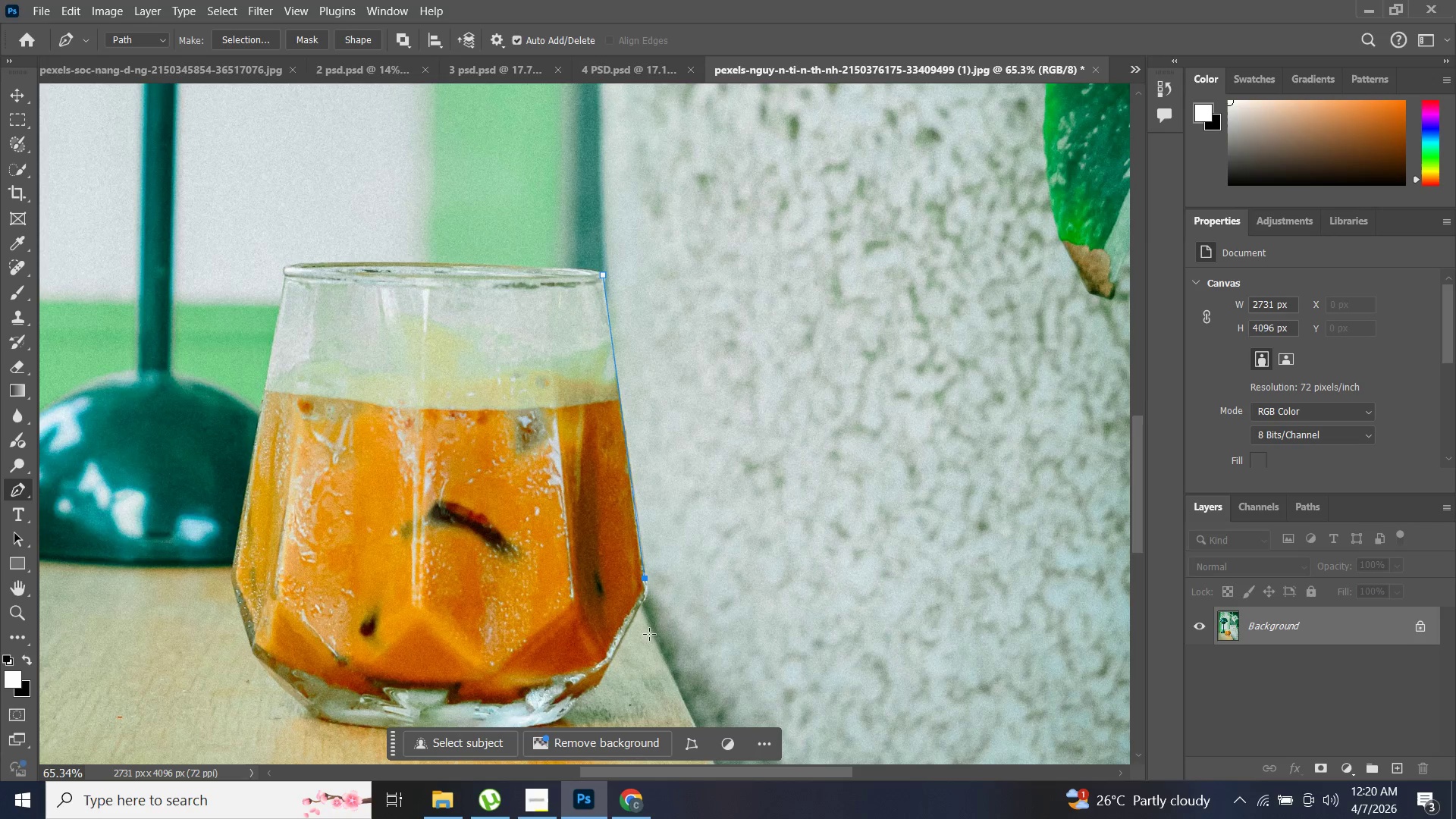 
scroll: coordinate [649, 634], scroll_direction: down, amount: 2.0
 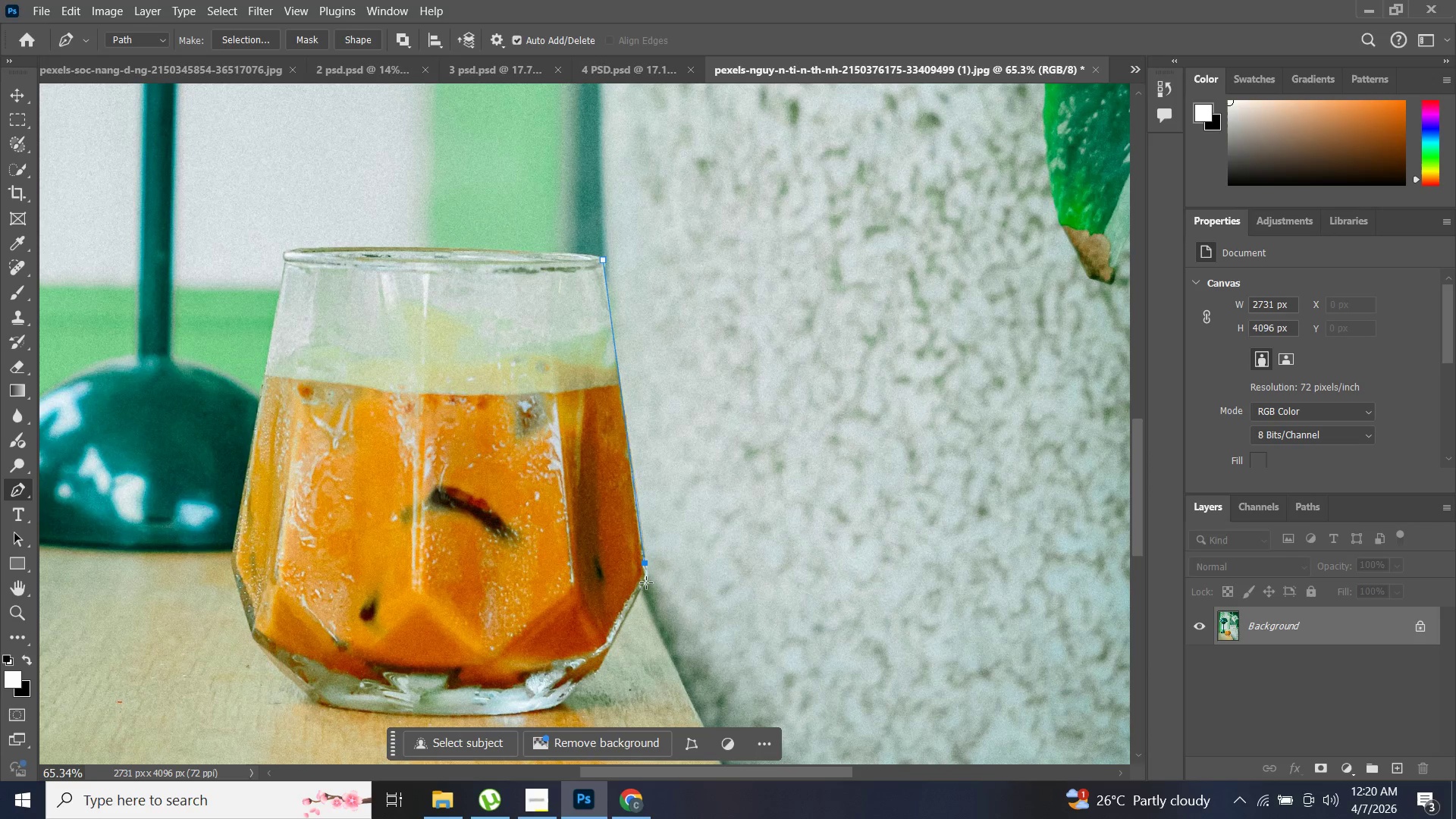 
key(Alt+AltLeft)
 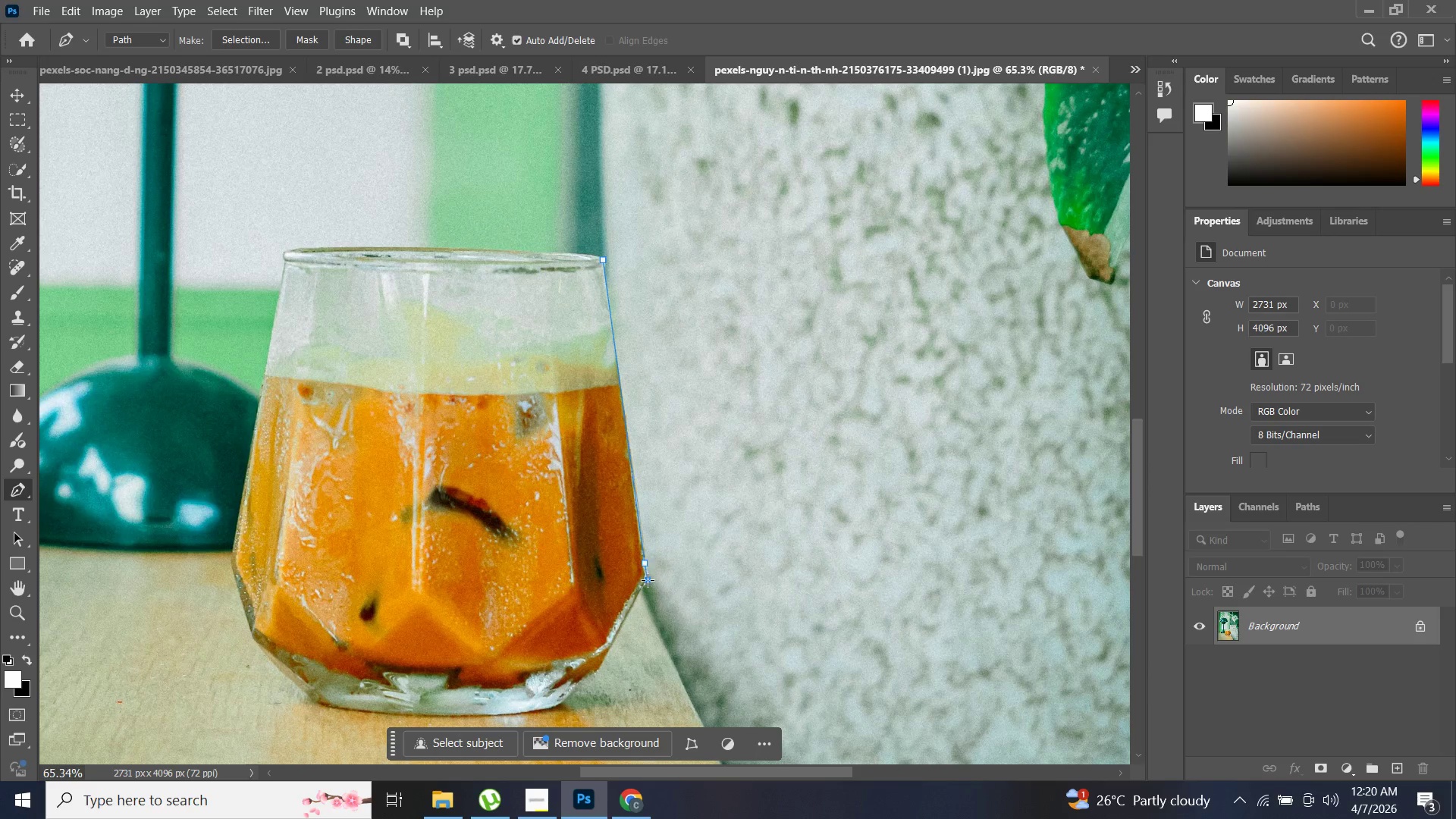 
left_click([648, 580])
 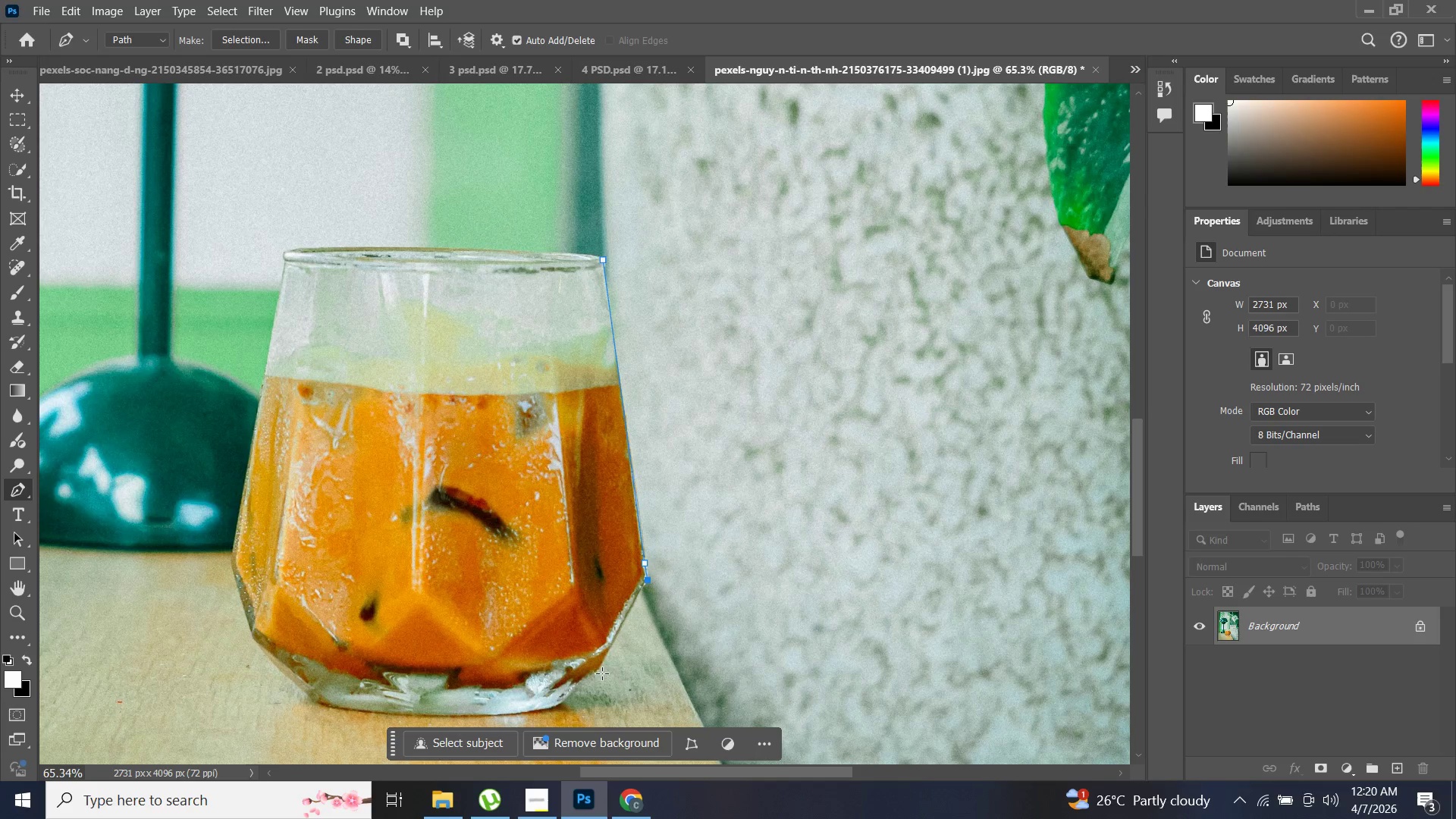 
left_click([601, 670])
 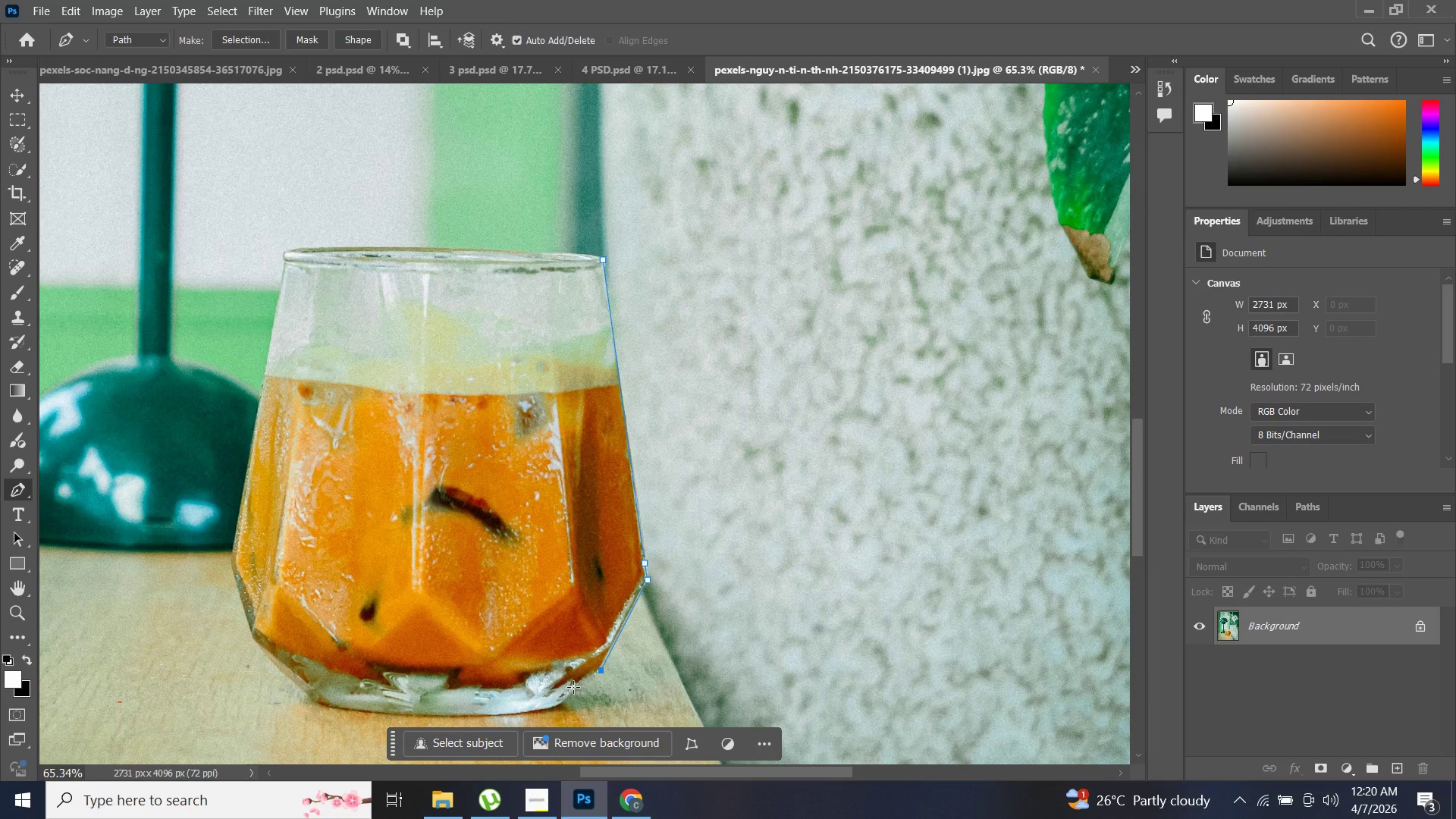 
left_click([573, 687])
 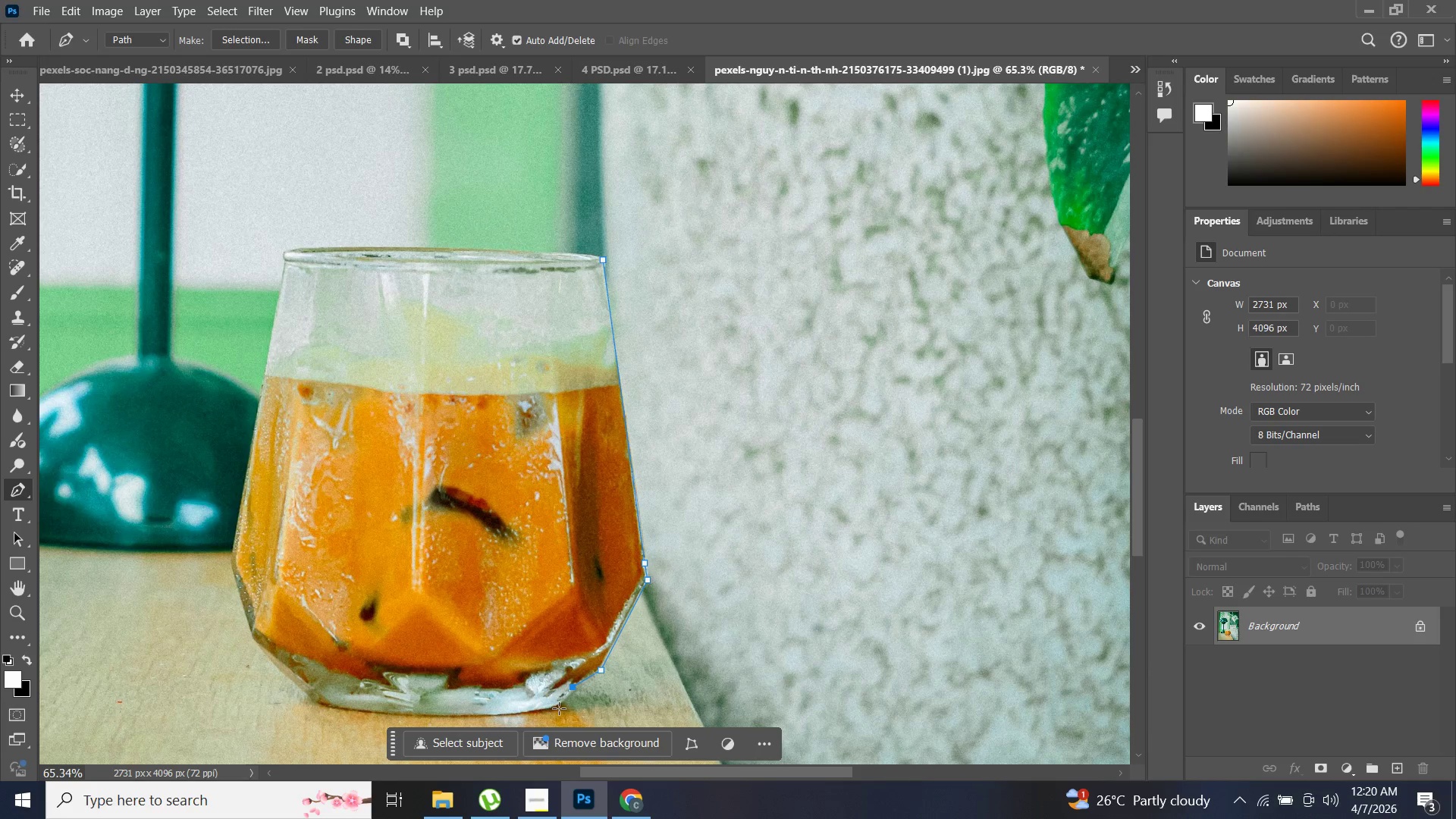 
left_click([559, 708])
 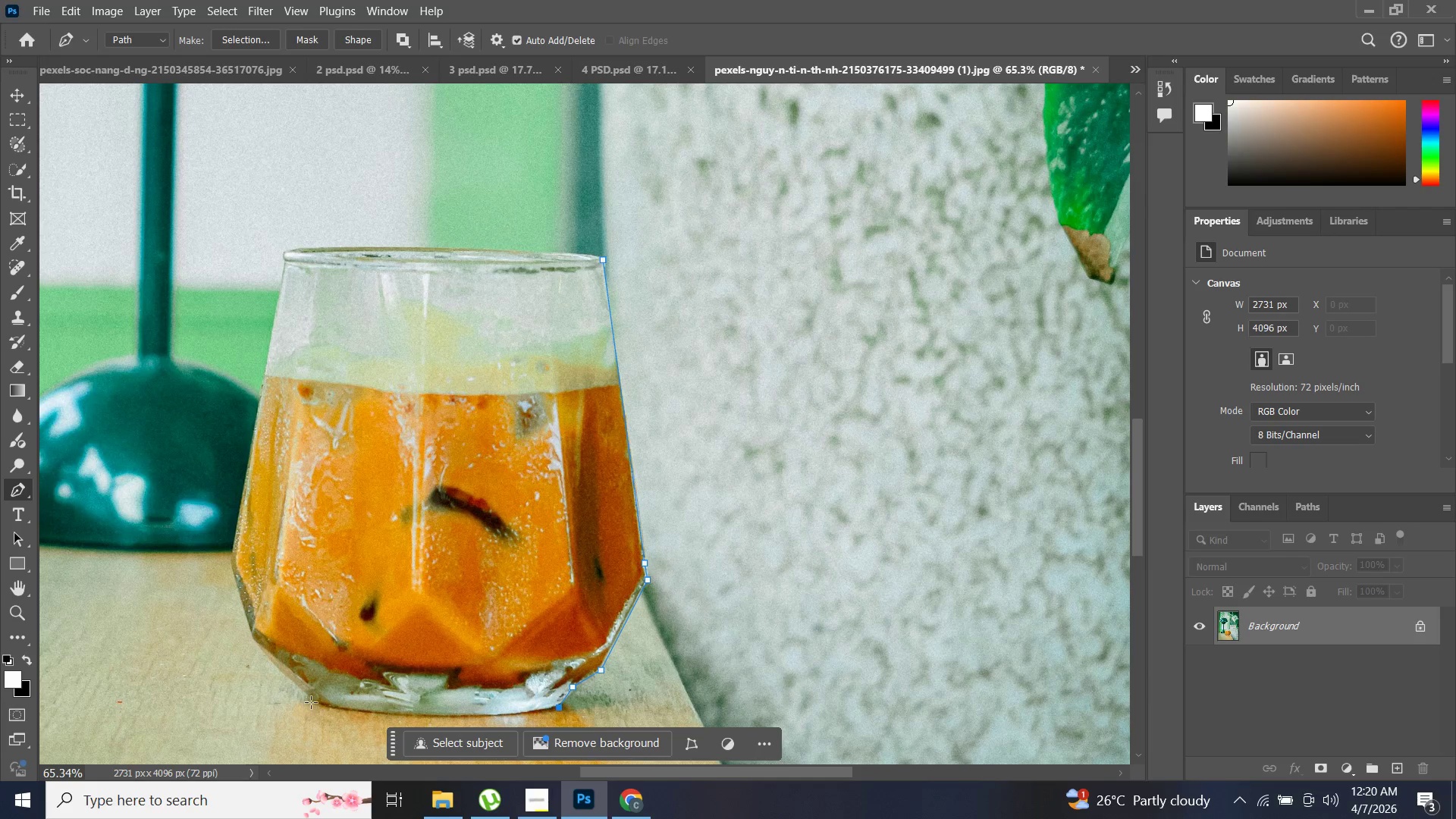 
left_click_drag(start_coordinate=[316, 700], to_coordinate=[281, 670])
 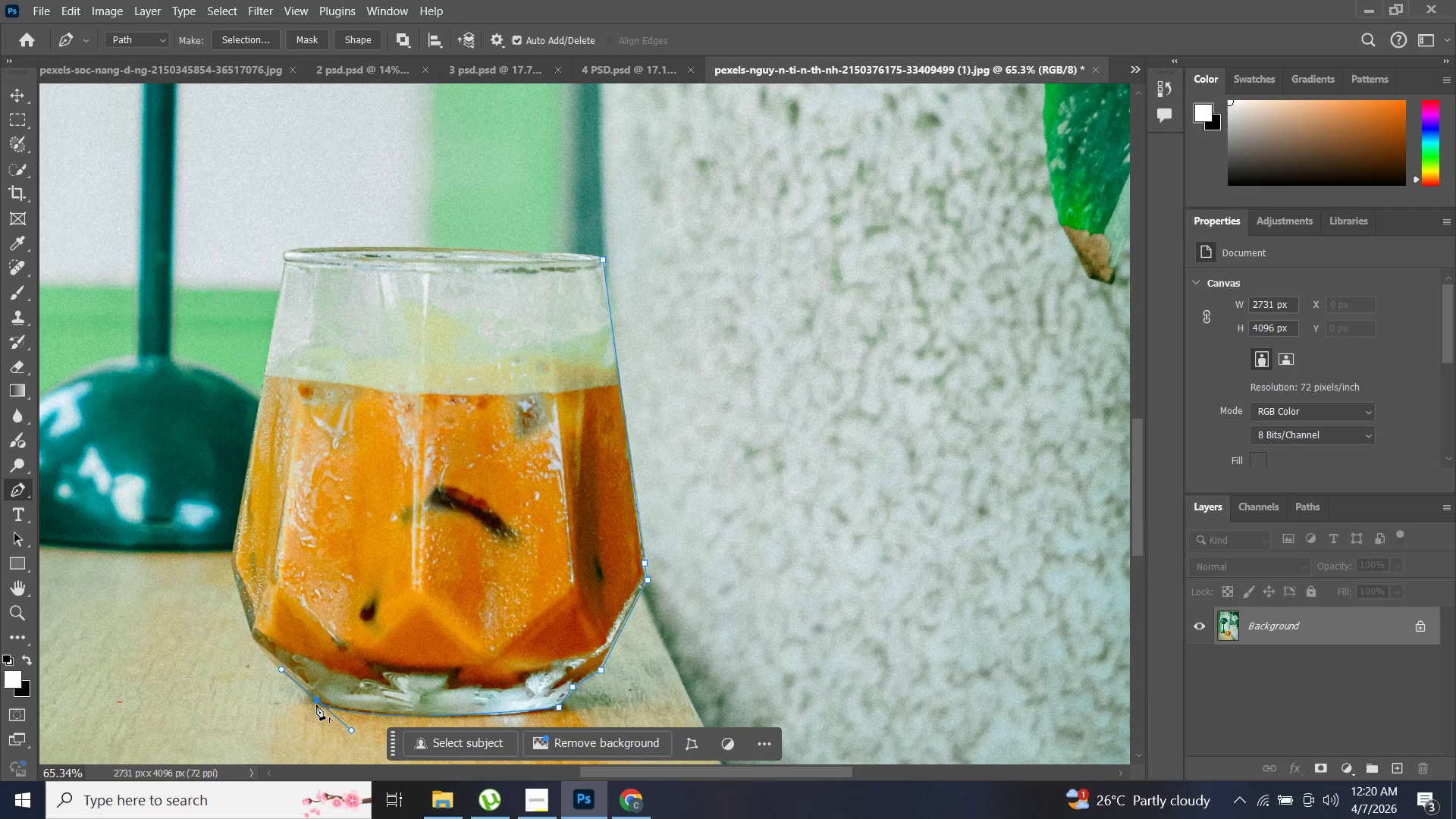 
hold_key(key=AltLeft, duration=0.98)
left_click([316, 702])
 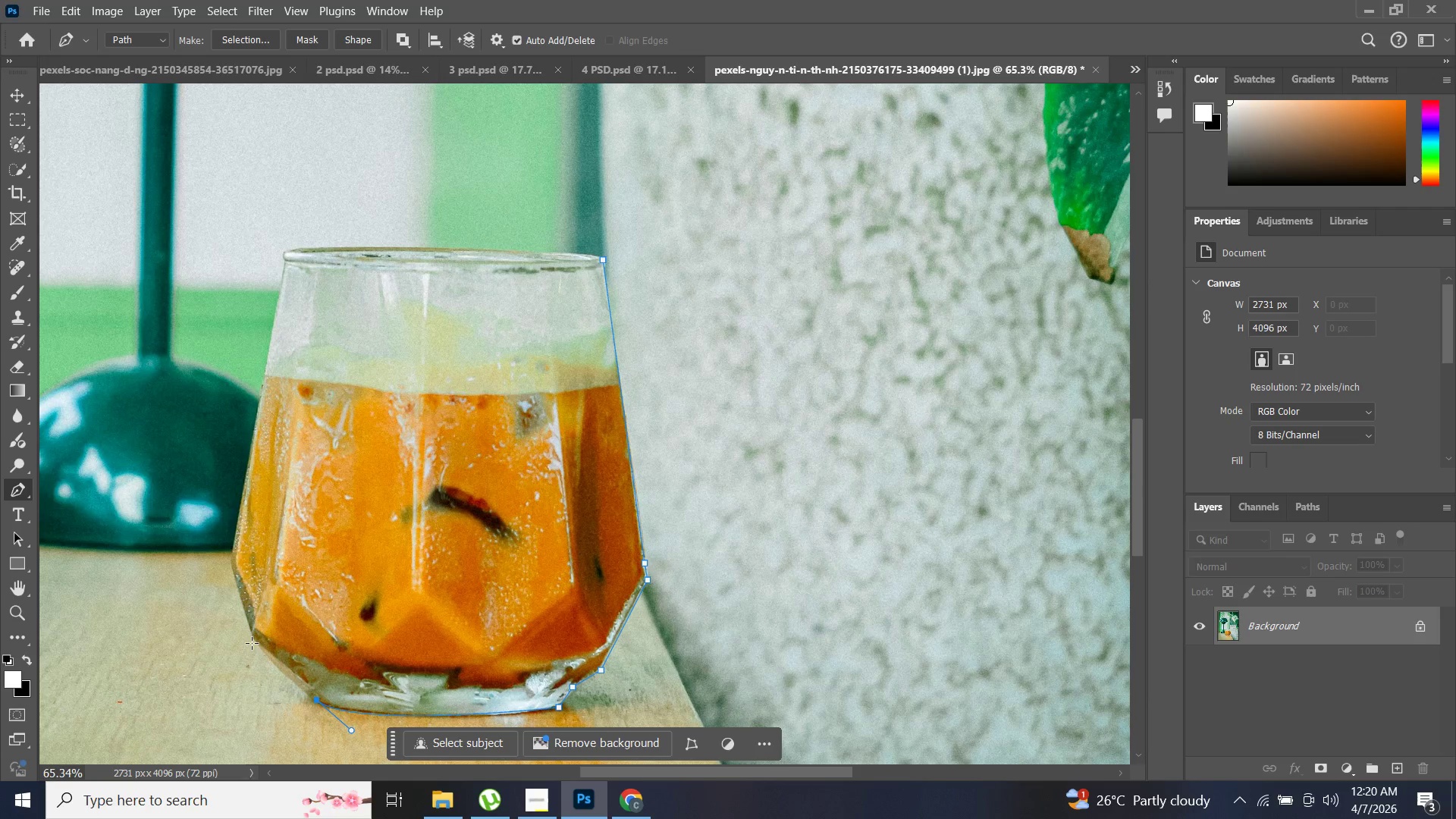 
left_click([253, 639])
 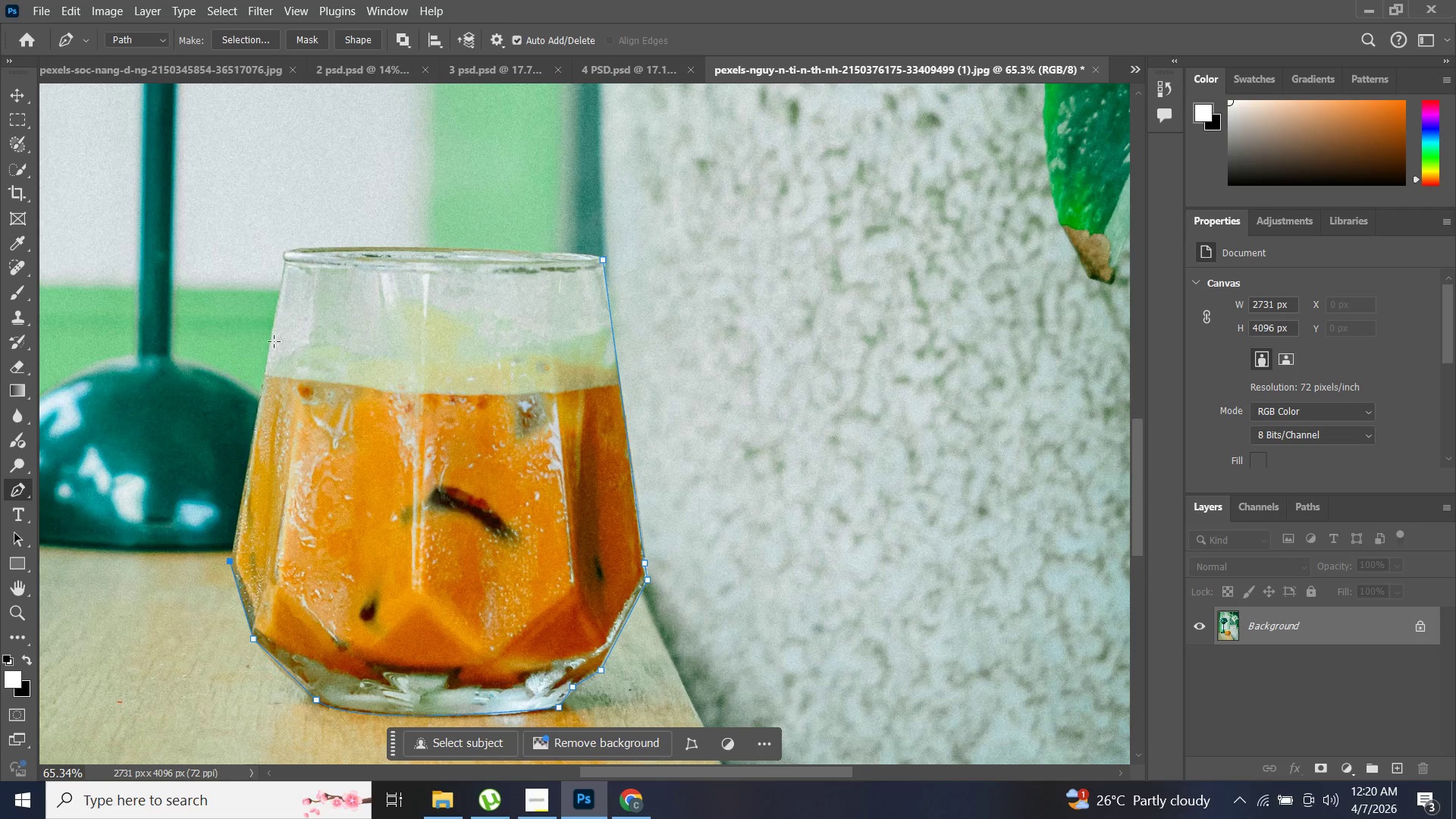 
hold_key(key=AltLeft, duration=1.0)
left_click([285, 265])
 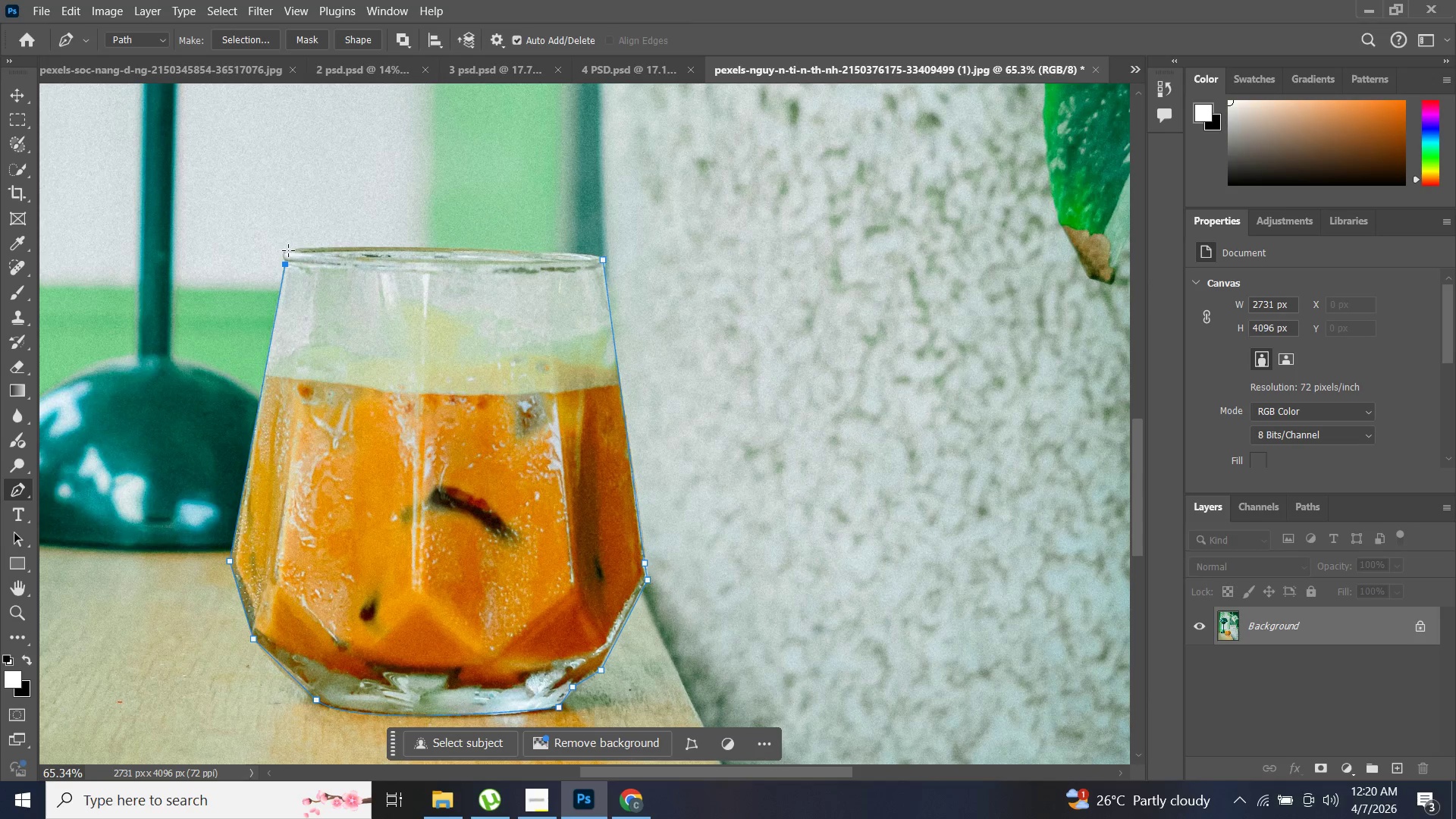 
hold_key(key=AltLeft, duration=0.89)
scroll: coordinate [307, 258], scroll_direction: up, amount: 12.0
 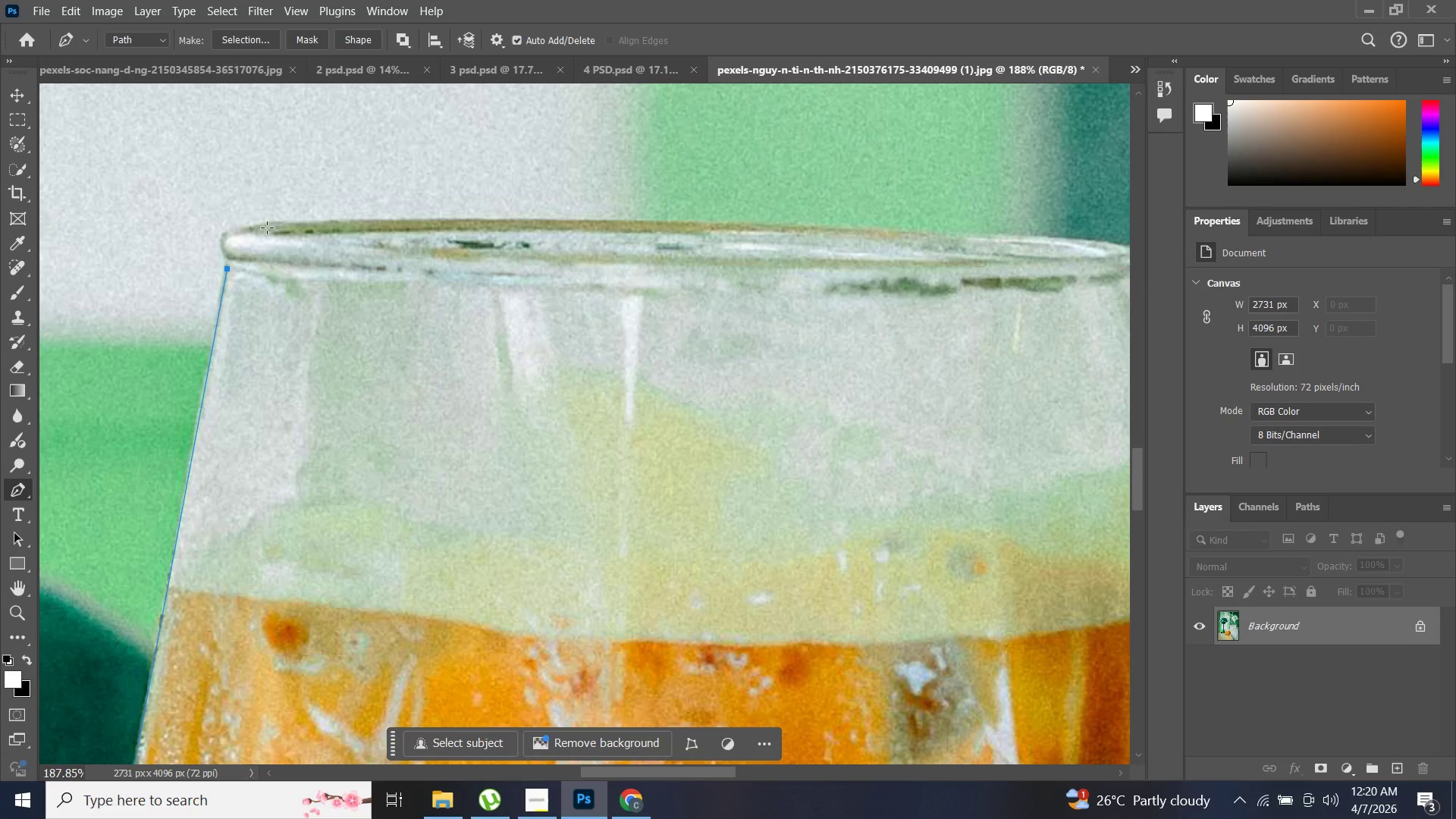 
left_click_drag(start_coordinate=[262, 225], to_coordinate=[331, 221])
 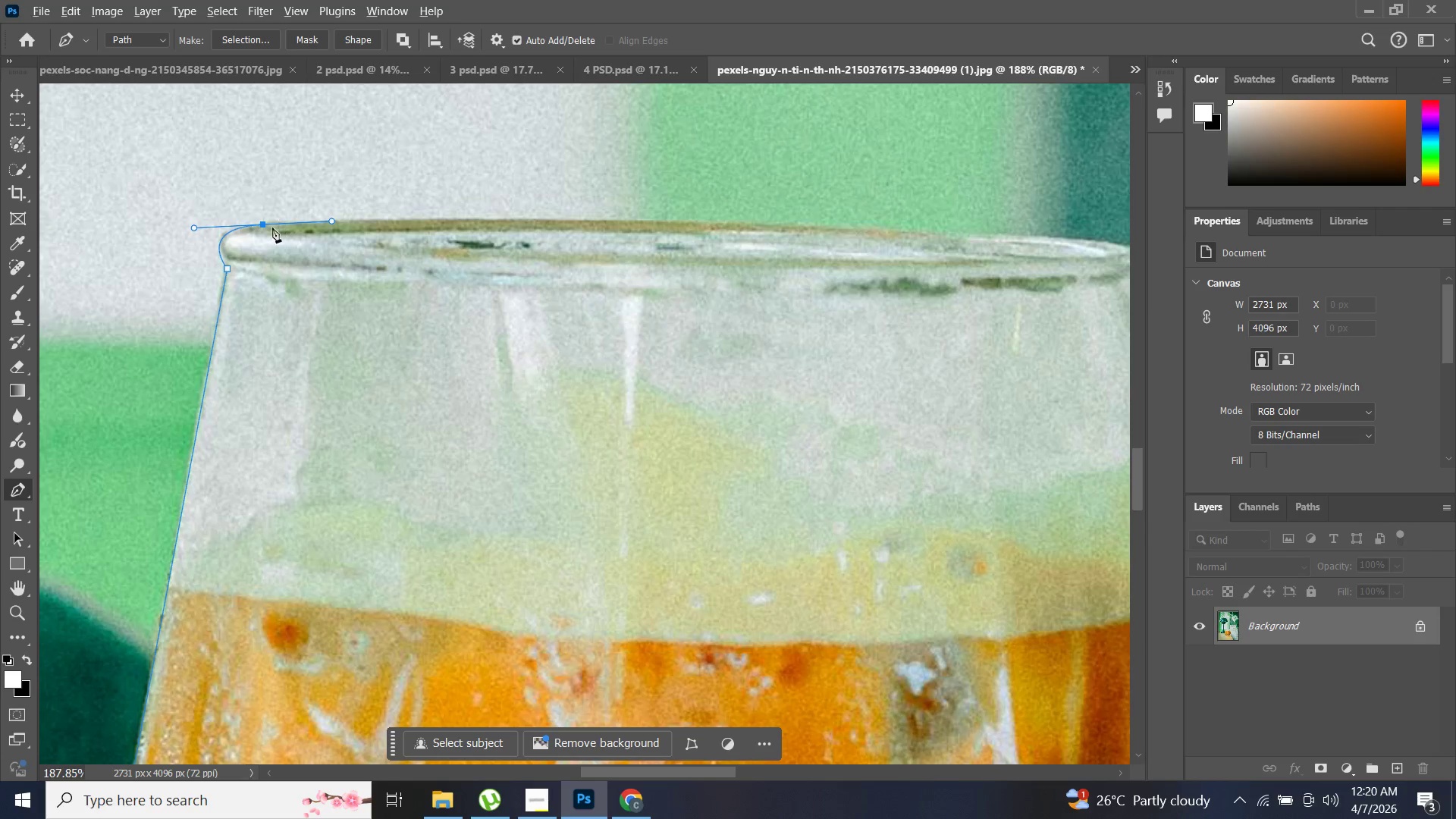 
hold_key(key=AltLeft, duration=0.7)
 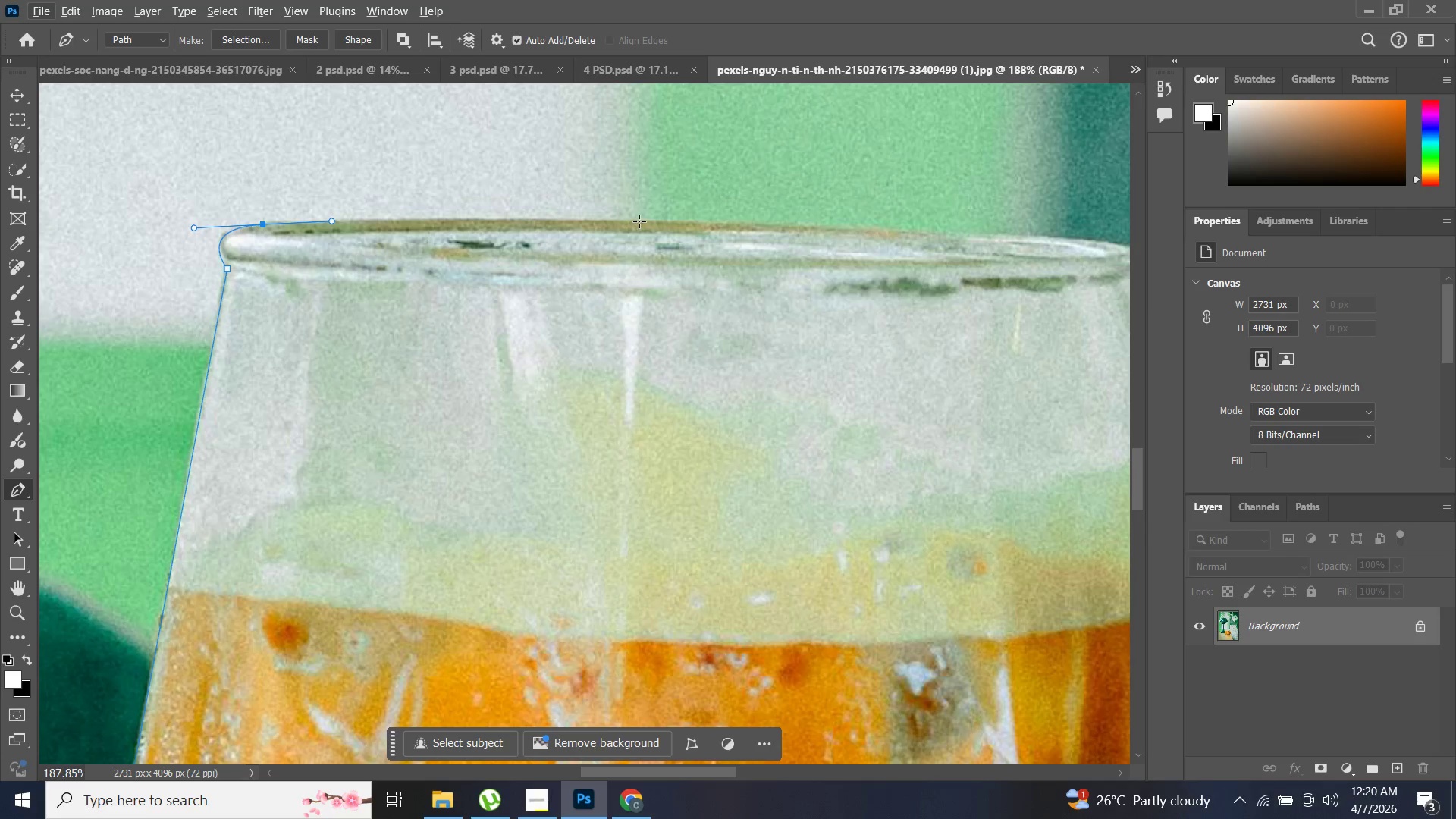 
left_click([640, 219])
 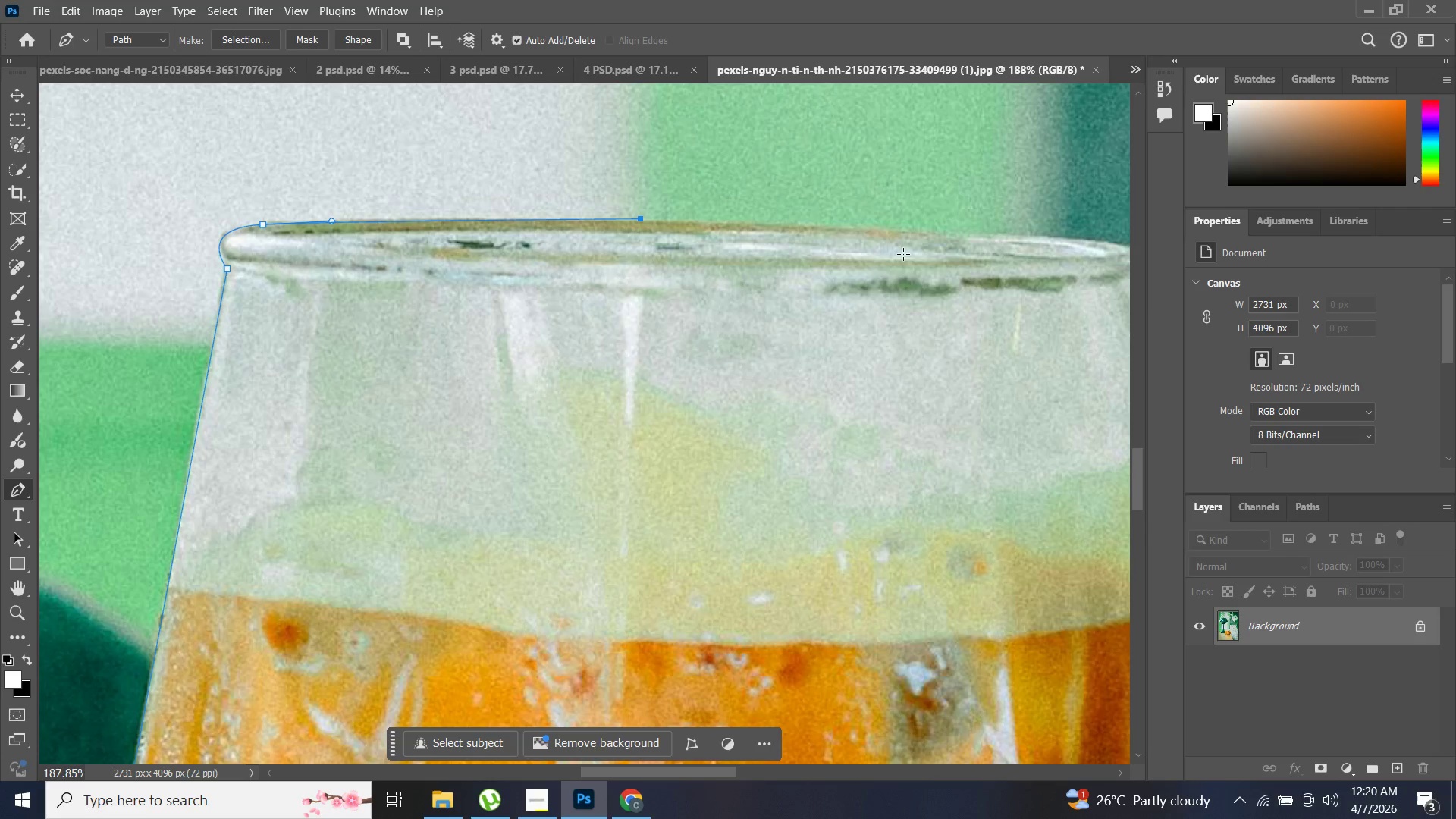 
hold_key(key=AltLeft, duration=1.34)
left_click([958, 235])
 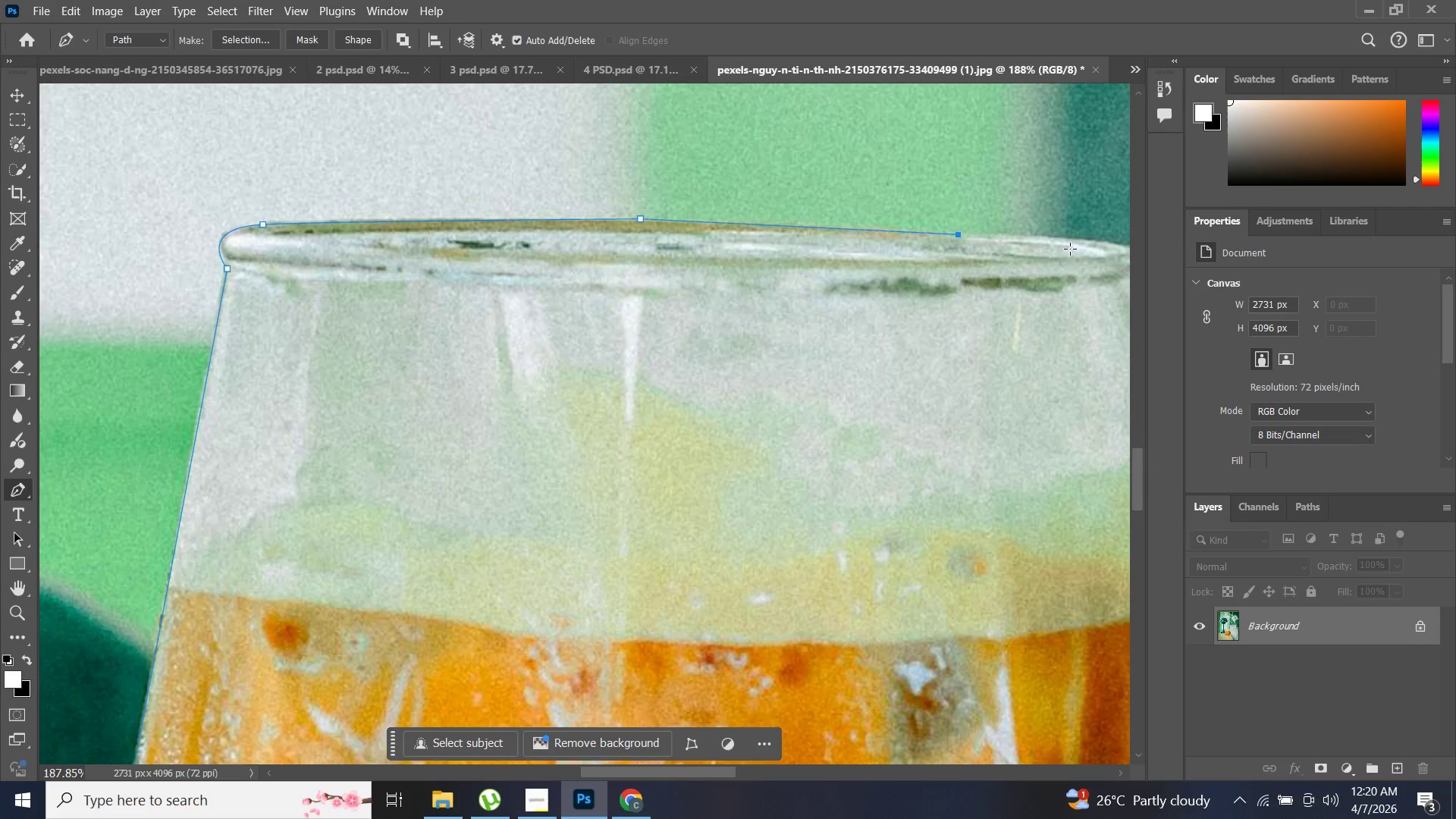 
scroll: coordinate [1071, 249], scroll_direction: down, amount: 2.0
 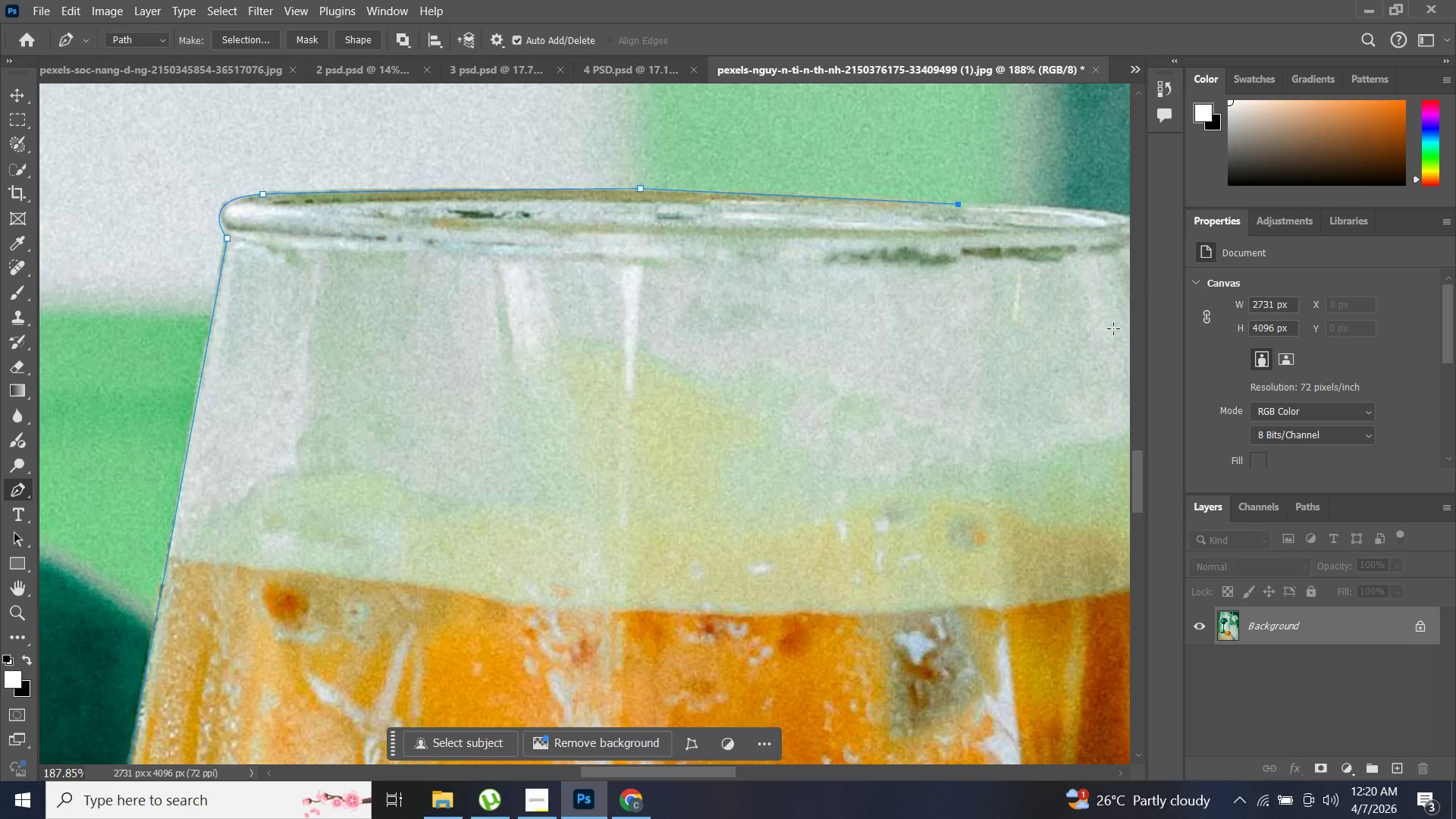 
hold_key(key=AltLeft, duration=1.06)
 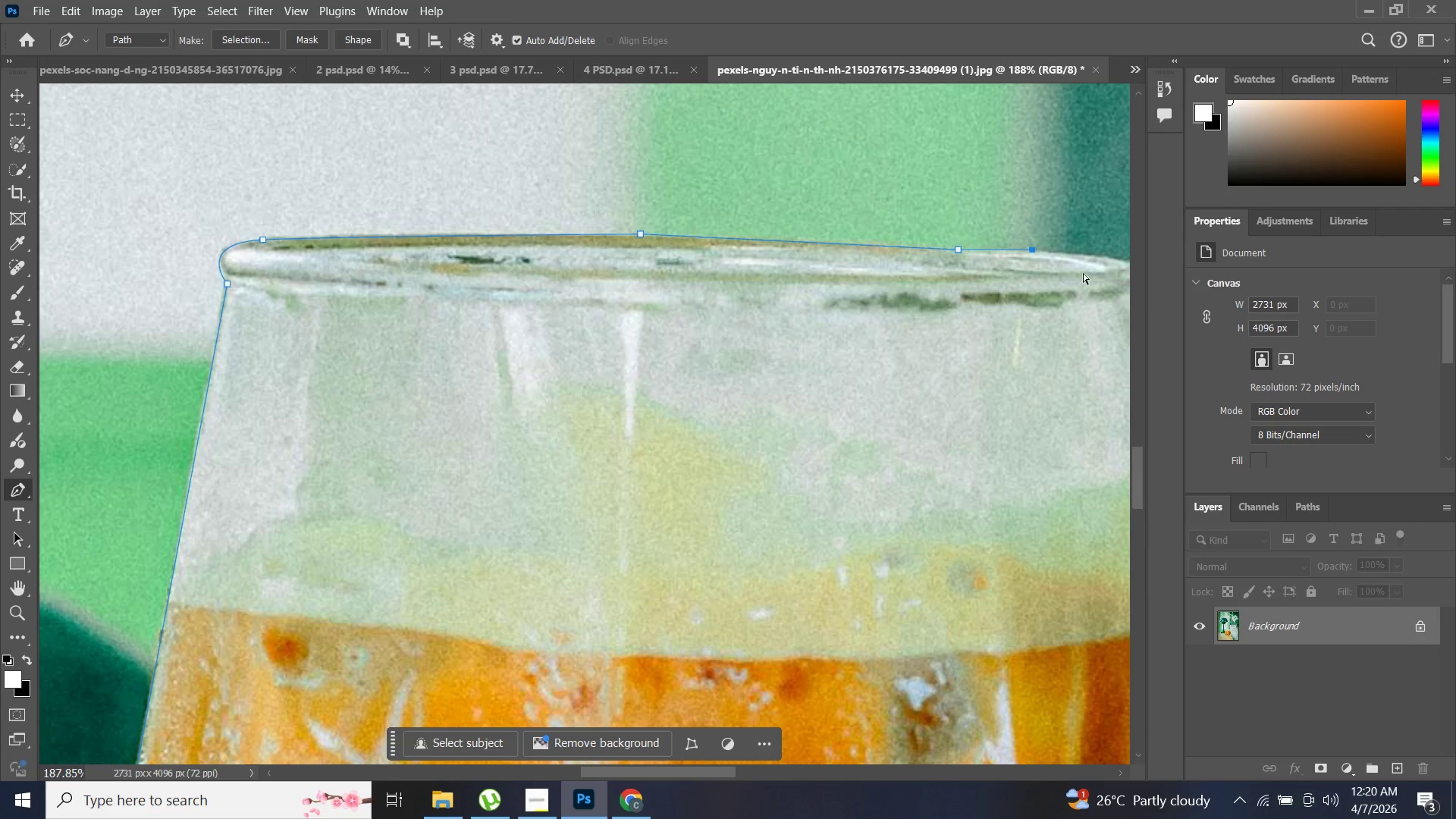 
scroll: coordinate [1110, 310], scroll_direction: up, amount: 3.0
 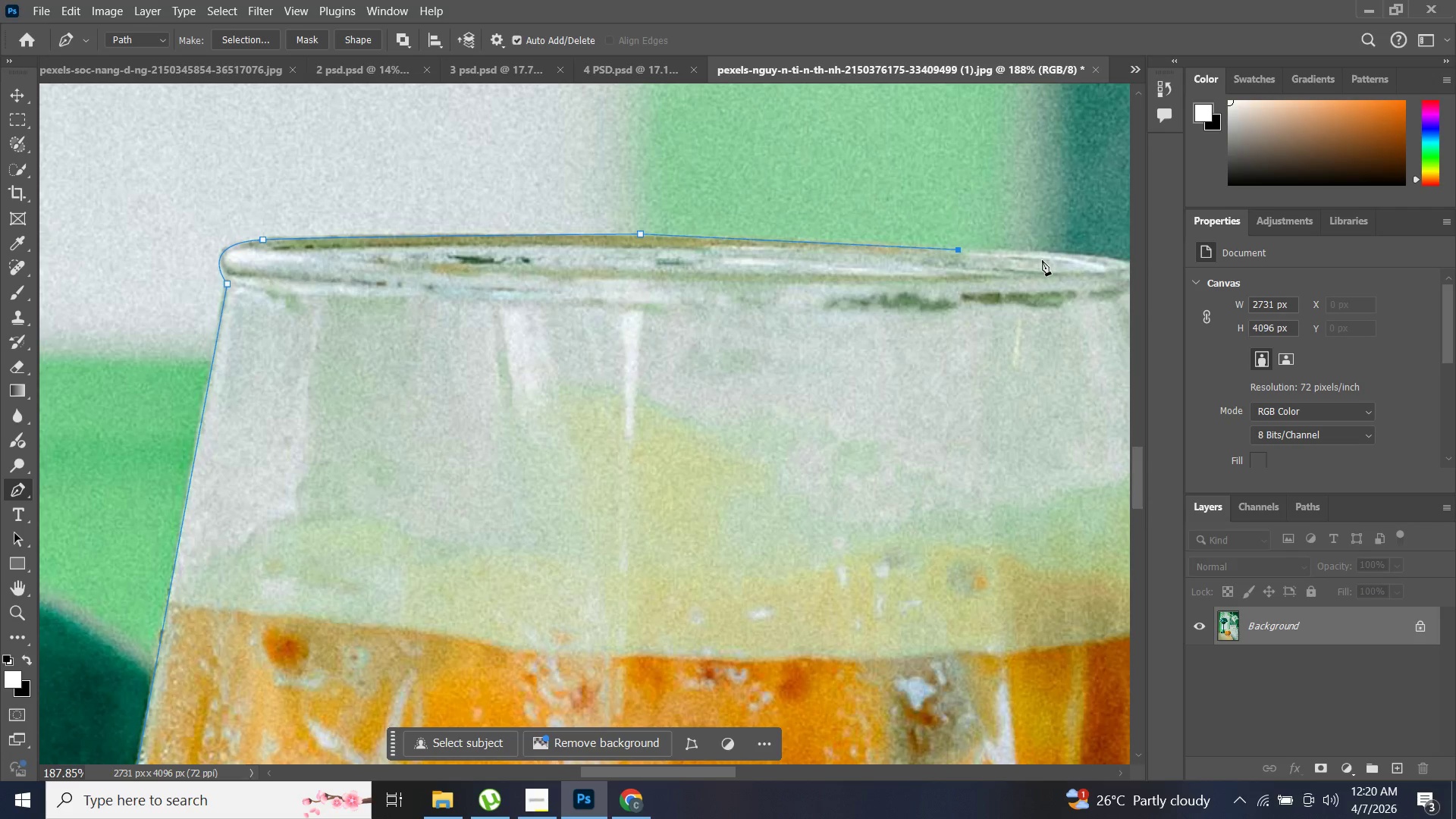 
left_click([1031, 250])
 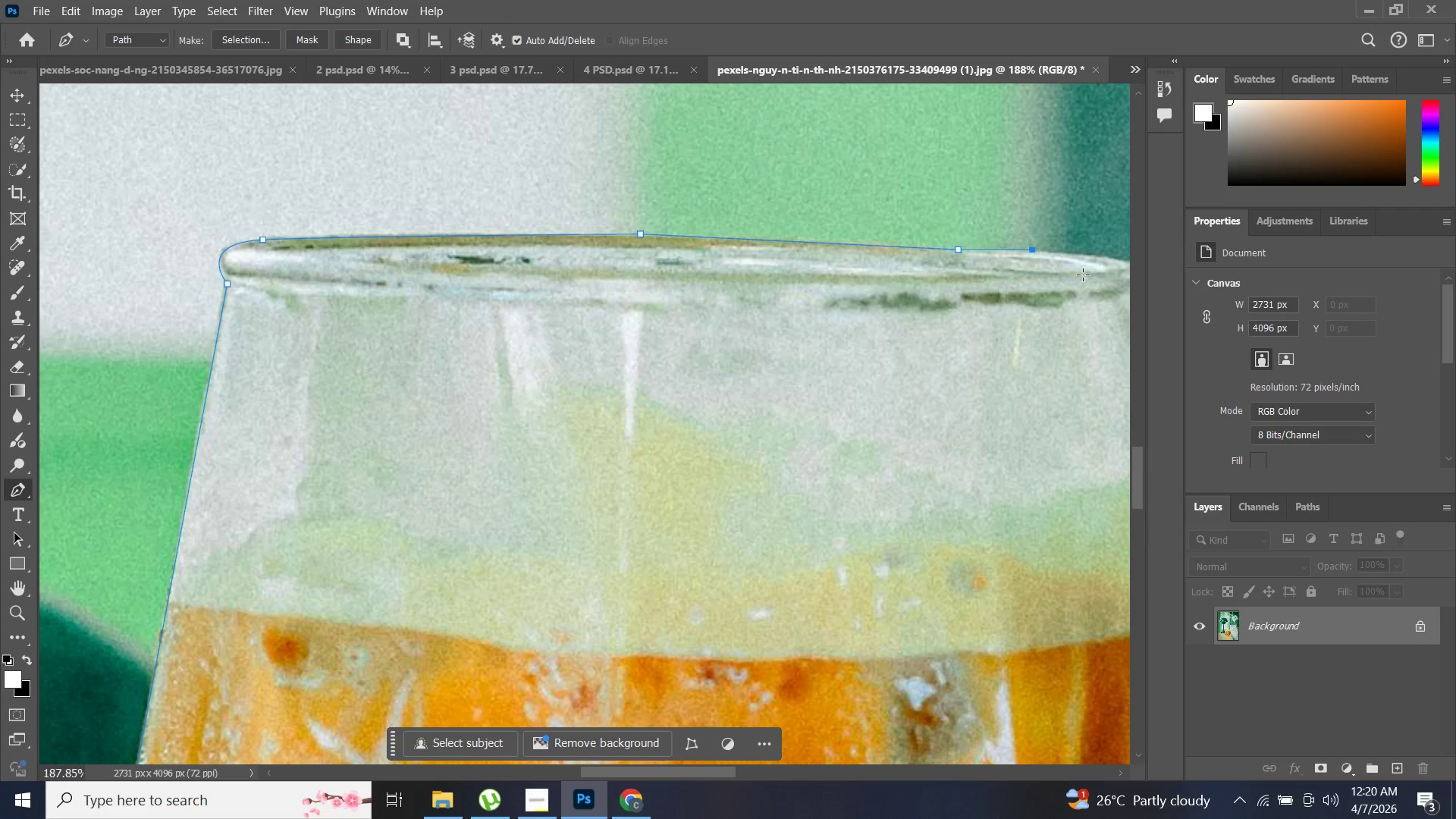 
key(Control+Z)
 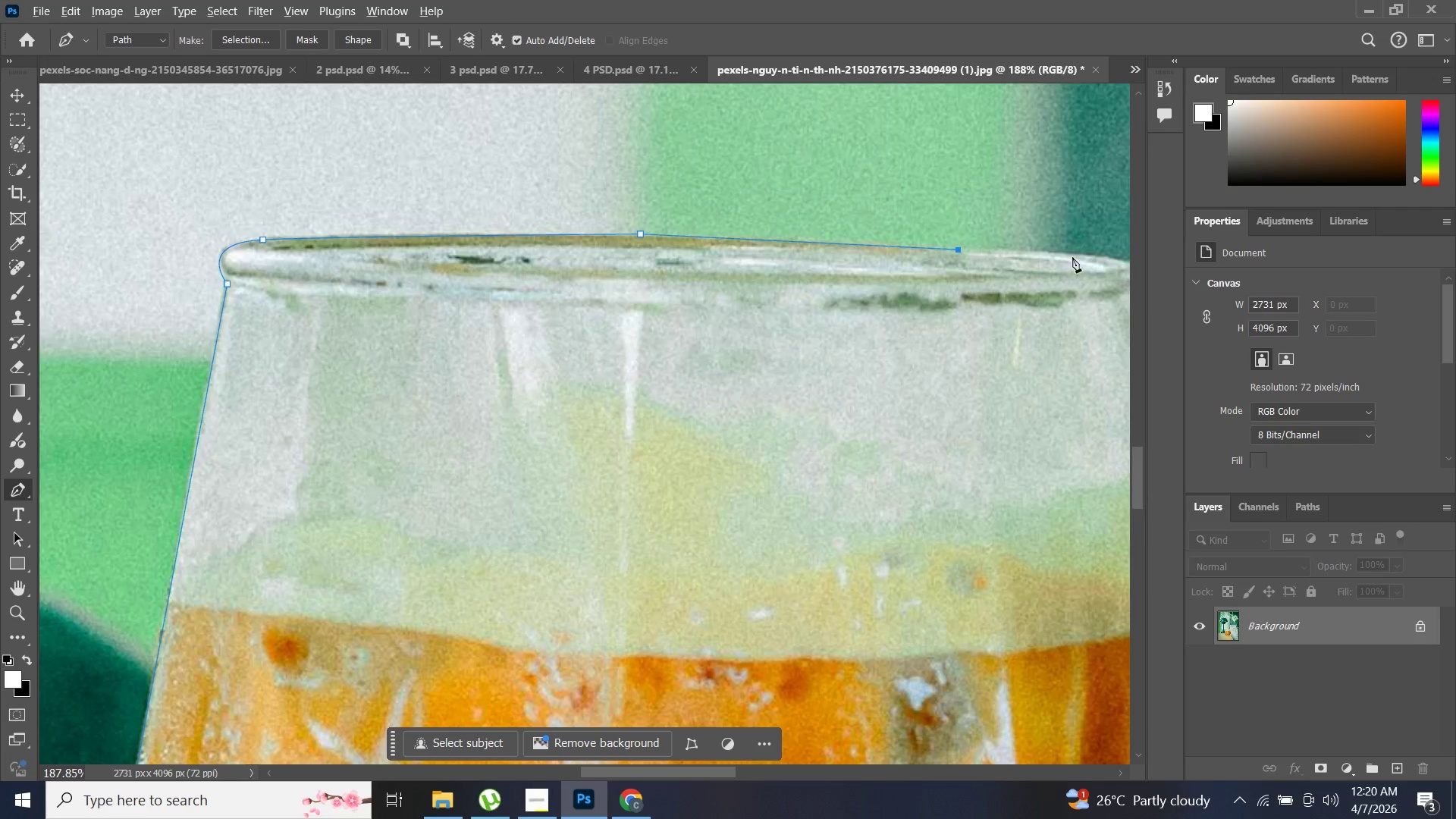 
hold_key(key=AltLeft, duration=0.64)
left_click([1075, 257])
 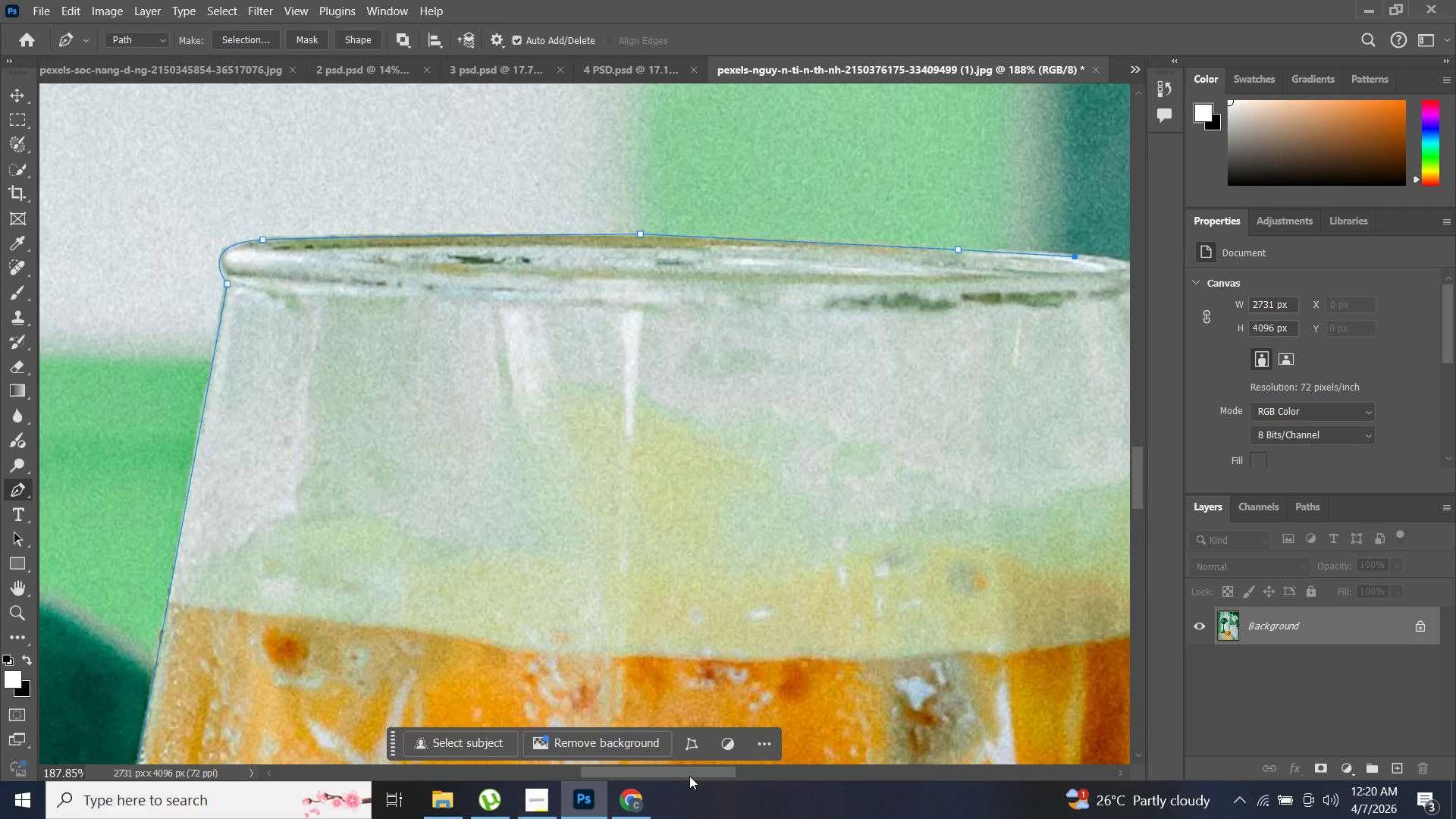 
left_click_drag(start_coordinate=[689, 764], to_coordinate=[748, 770])
 